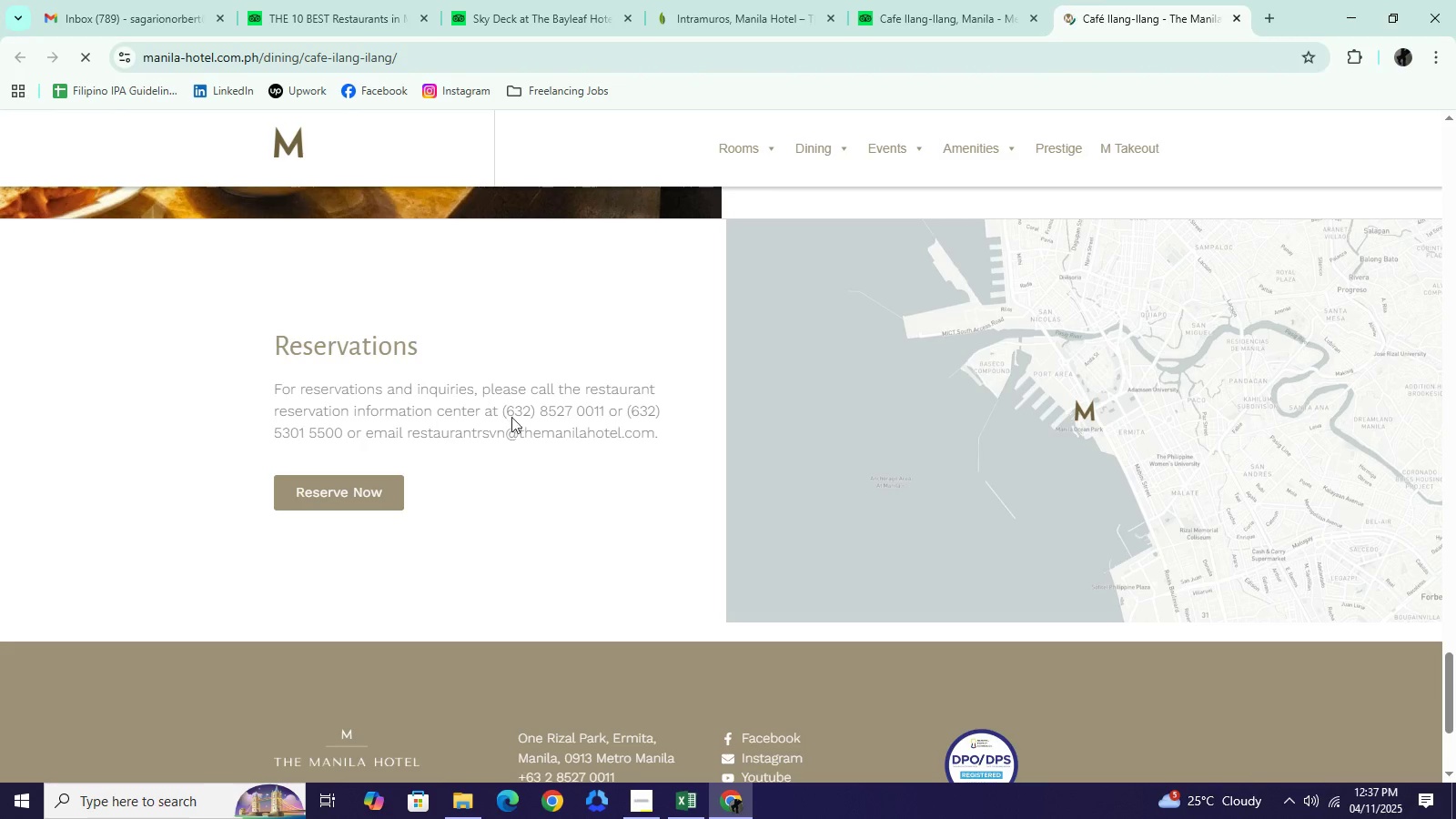 
left_click_drag(start_coordinate=[391, 399], to_coordinate=[516, 417])
 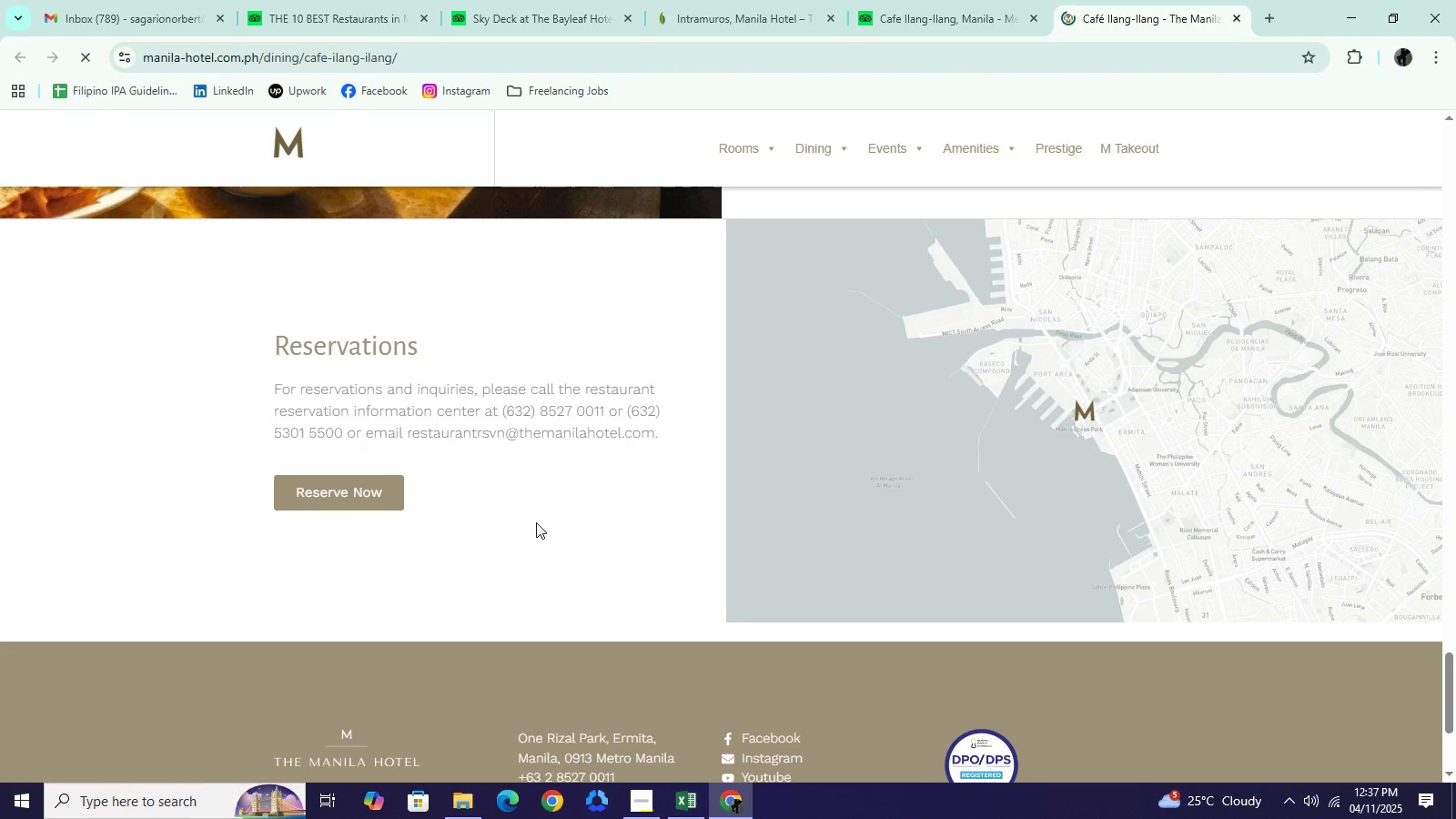 
scroll: coordinate [561, 483], scroll_direction: down, amount: 1.0
 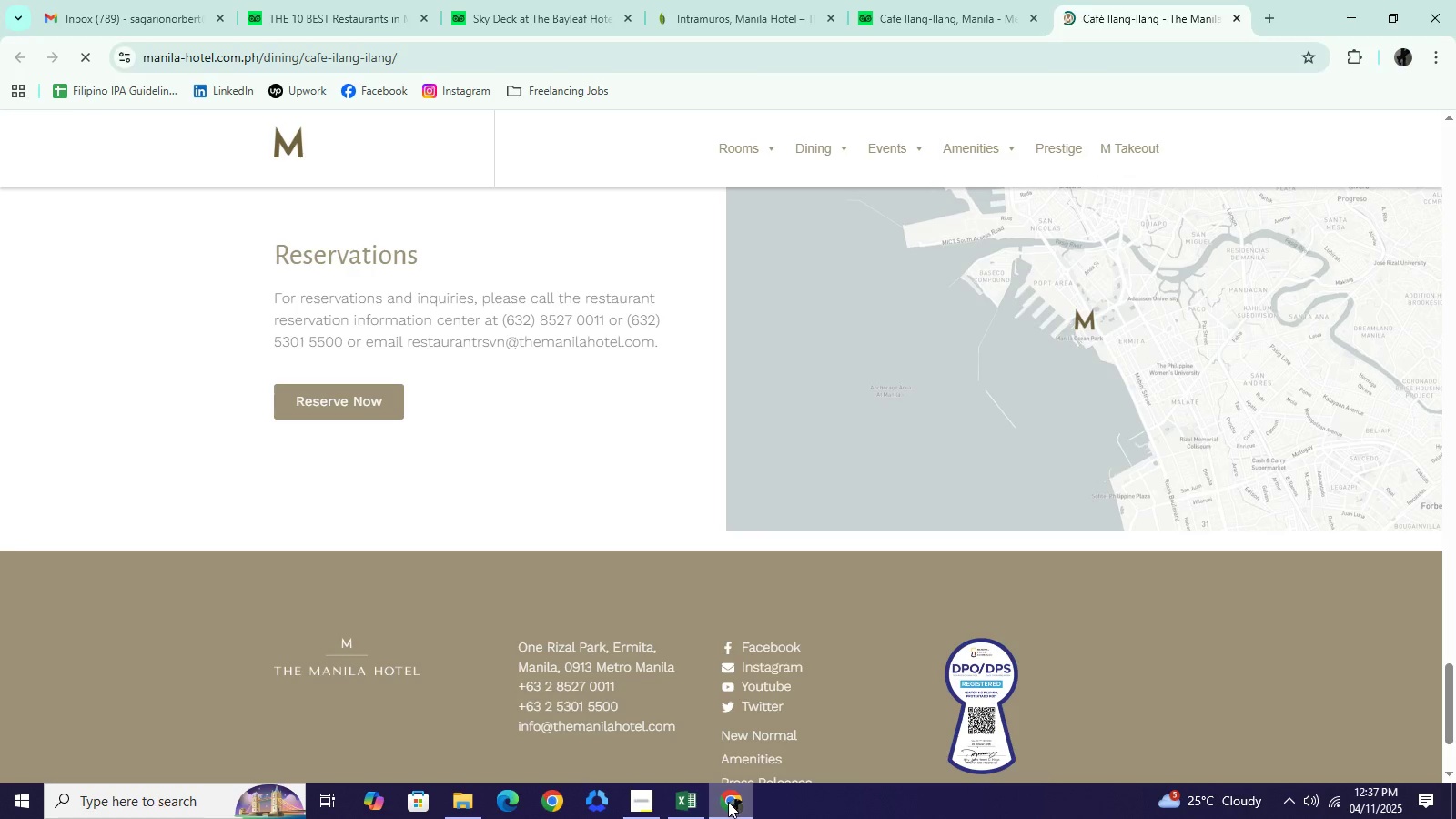 
left_click([674, 809])
 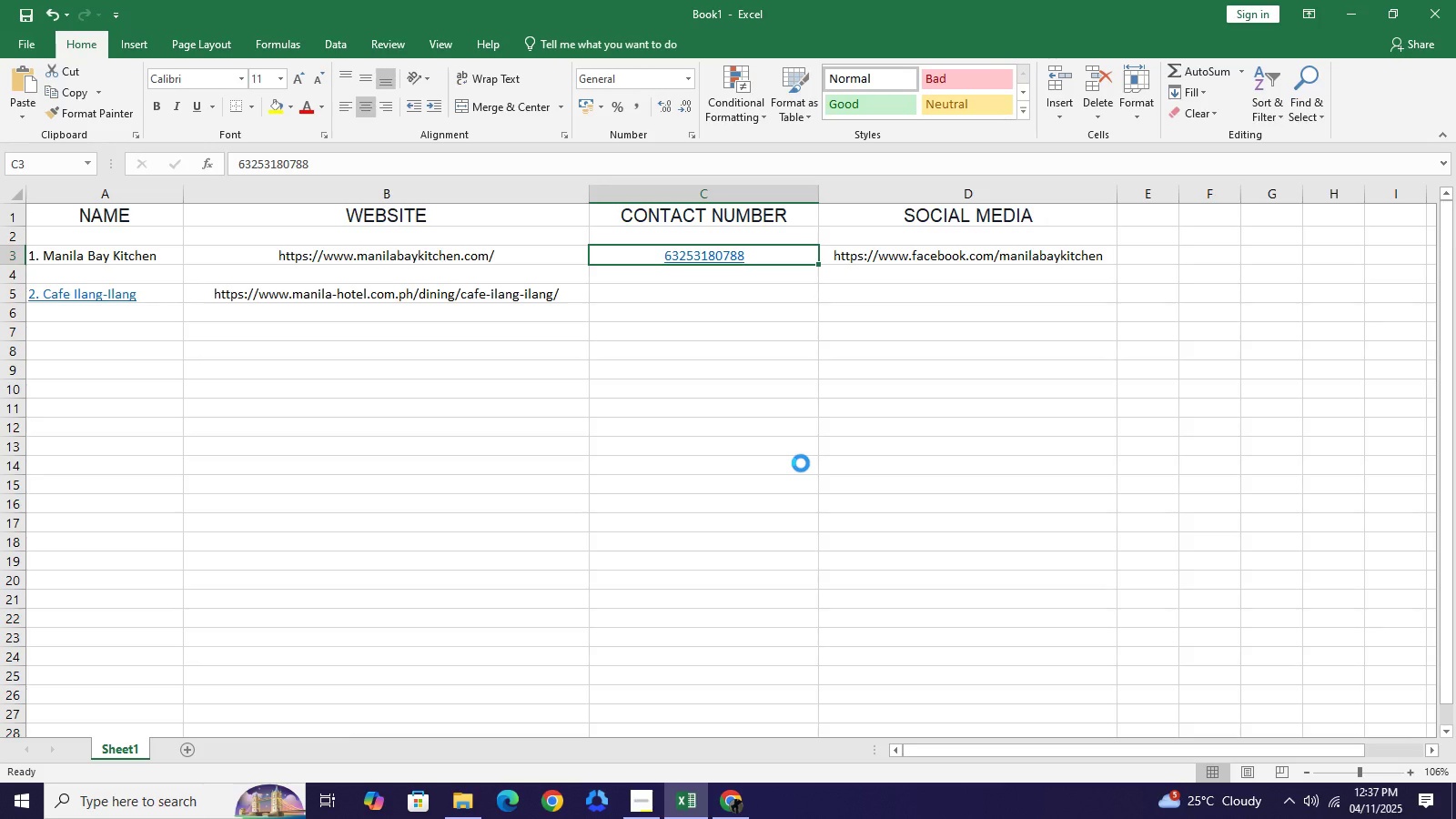 
wait(9.22)
 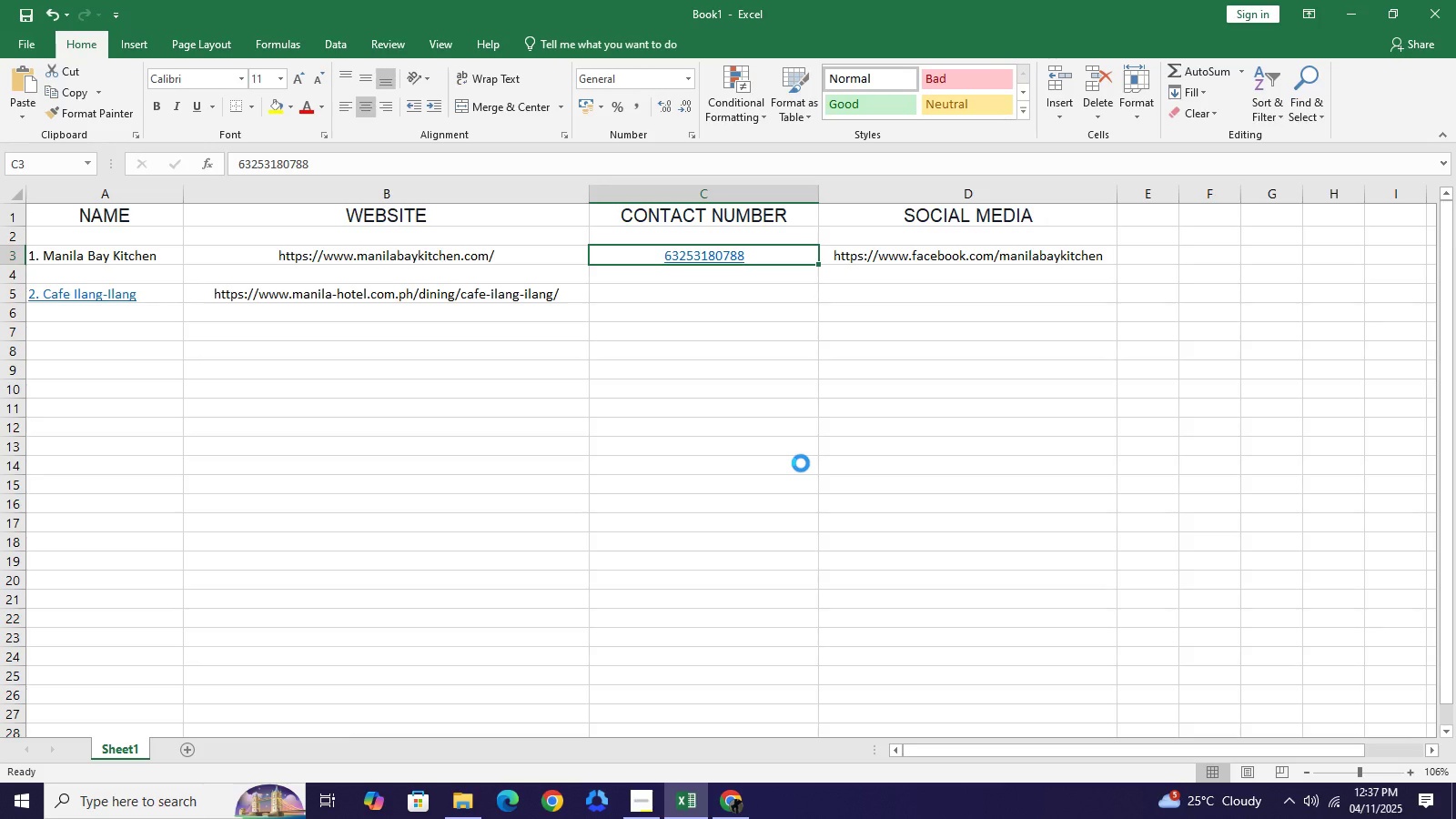 
left_click([643, 255])
 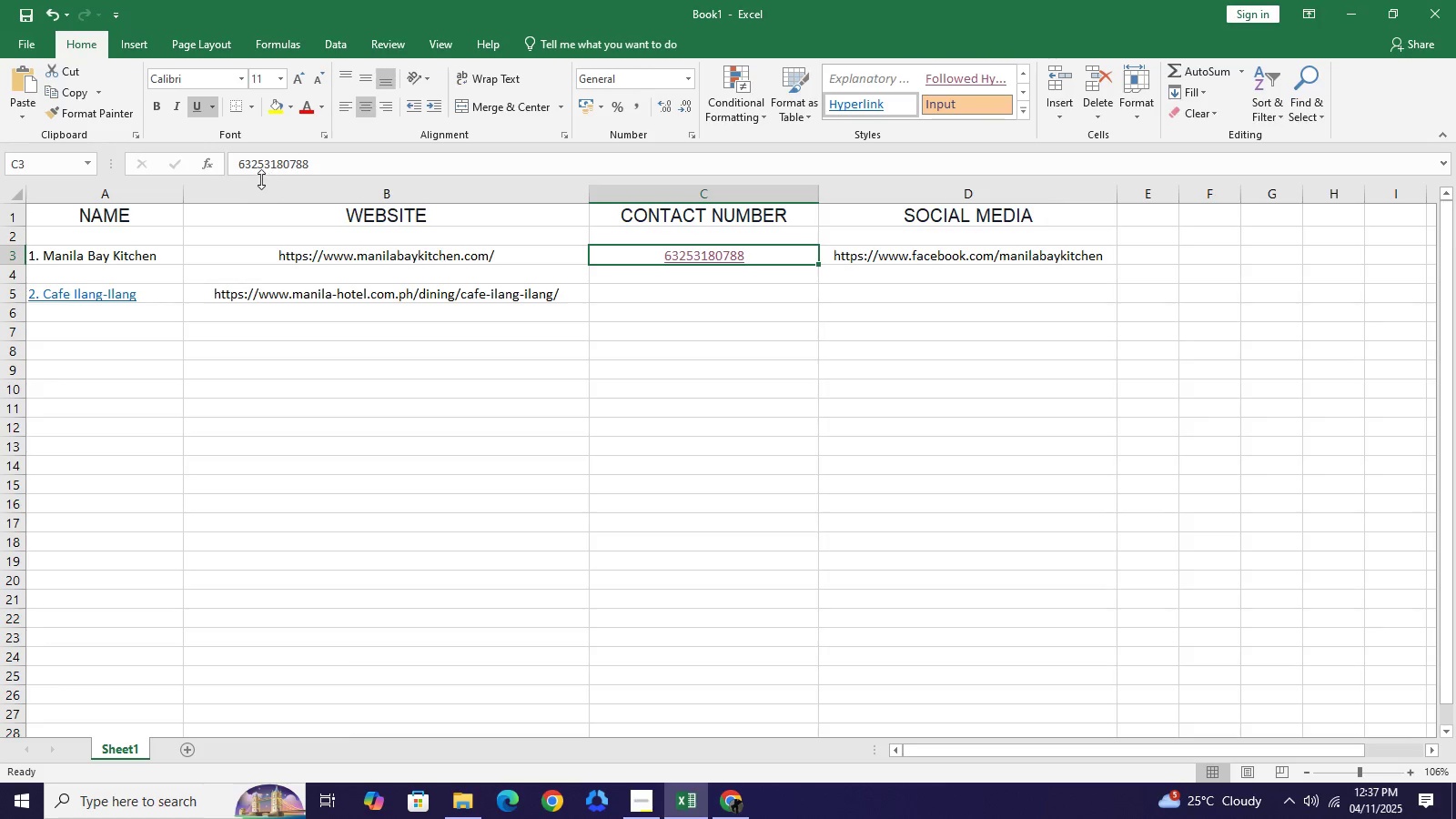 
left_click([239, 163])
 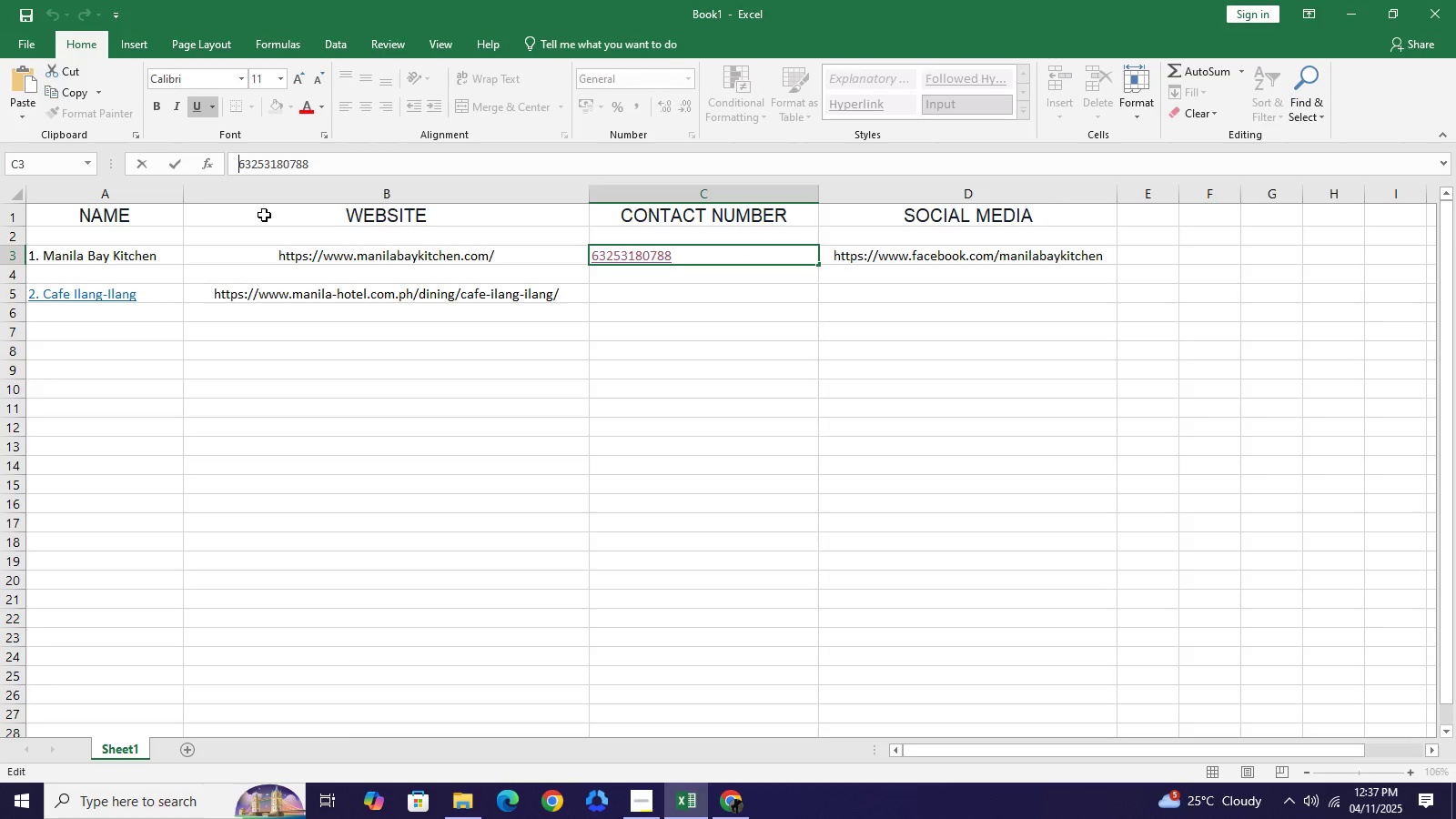 
key(Equal)
 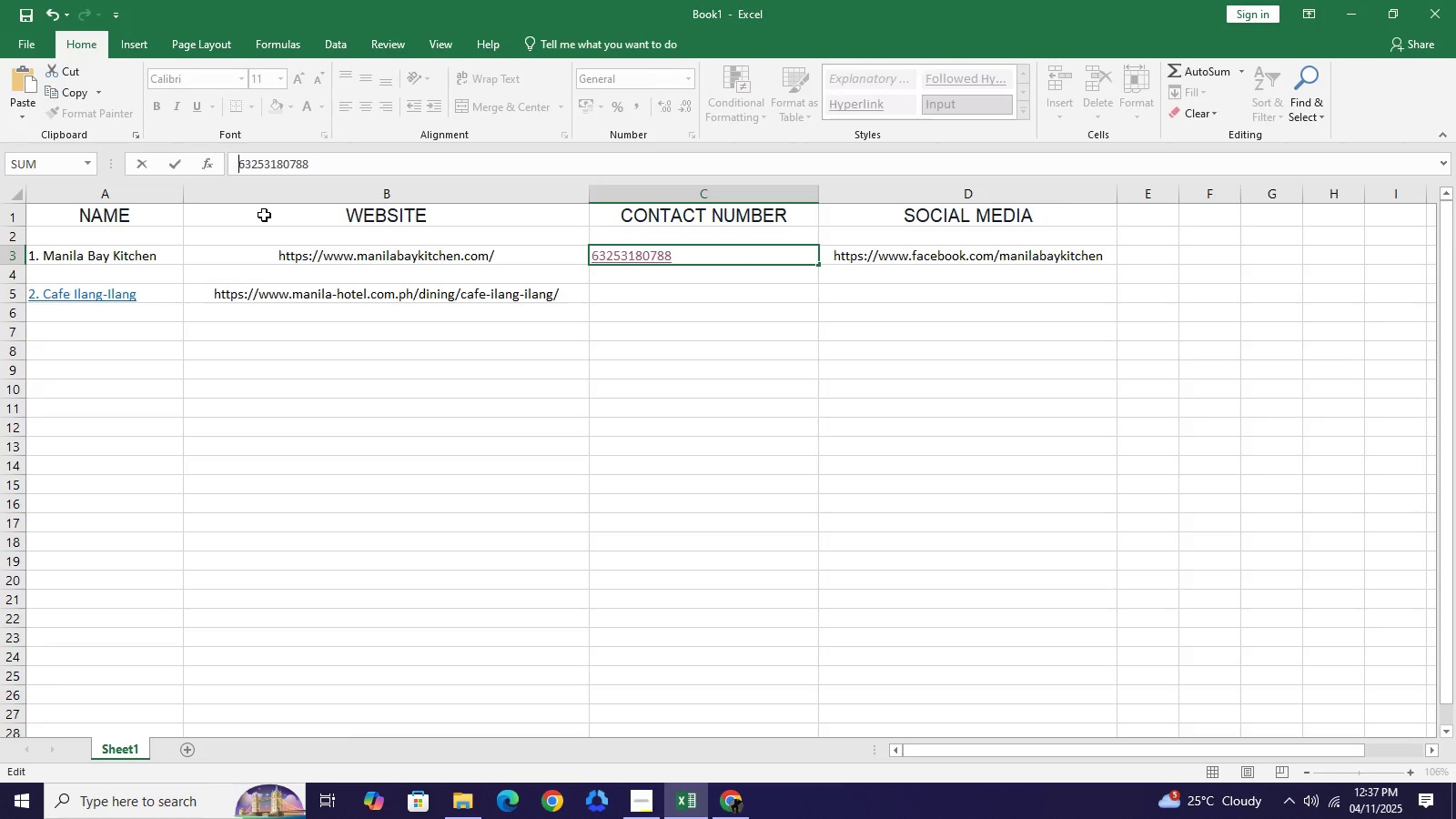 
key(Backspace)
 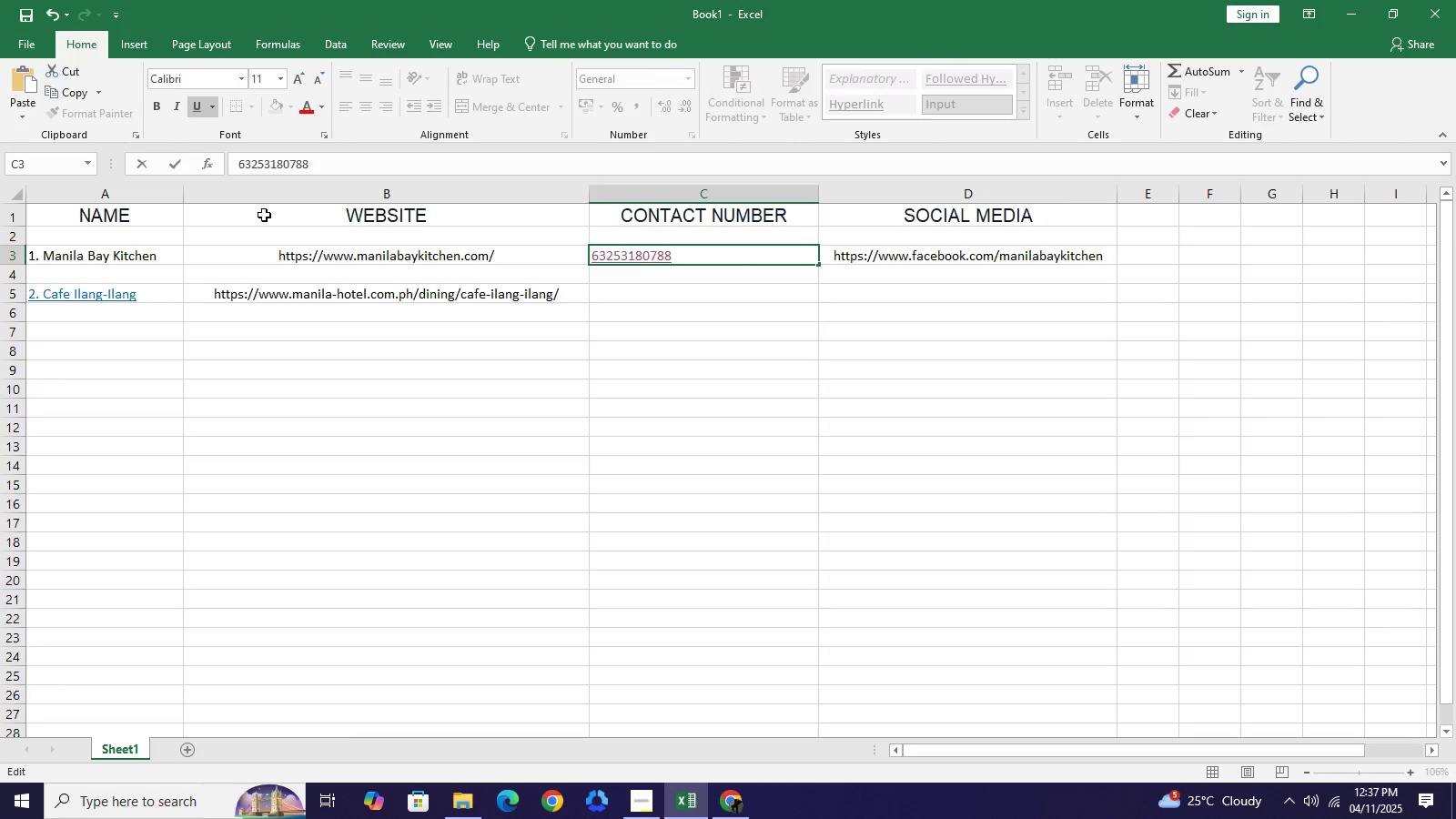 
key(Shift+Equal)
 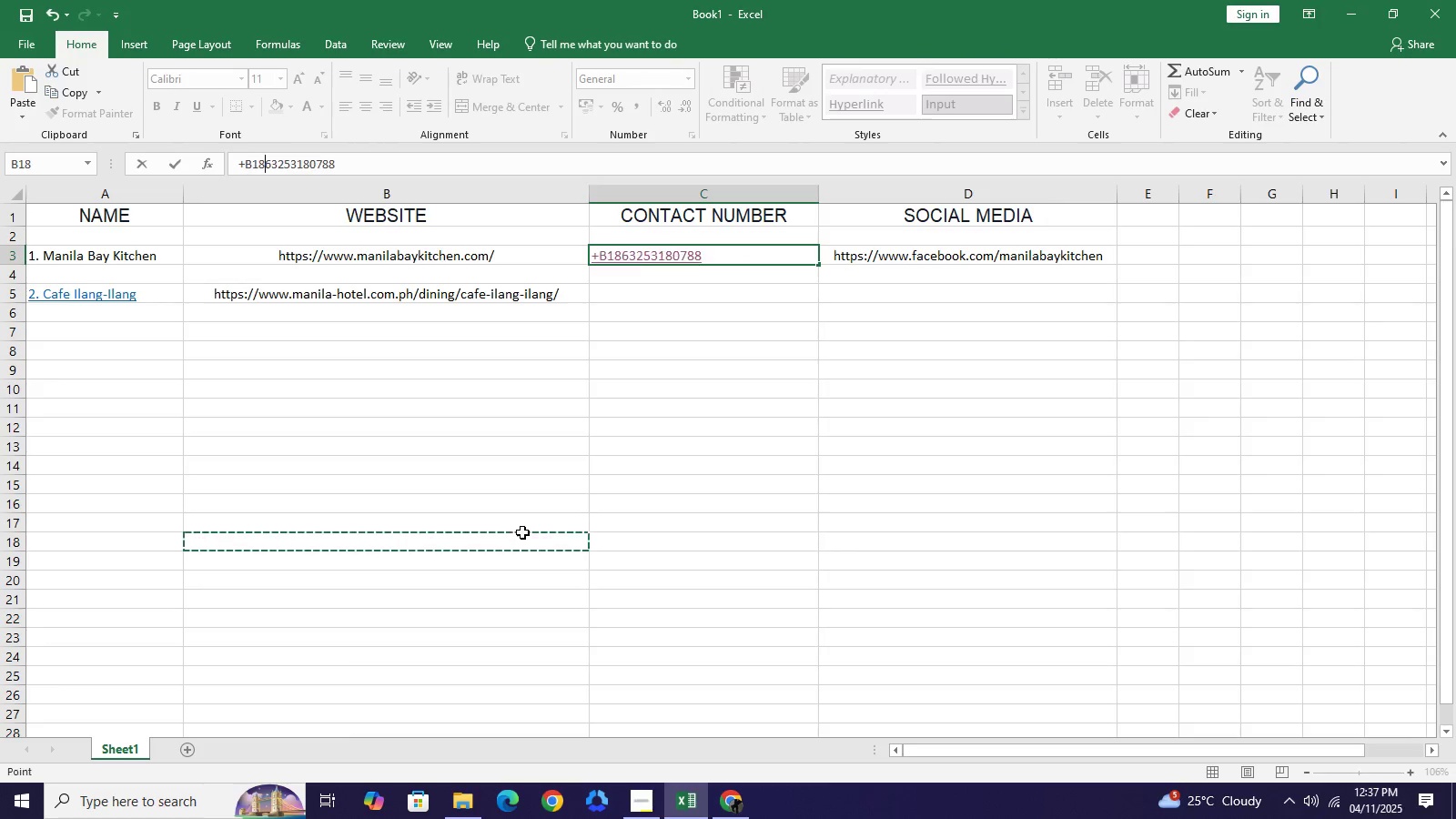 
left_click([522, 532])
 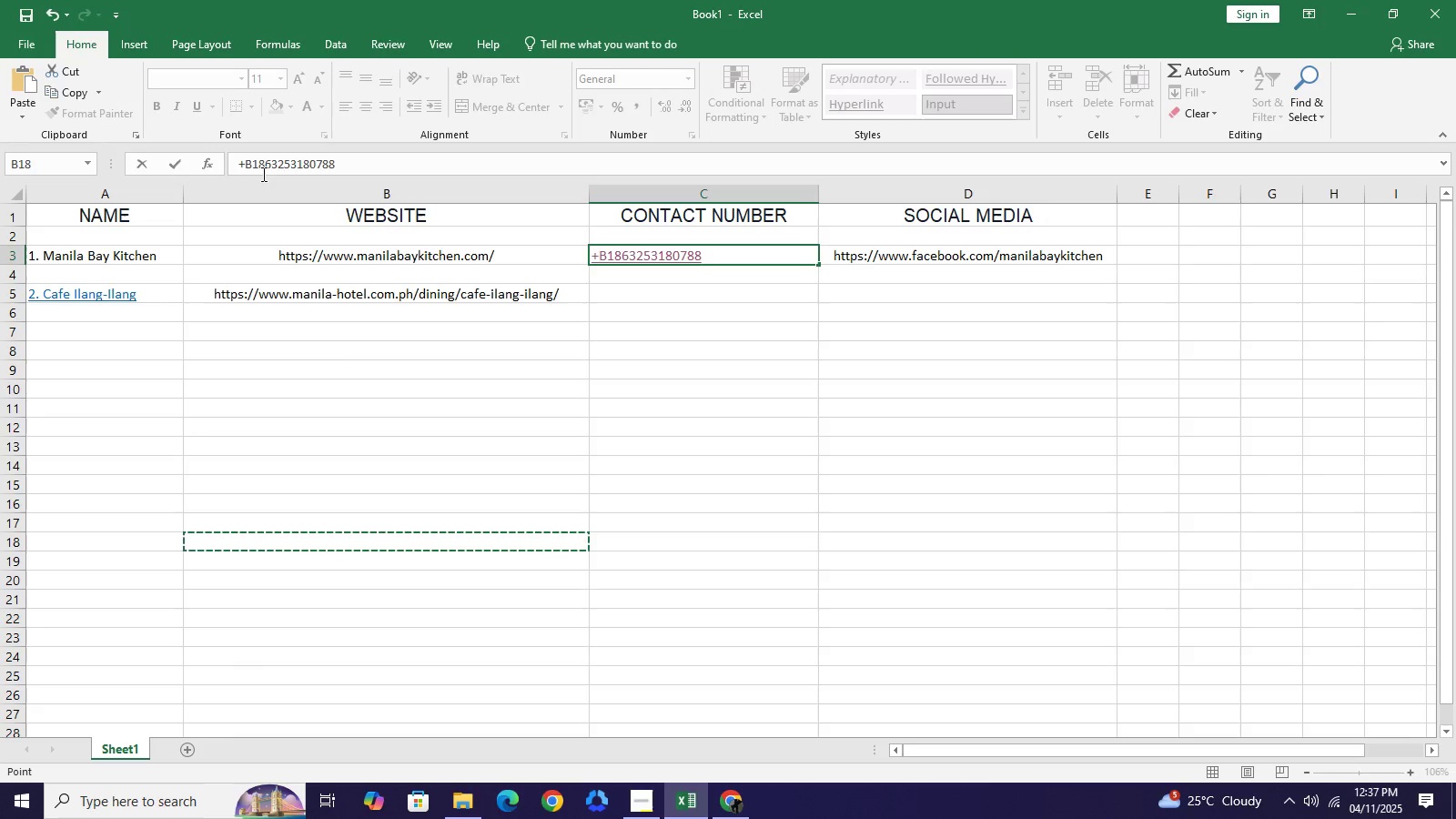 
key(Control+Z)
 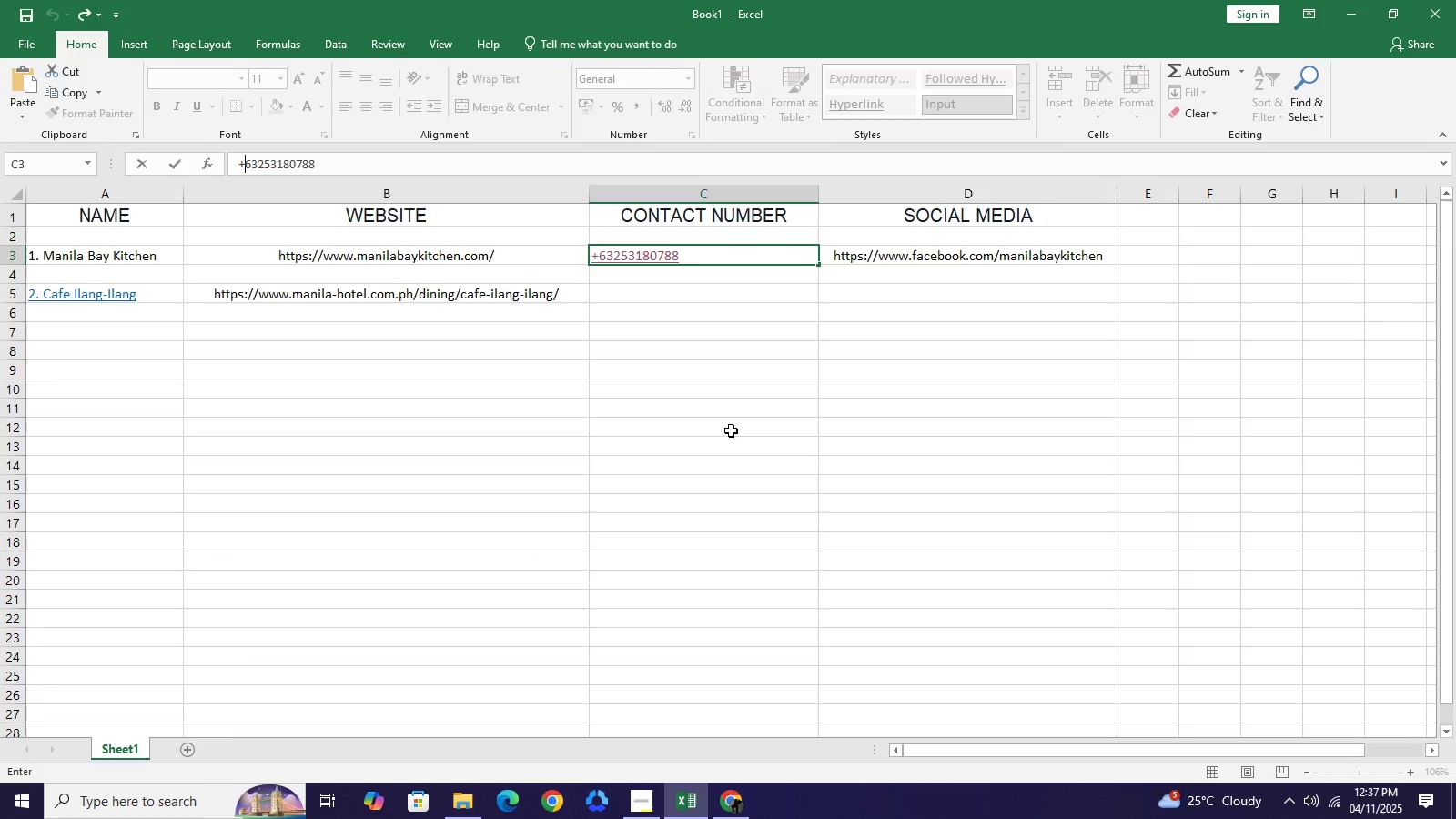 
left_click([732, 430])
 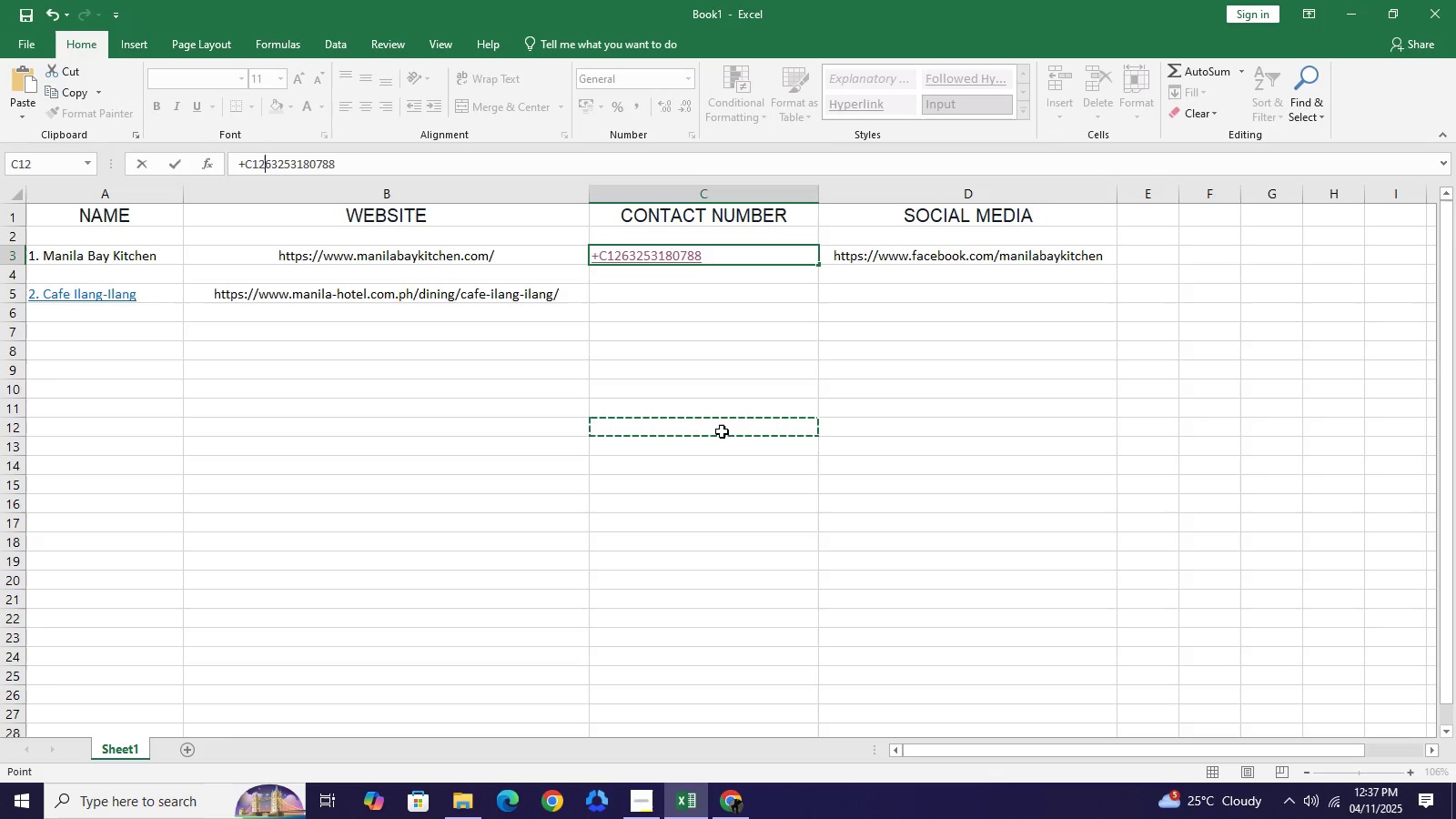 
key(Control+Z)
 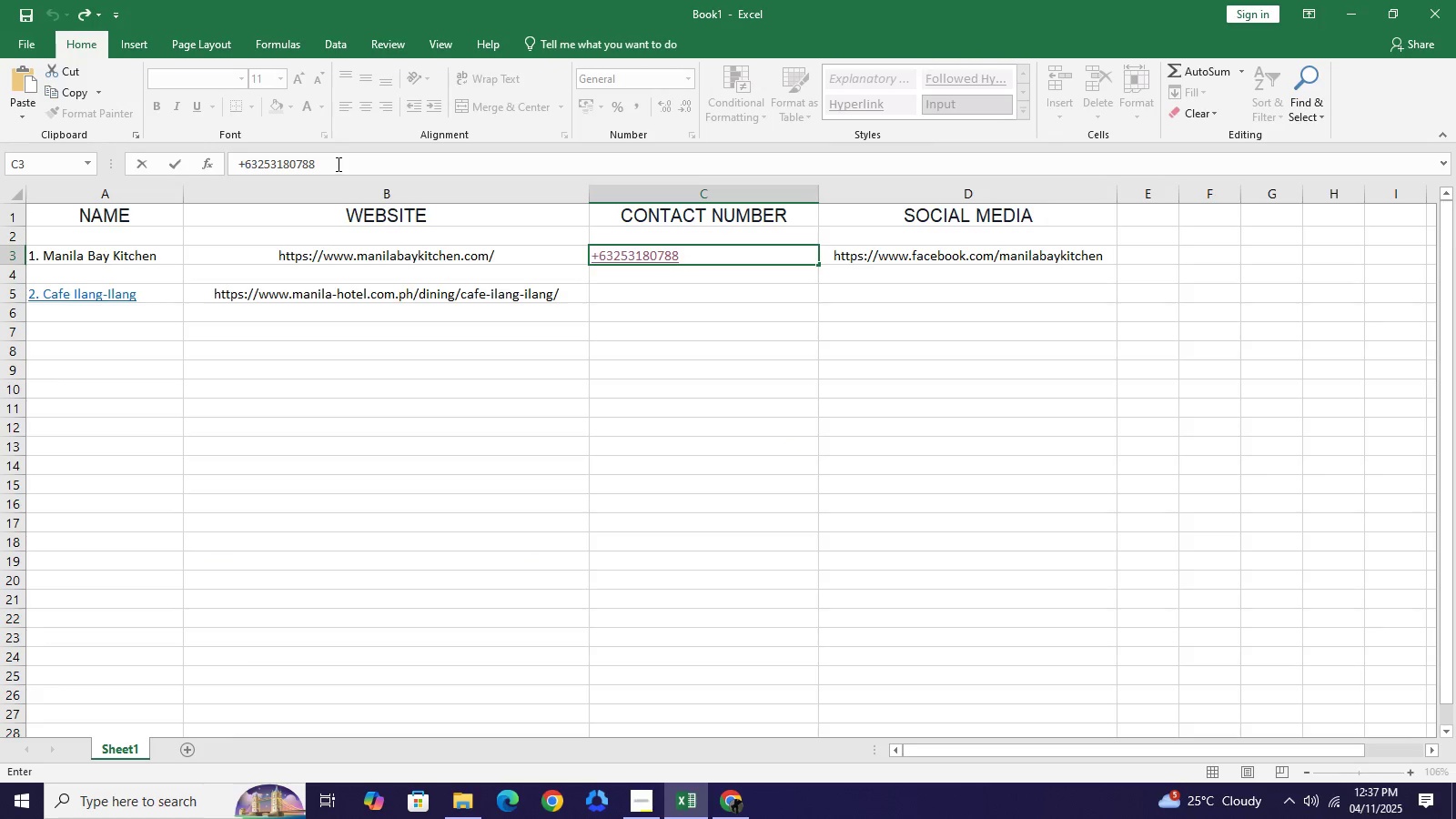 
left_click([337, 164])
 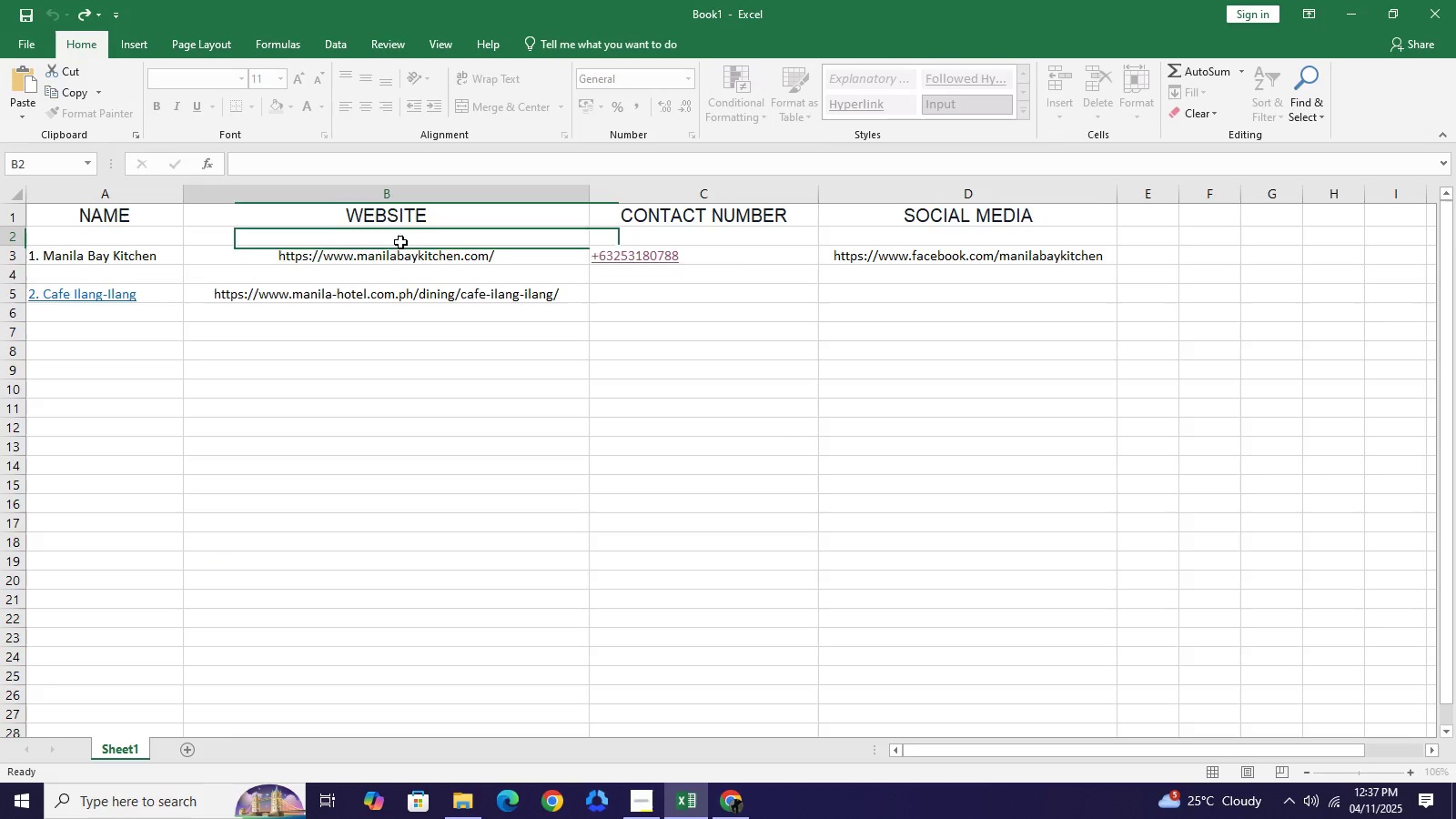 
left_click([400, 242])
 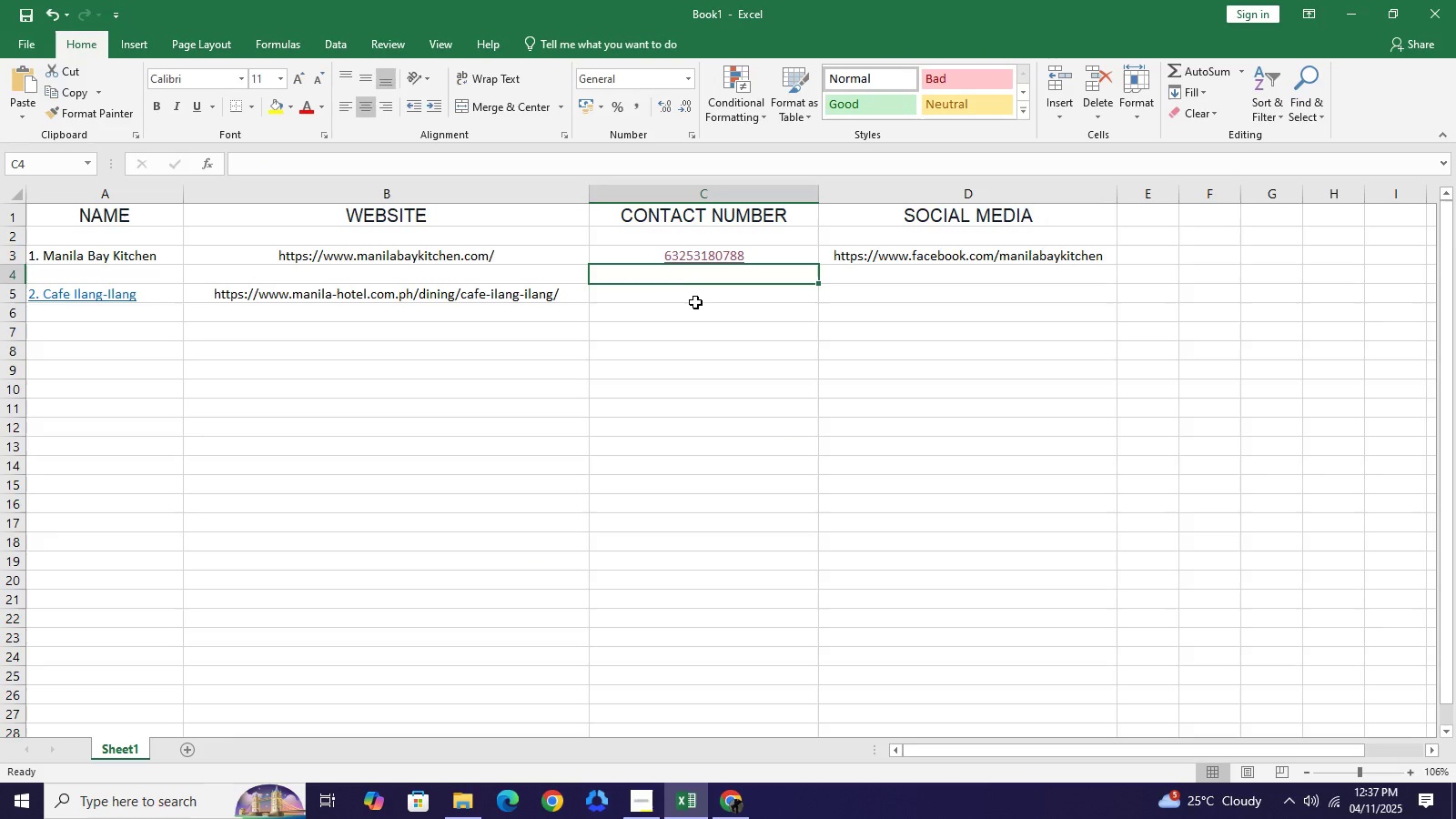 
left_click([695, 305])
 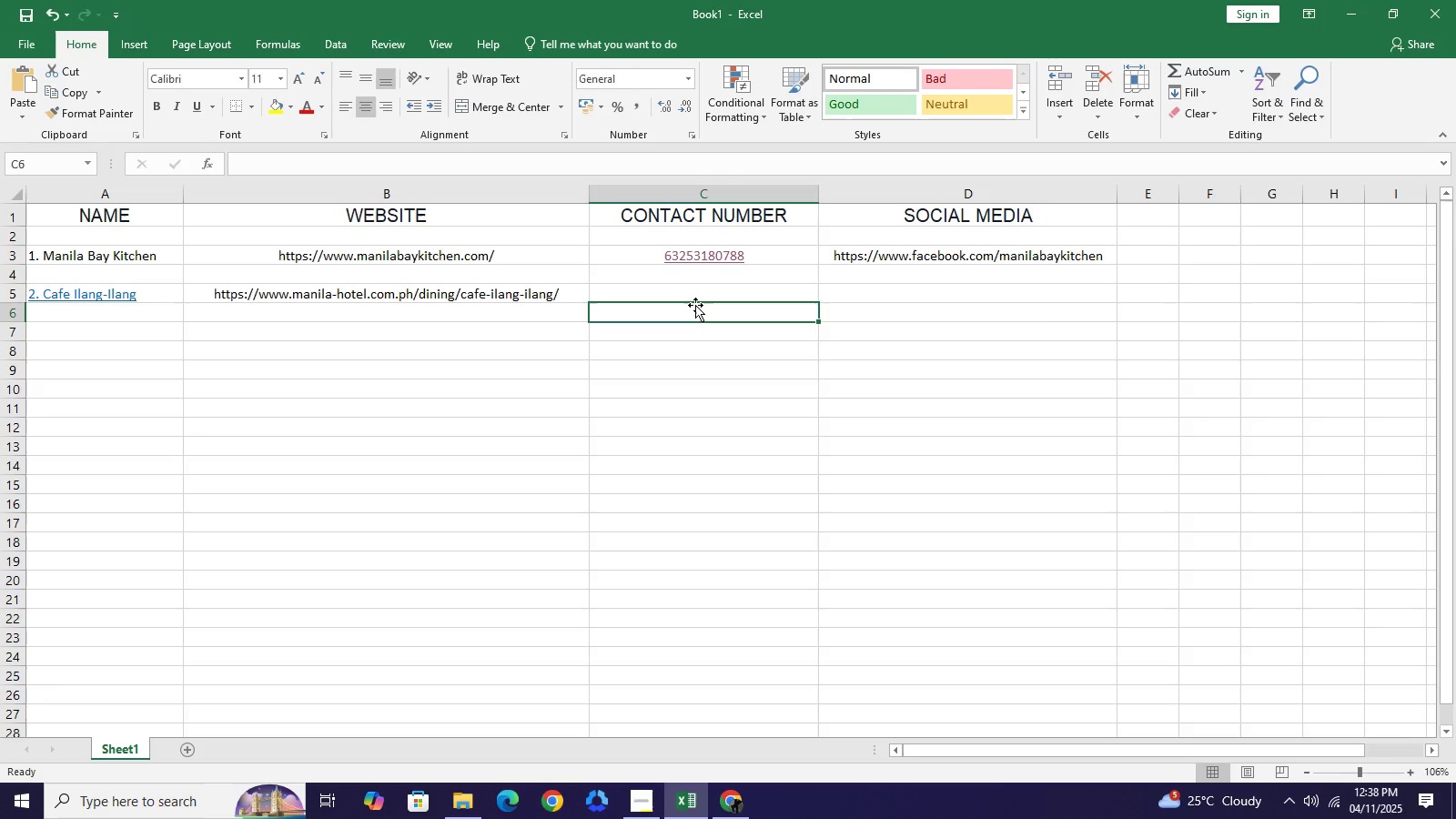 
type(632)
 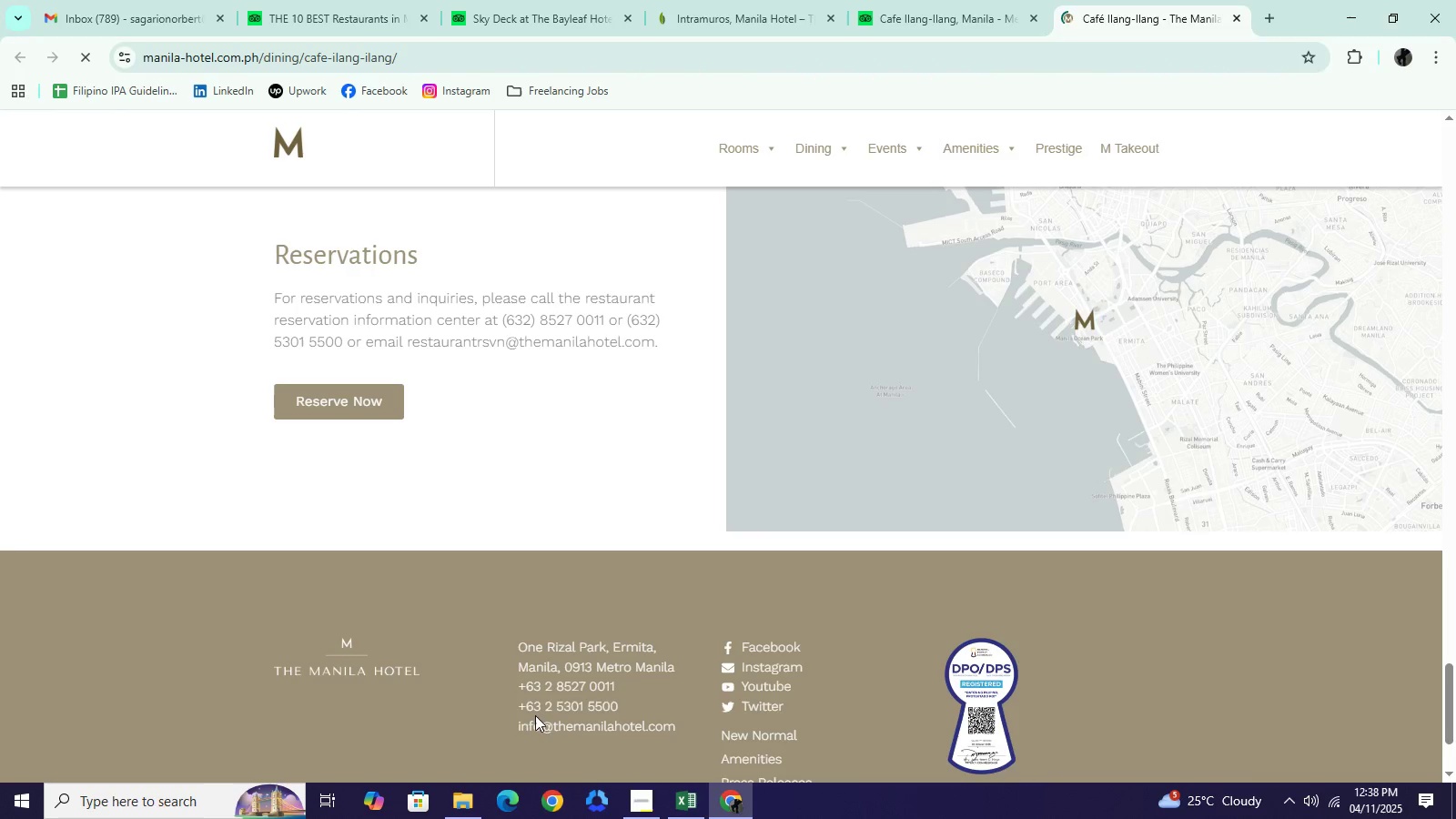 
left_click_drag(start_coordinate=[508, 703], to_coordinate=[629, 709])
 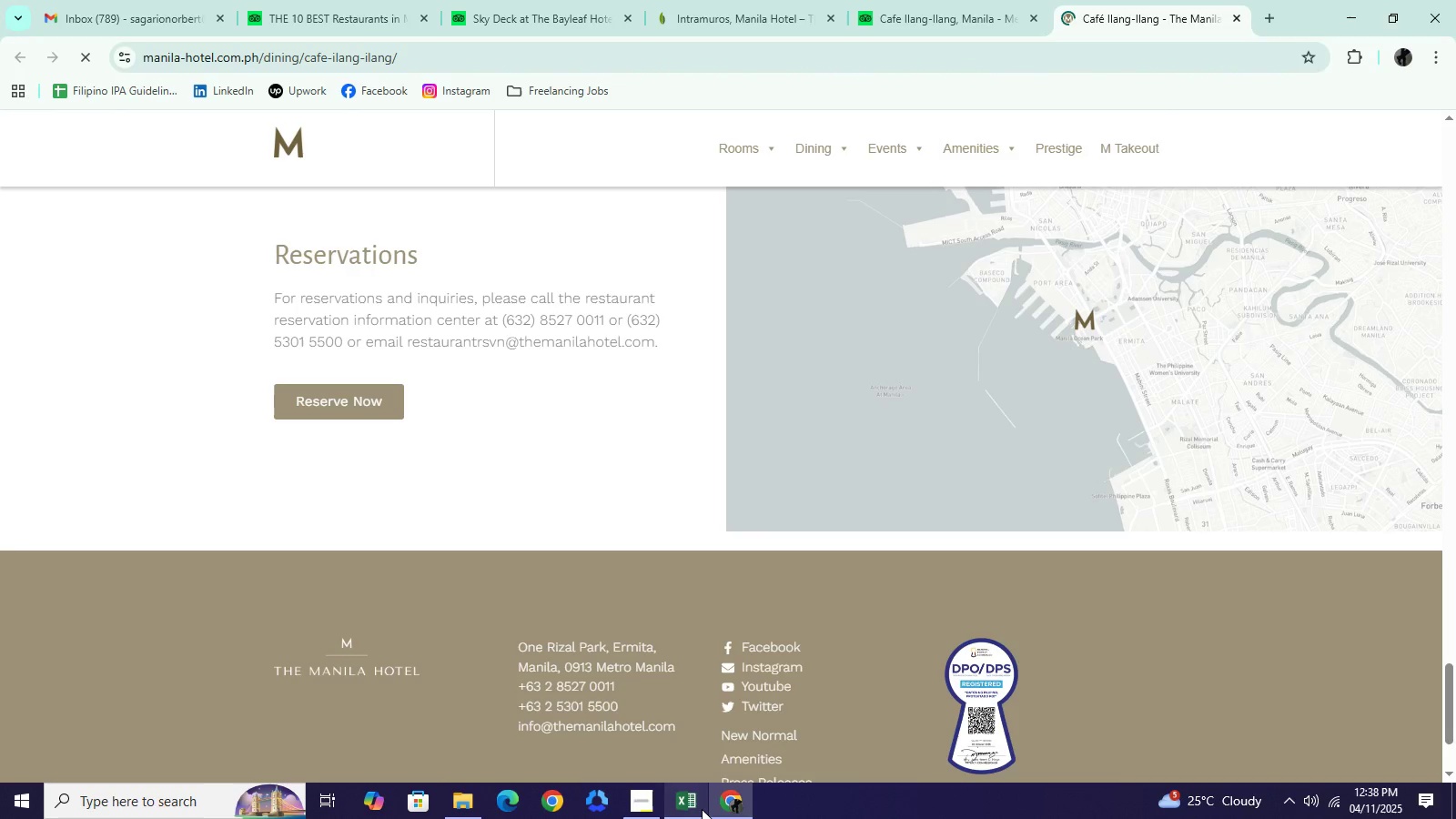 
mouse_move([719, 814])
 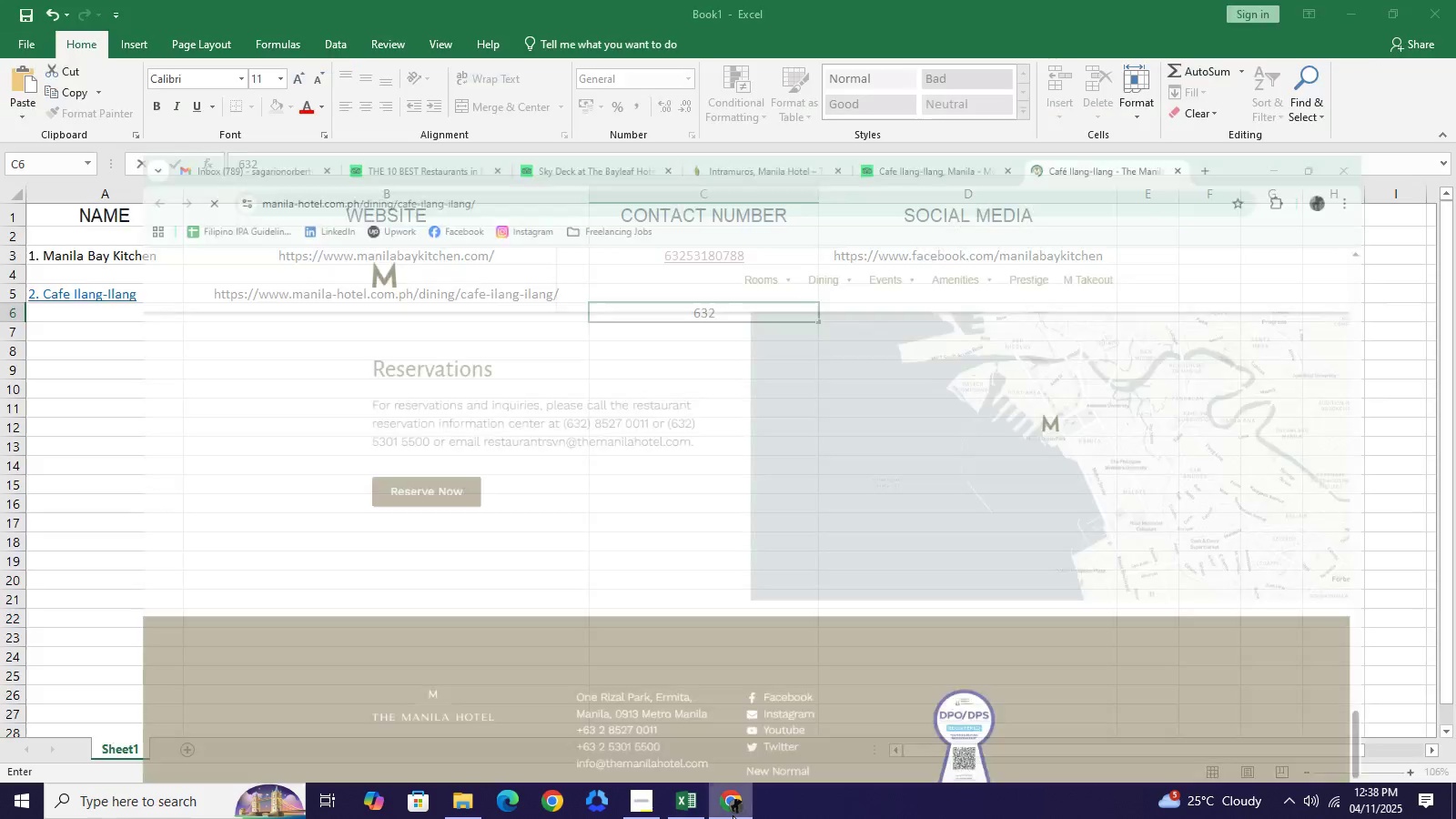 
left_click([733, 815])
 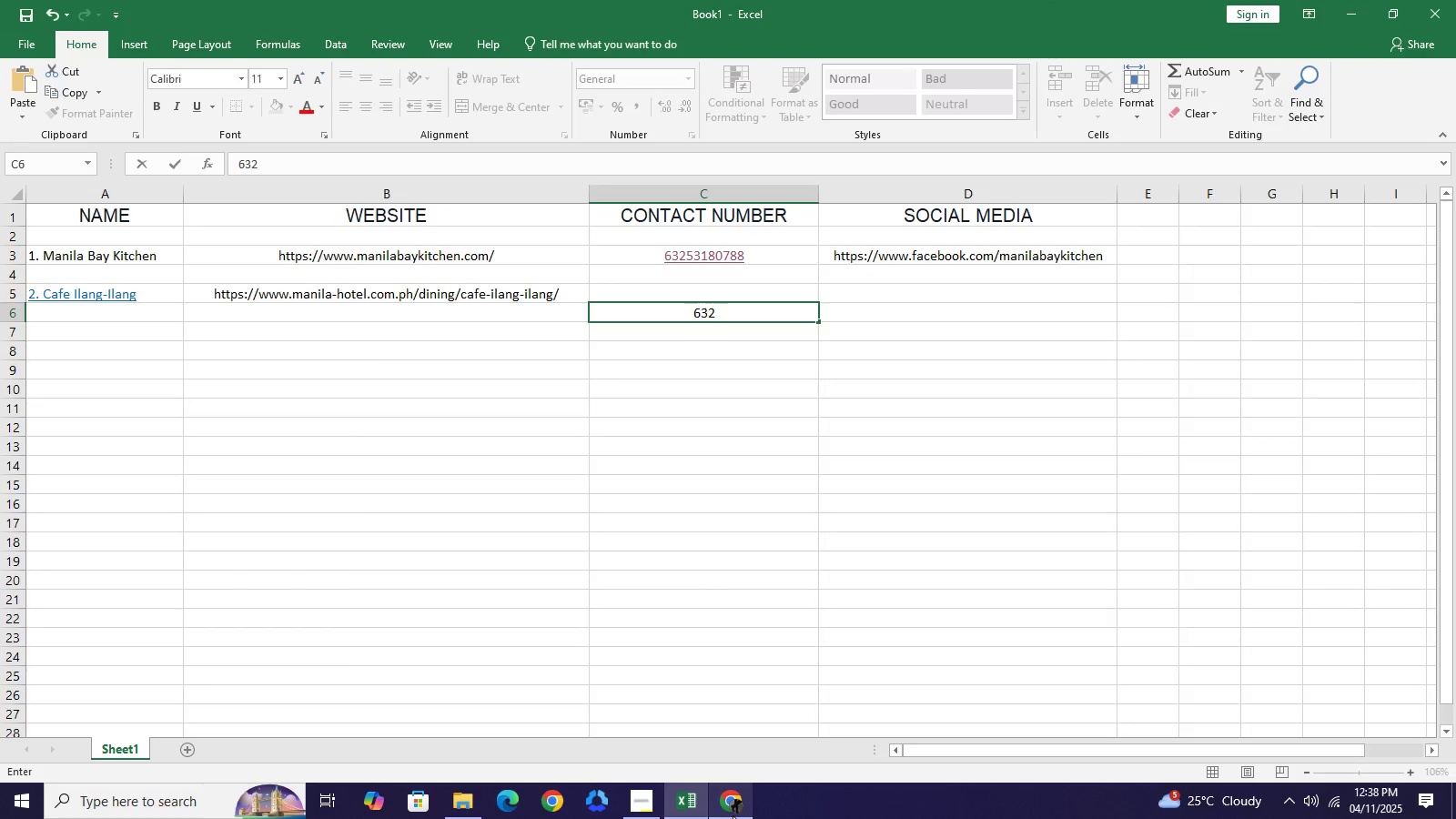 
type(8527)
 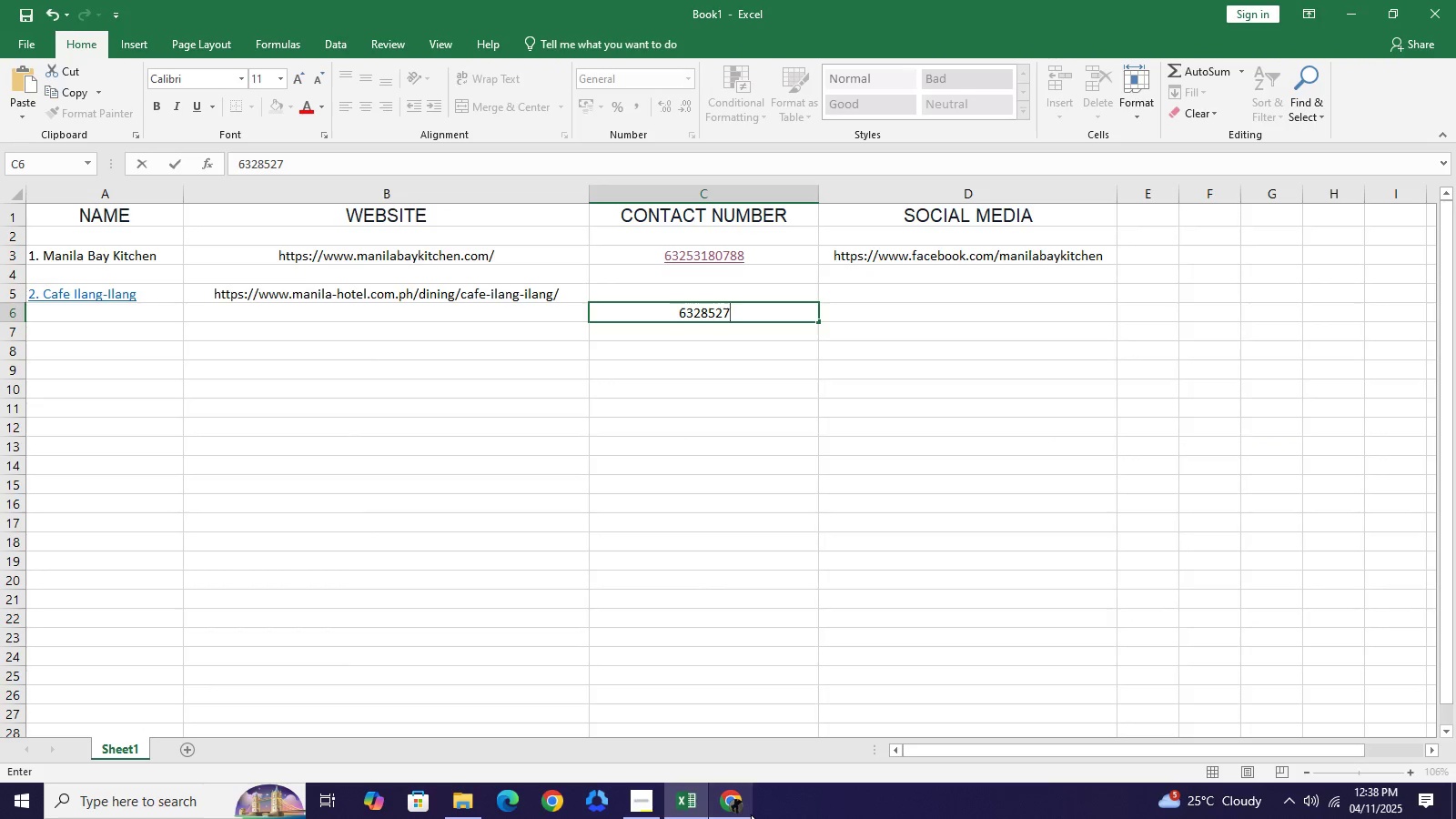 
left_click([751, 814])
 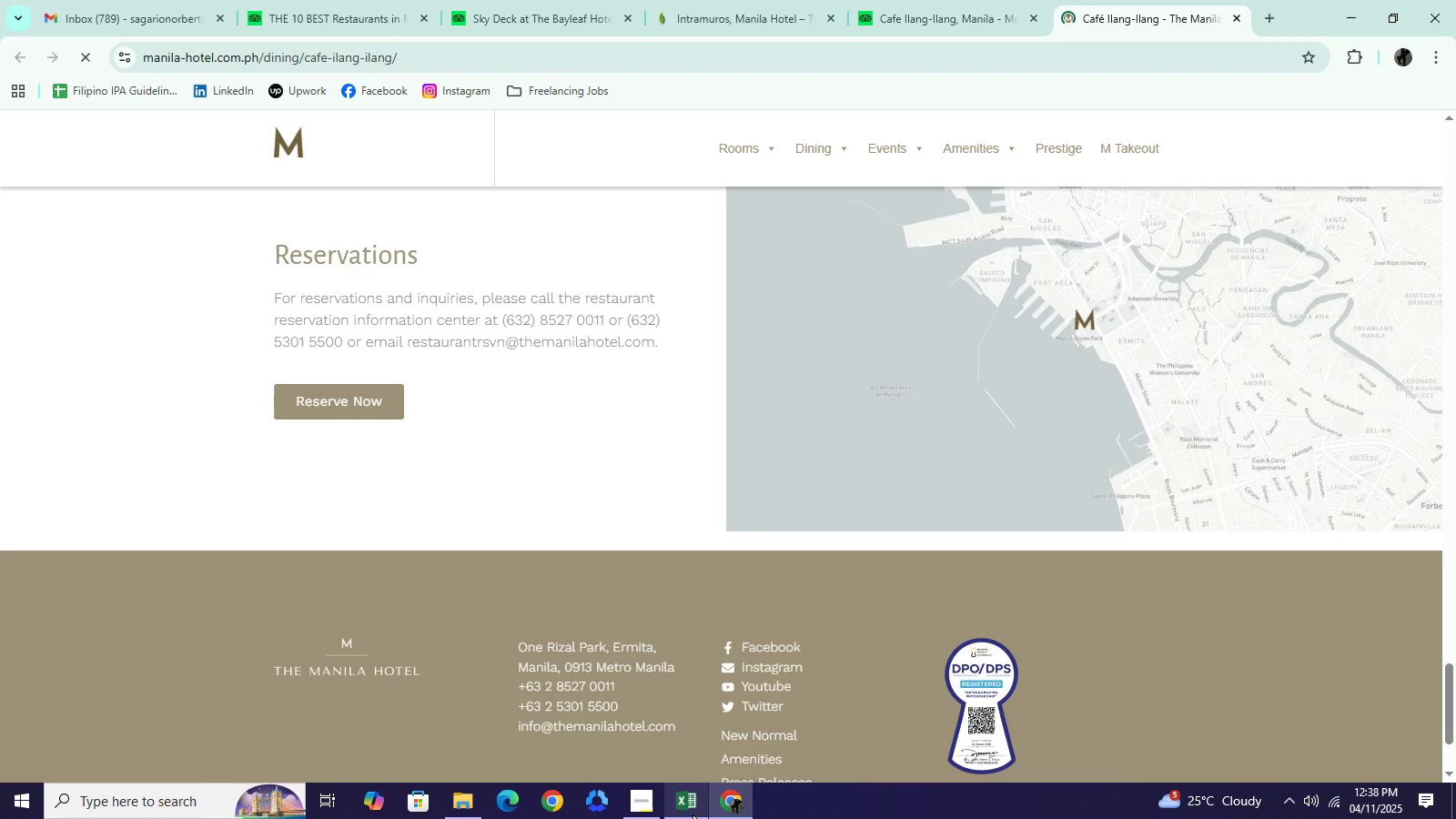 
mouse_move([711, 813])
 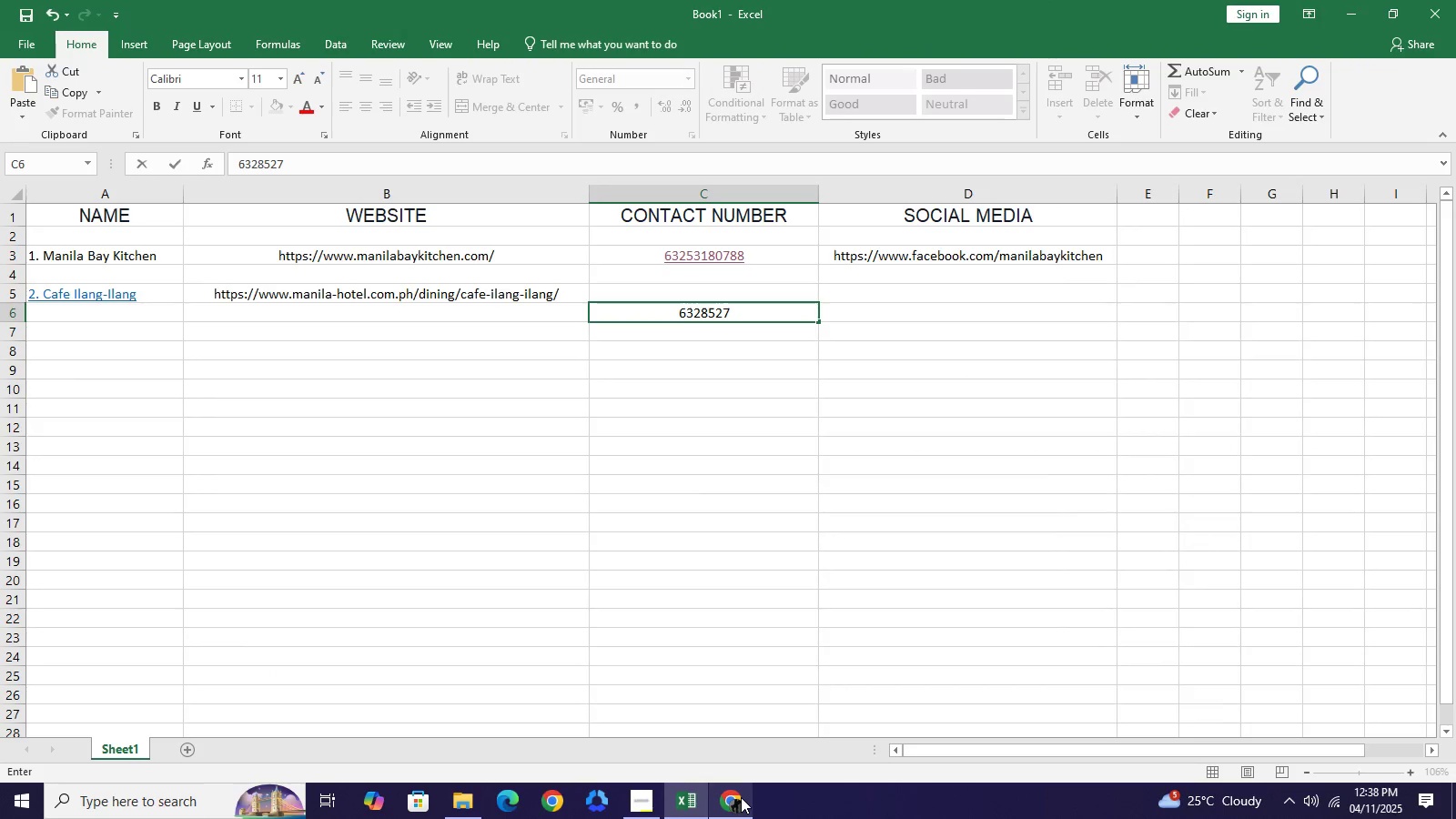 
wait(7.53)
 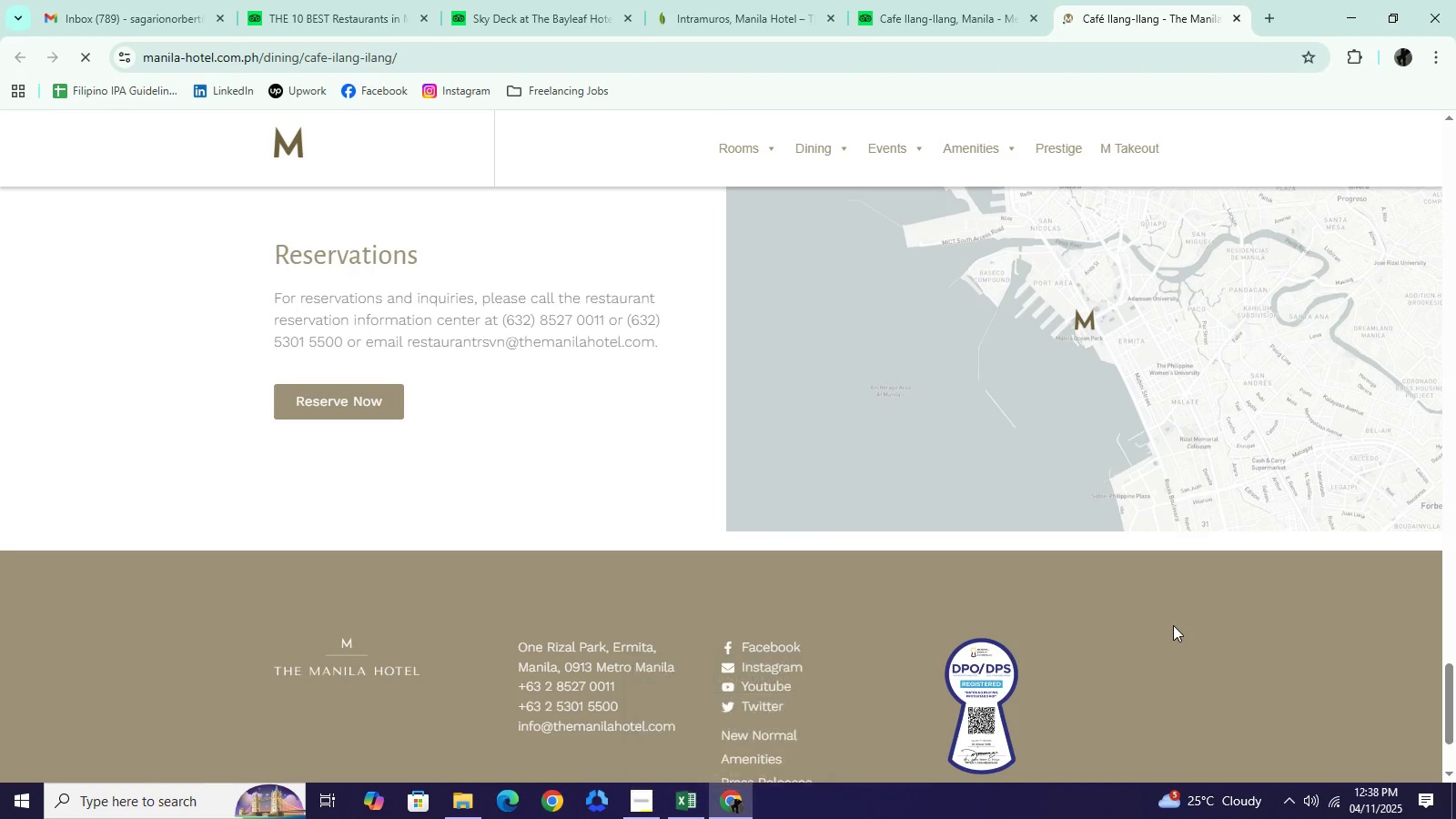 
type(0011)
 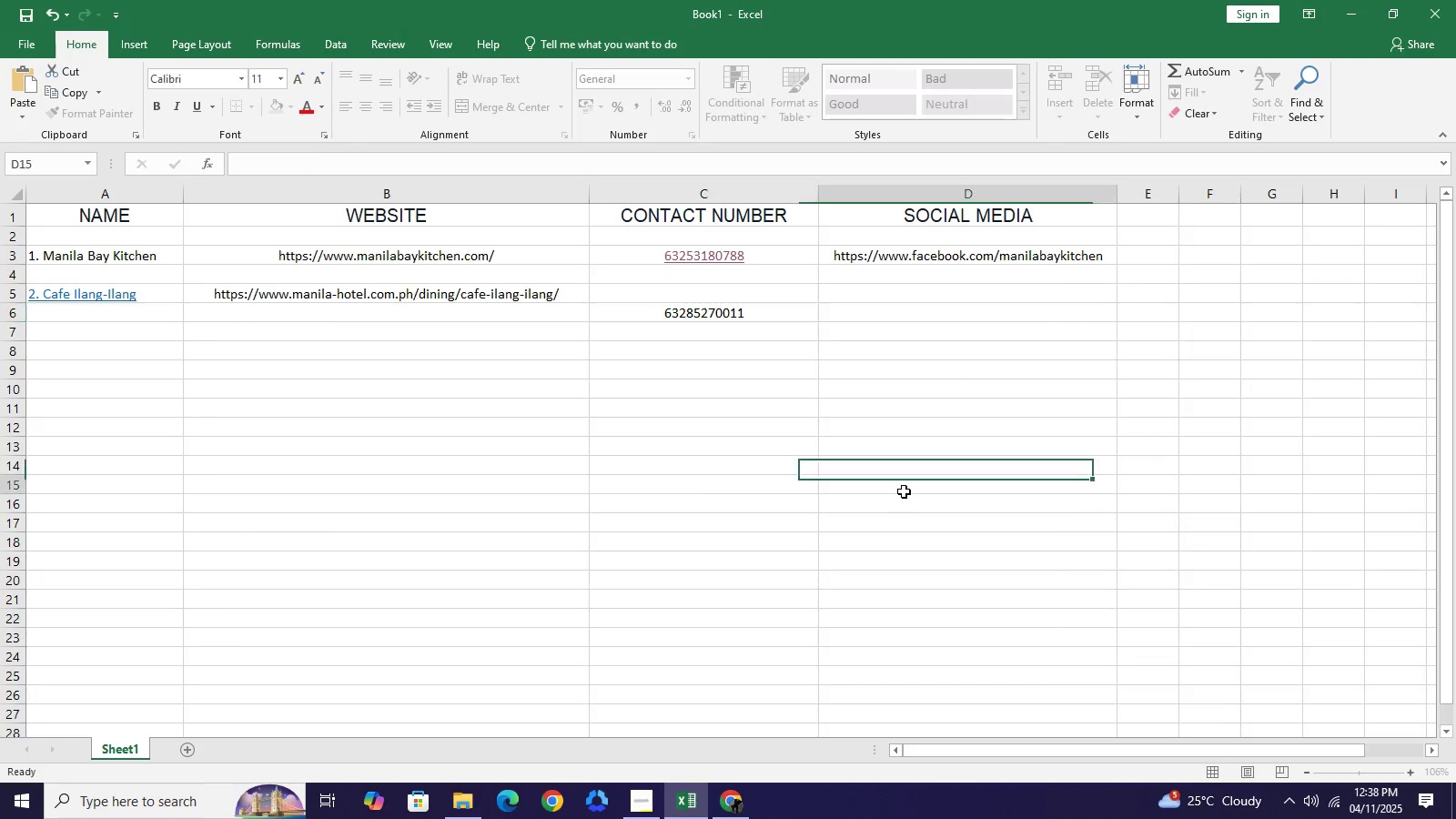 
left_click([904, 491])
 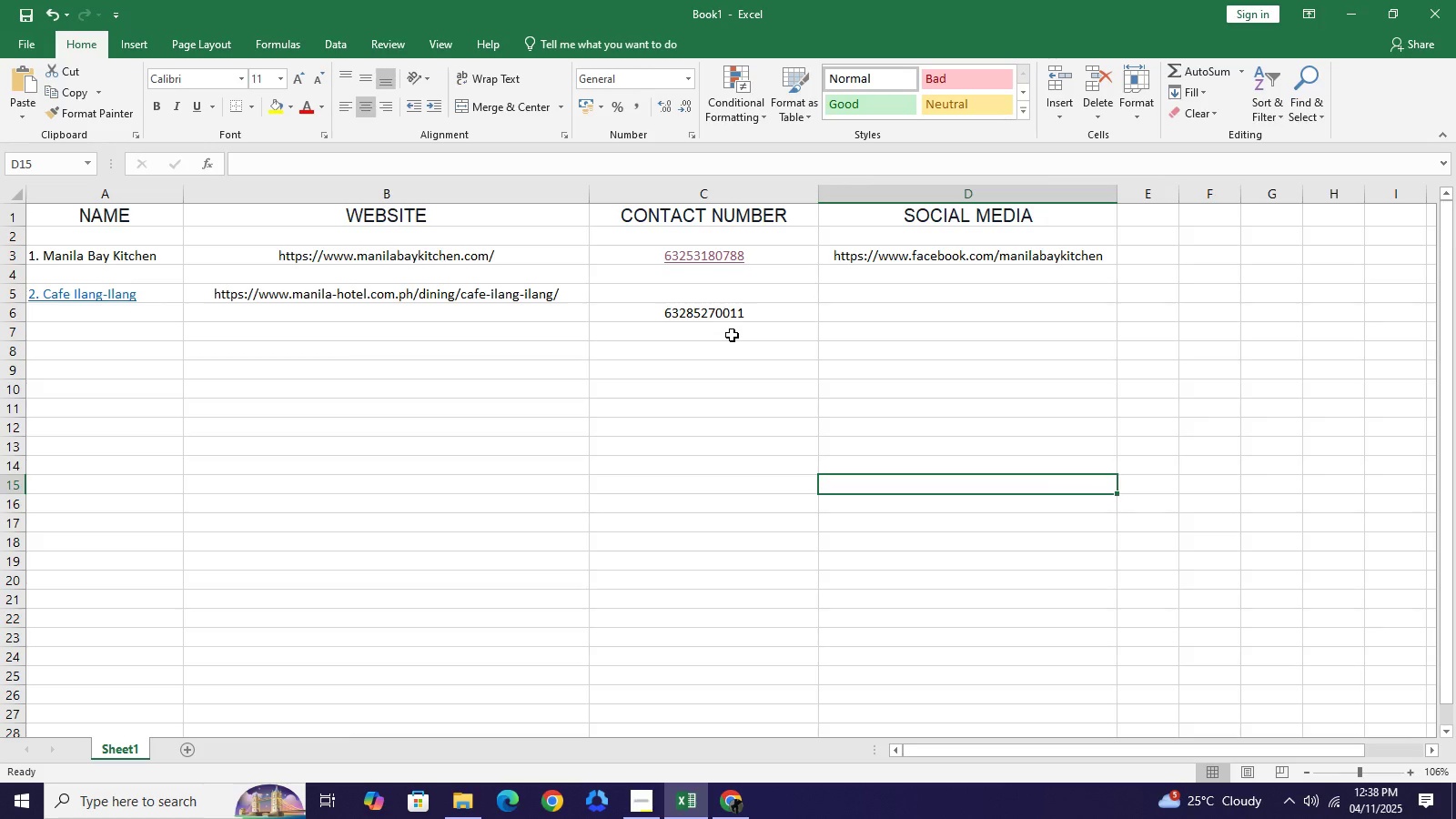 
wait(8.41)
 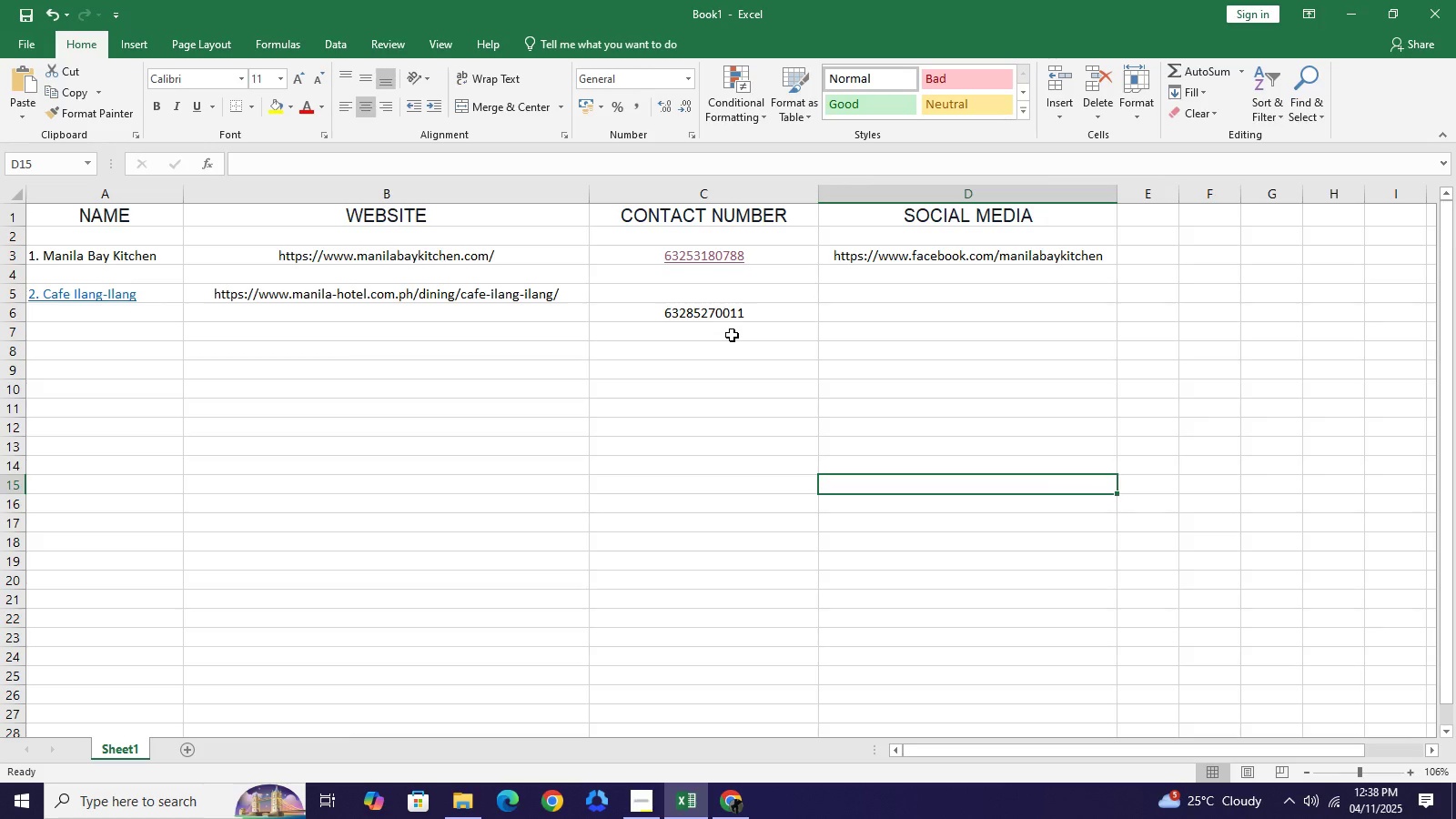 
left_click([763, 648])
 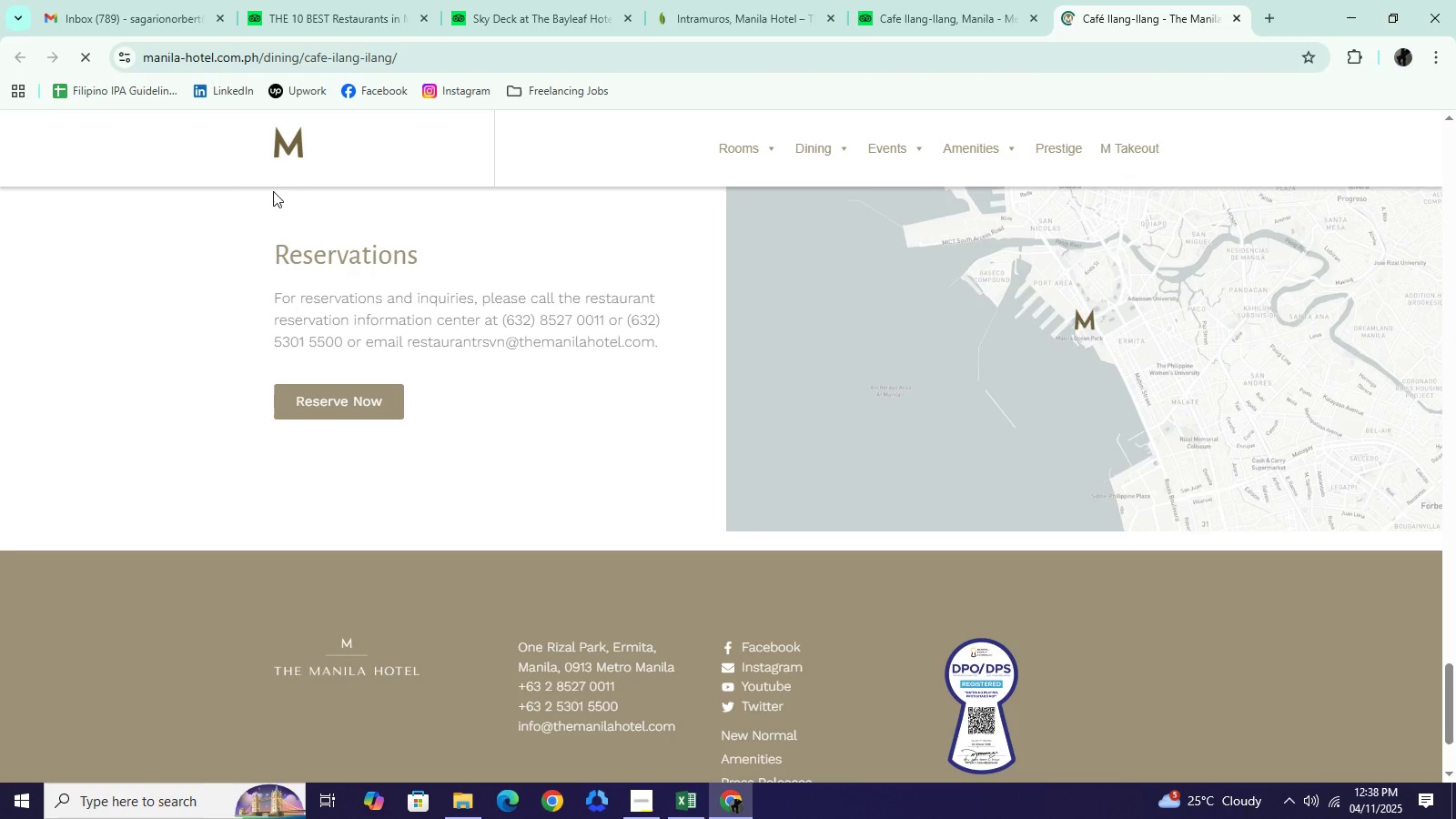 
wait(5.67)
 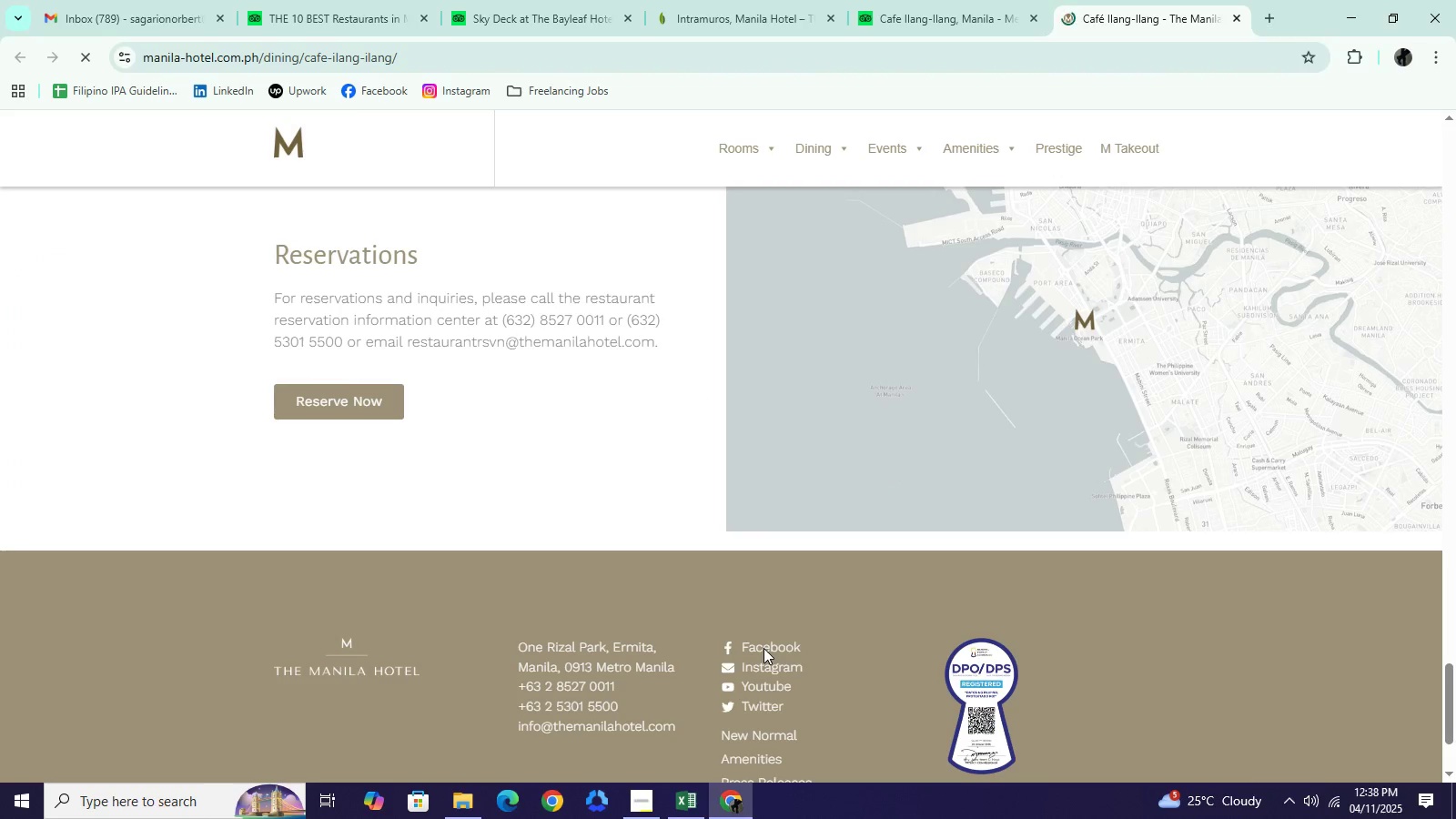 
scroll: coordinate [824, 460], scroll_direction: down, amount: 11.0
 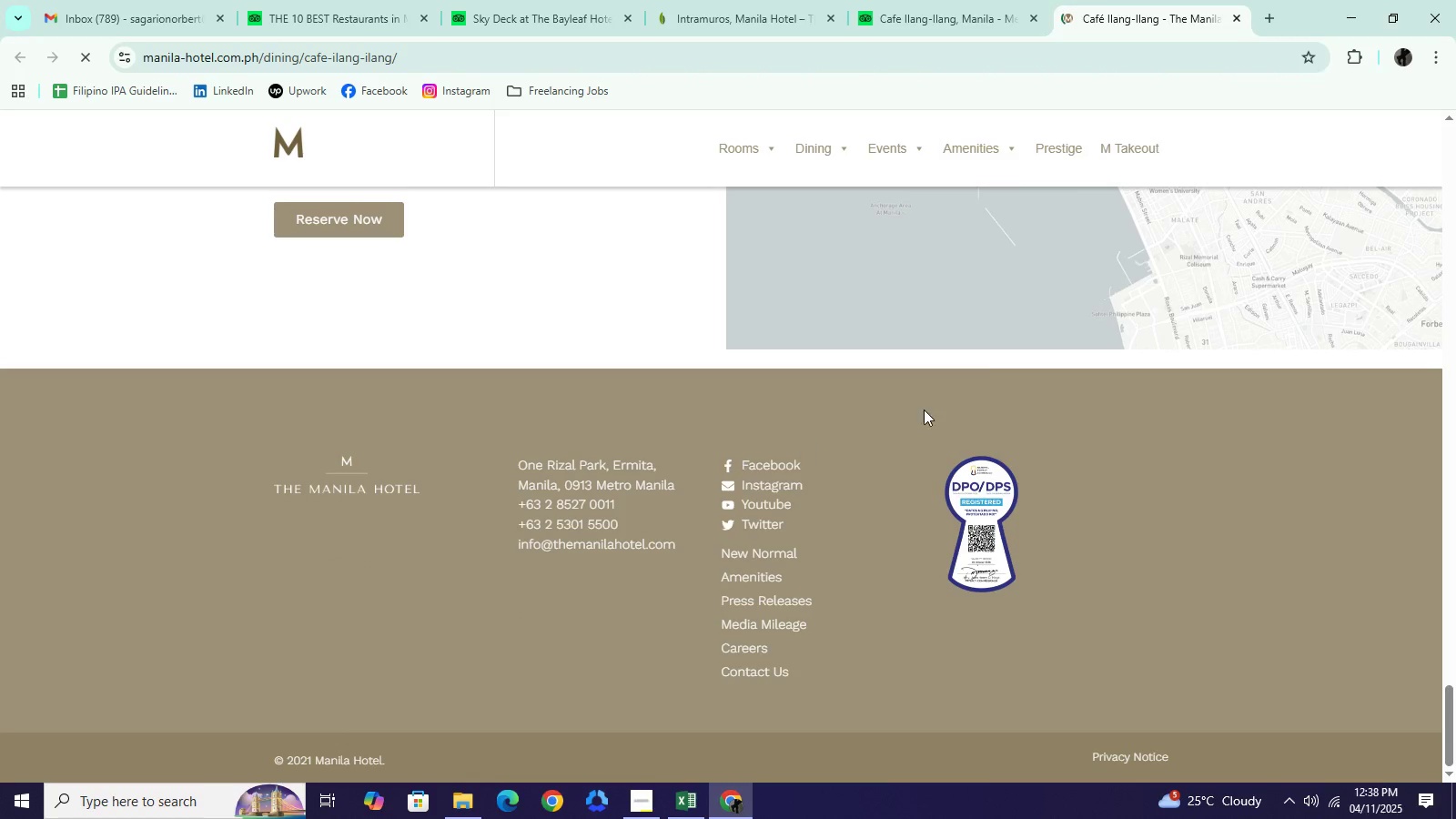 
scroll: coordinate [949, 396], scroll_direction: up, amount: 6.0
 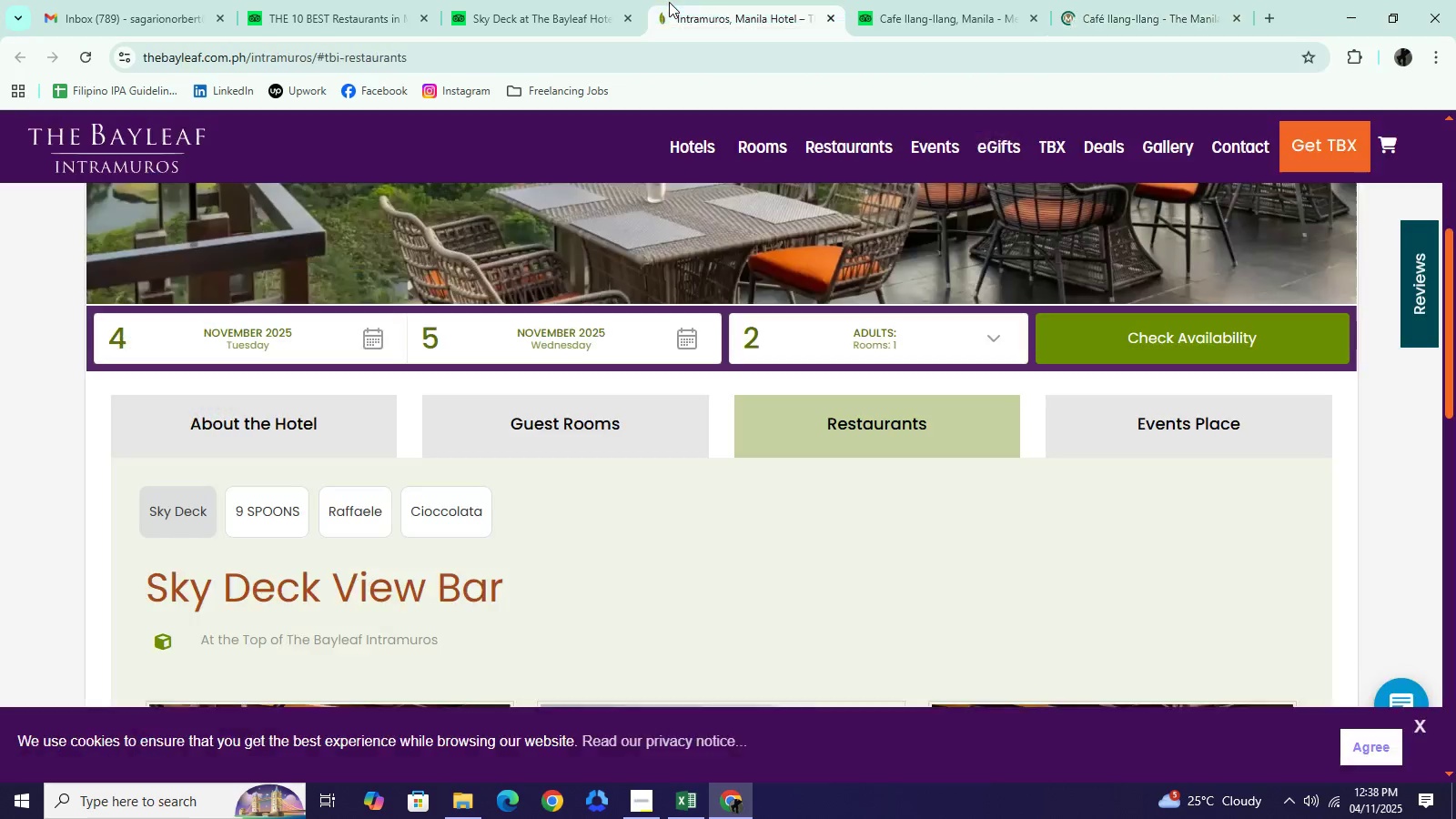 
left_click([669, 2])
 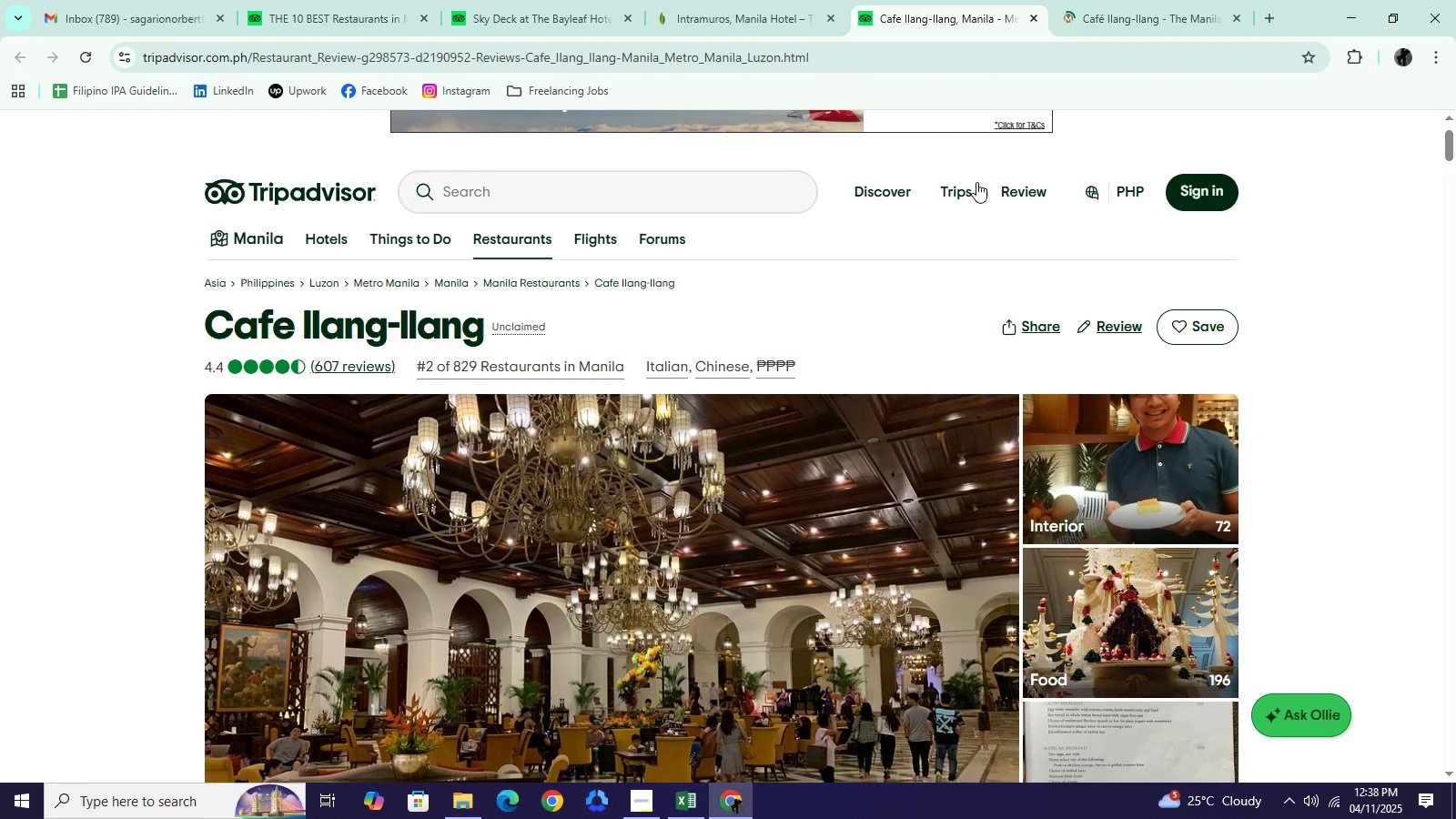 
wait(5.59)
 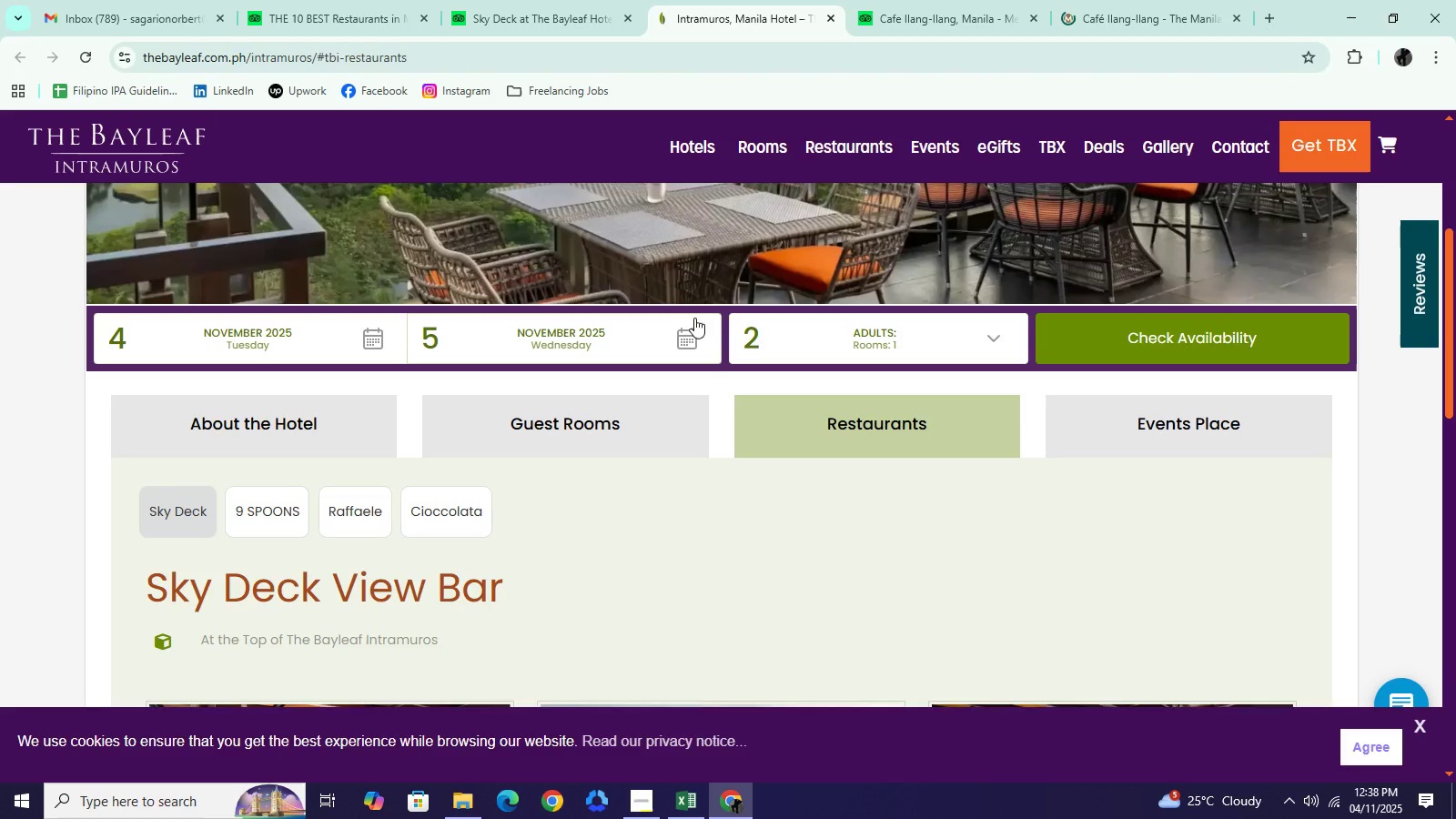 
scroll: coordinate [878, 383], scroll_direction: down, amount: 4.0
 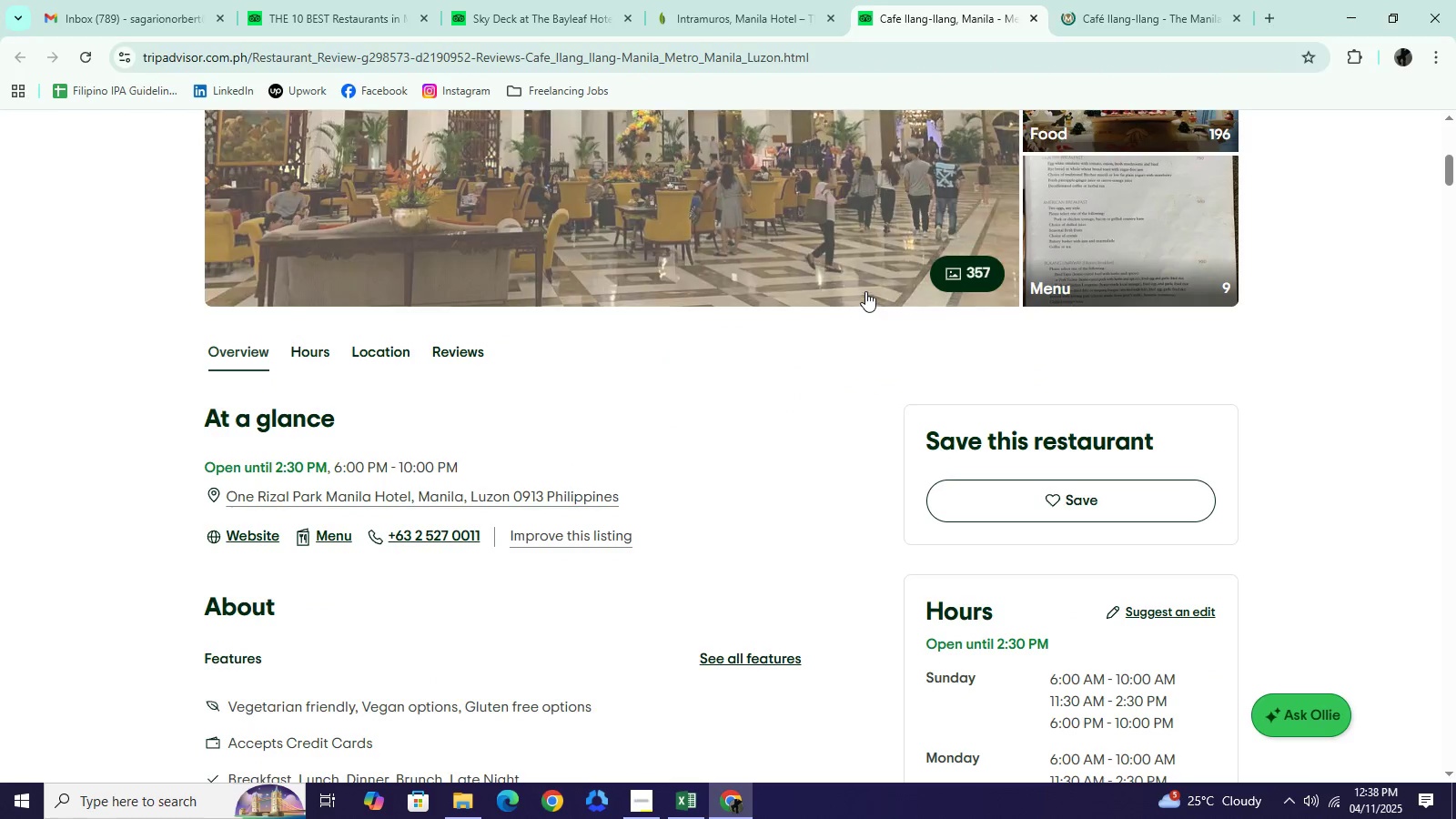 
scroll: coordinate [870, 286], scroll_direction: up, amount: 6.0
 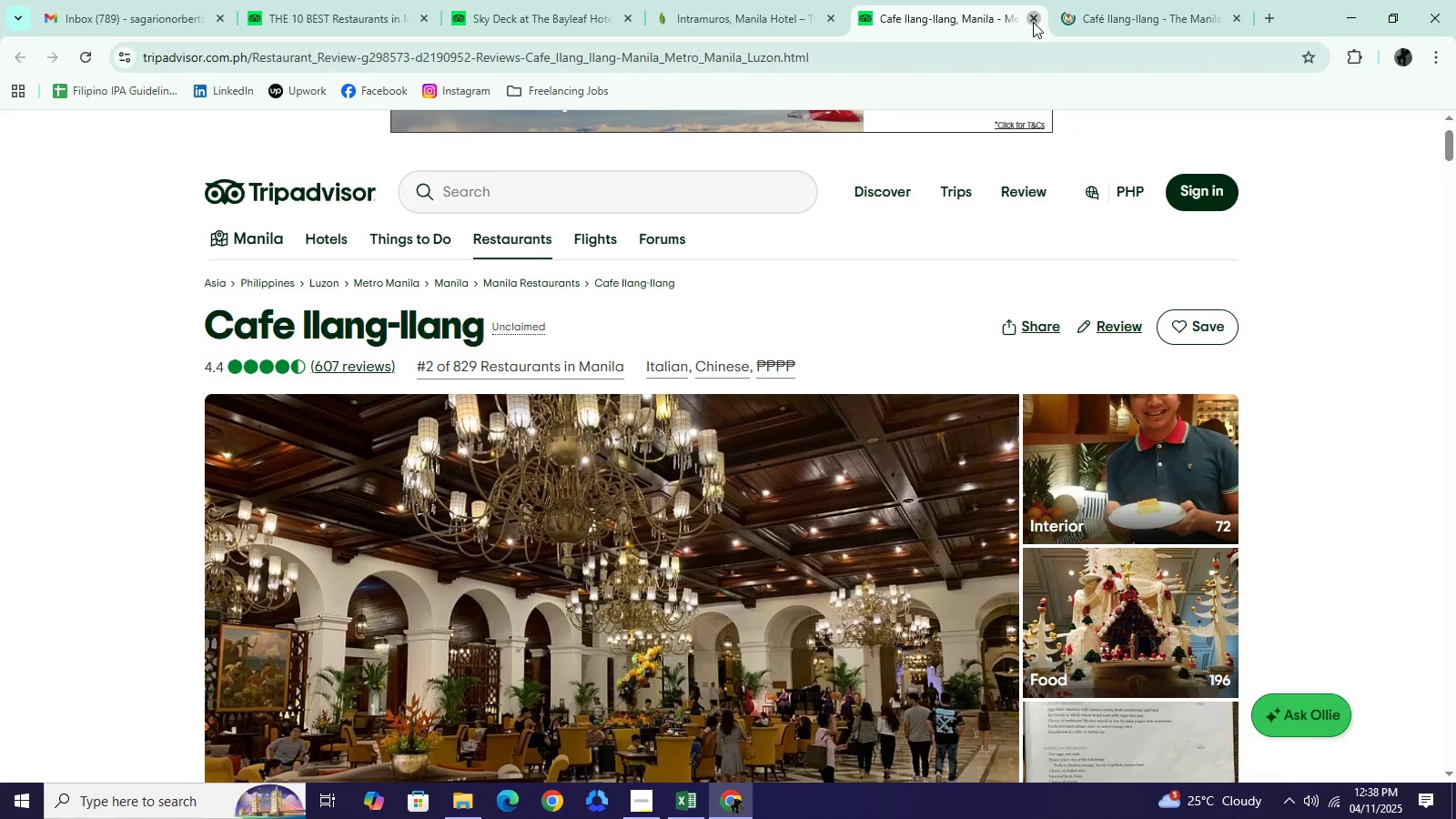 
left_click([1036, 19])
 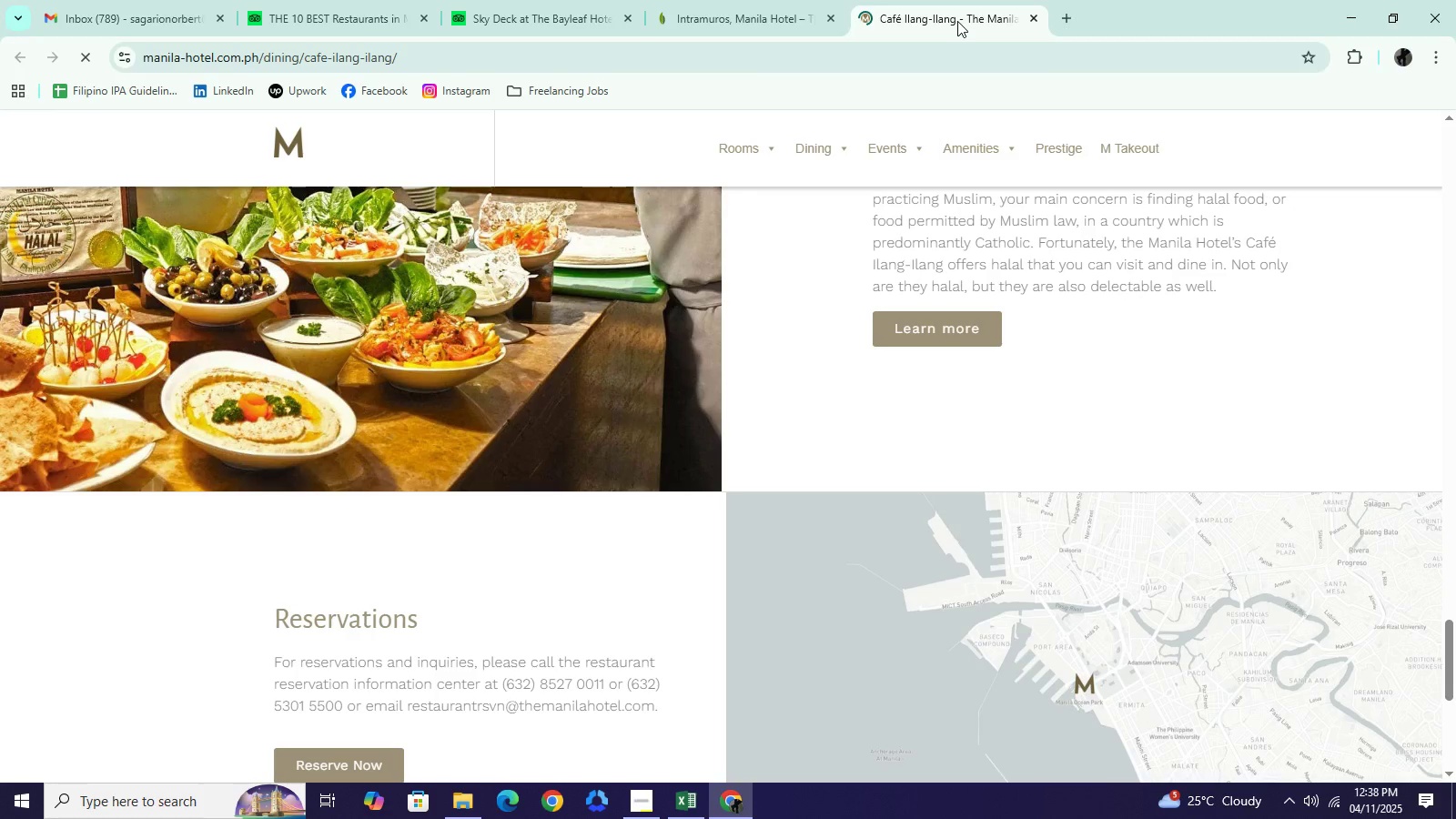 
left_click([957, 21])
 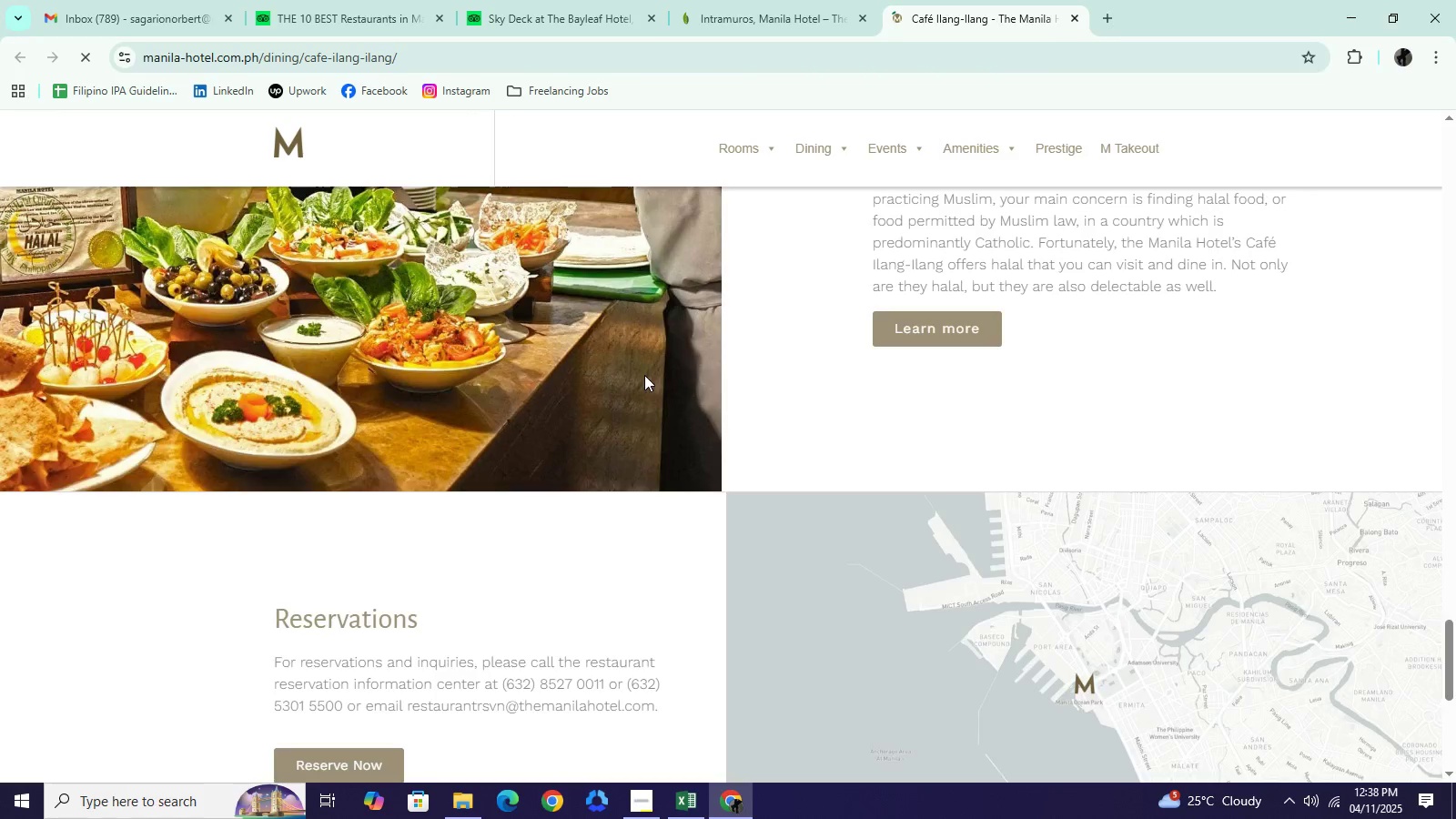 
scroll: coordinate [699, 451], scroll_direction: down, amount: 13.0
 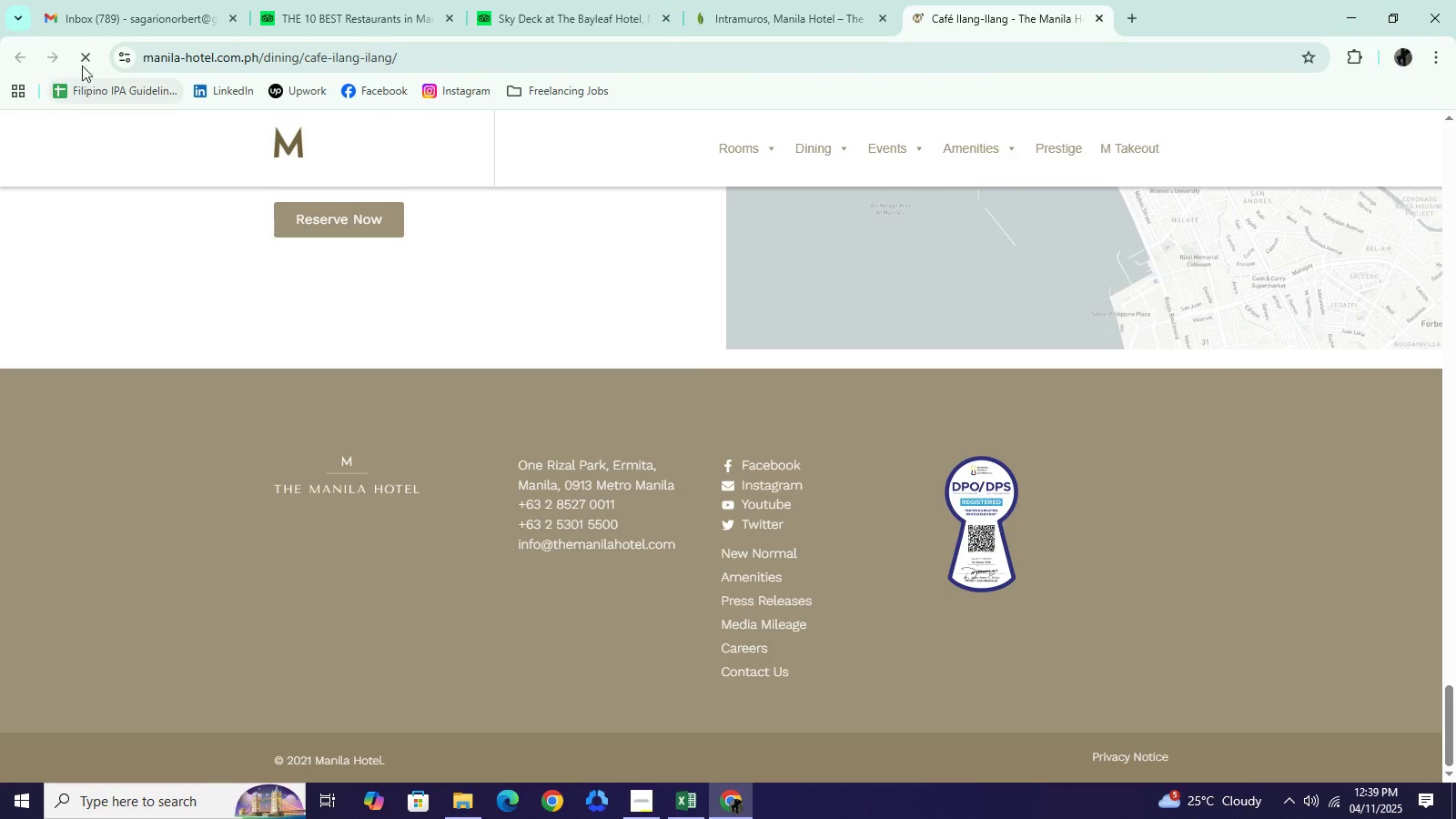 
left_click([84, 56])
 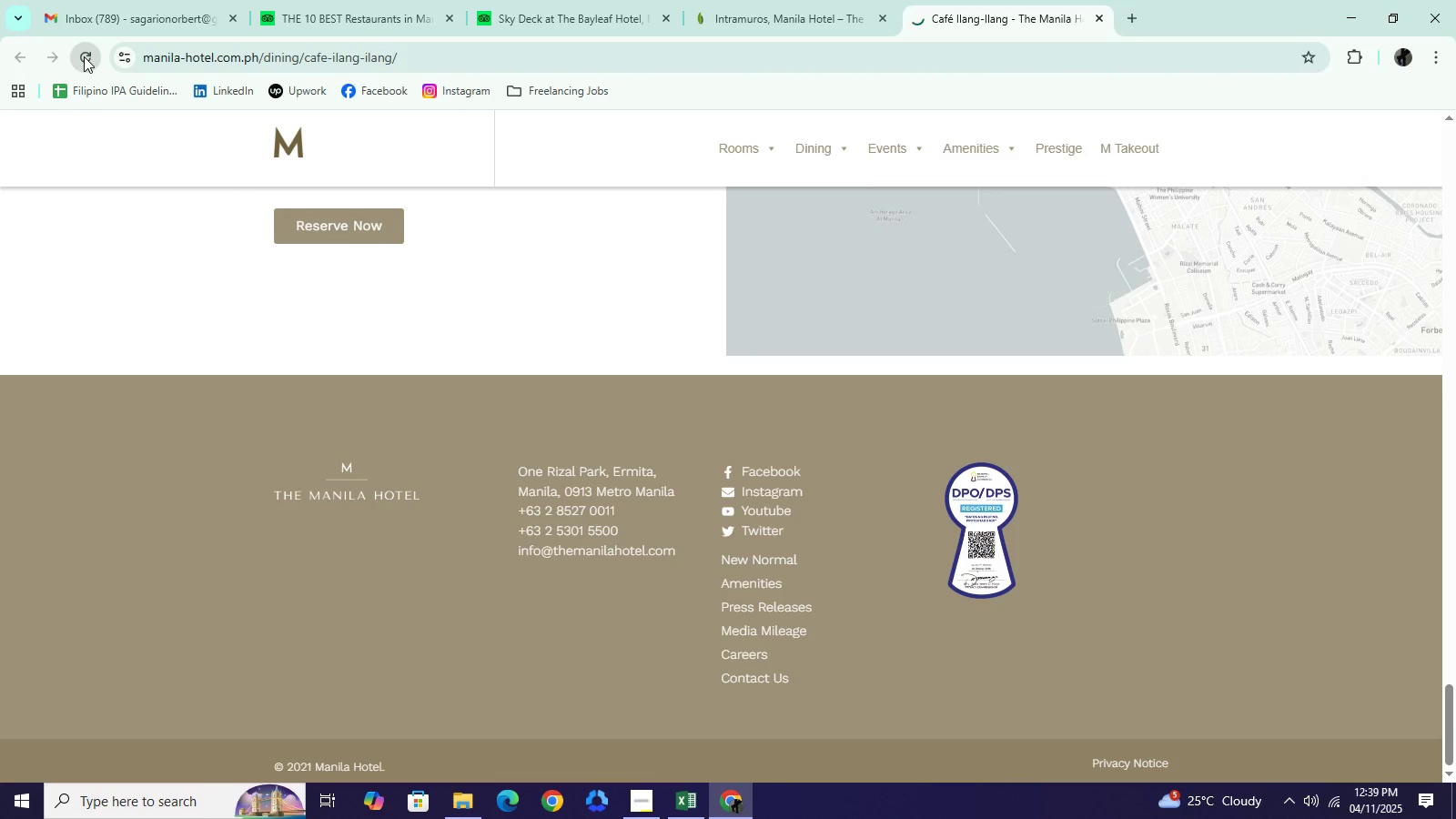 
left_click([84, 56])
 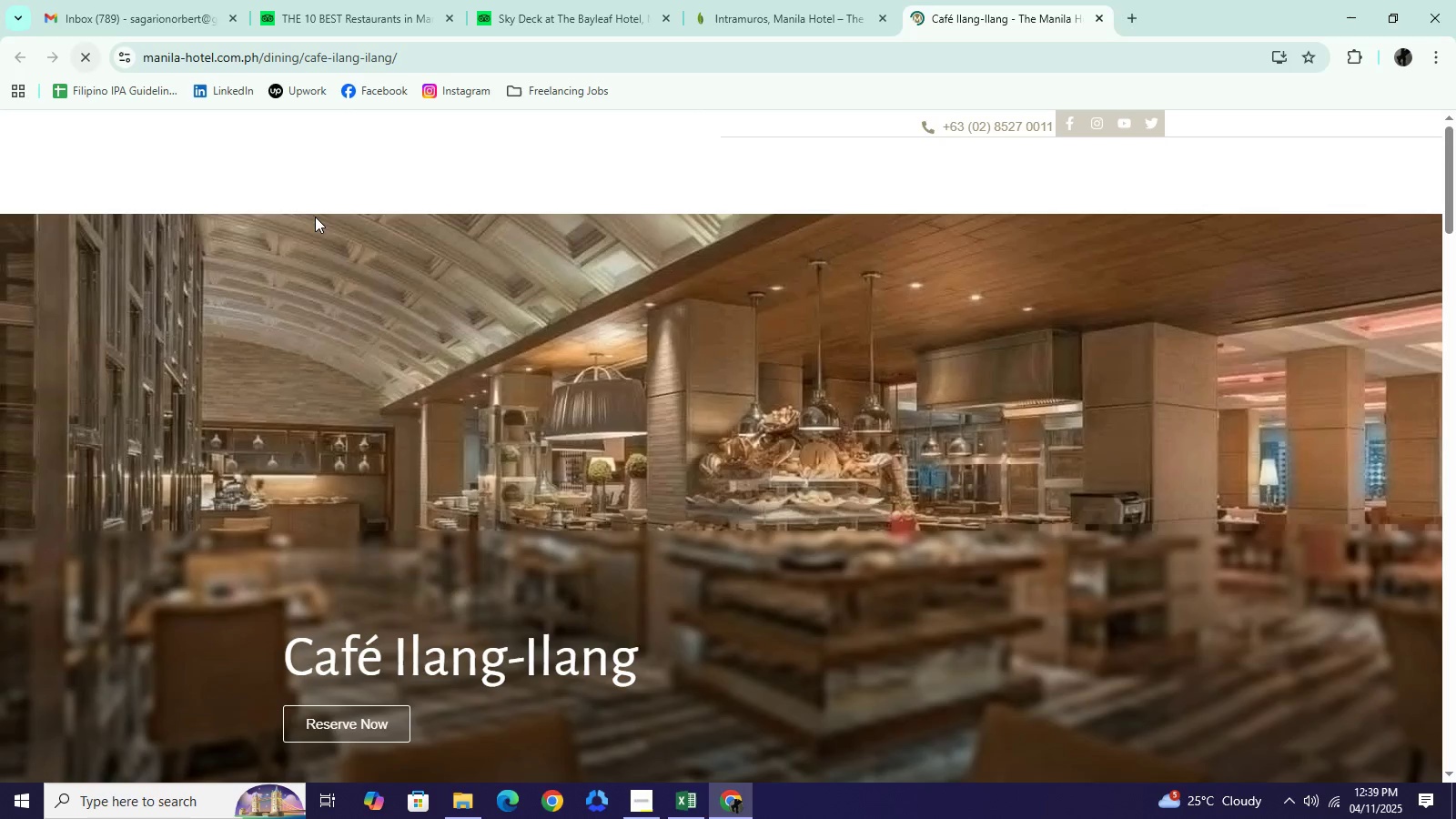 
scroll: coordinate [755, 301], scroll_direction: up, amount: 4.0
 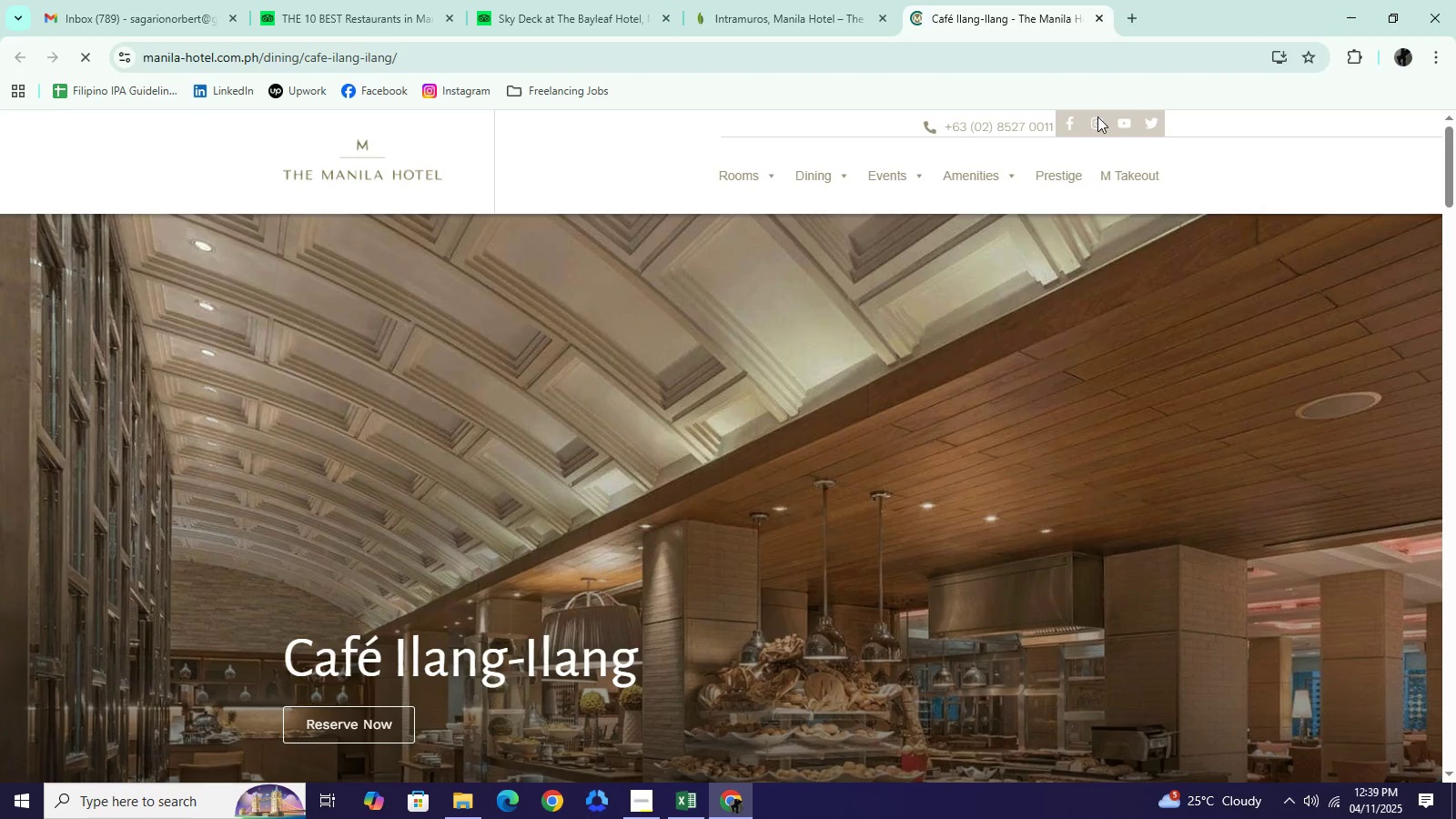 
wait(10.69)
 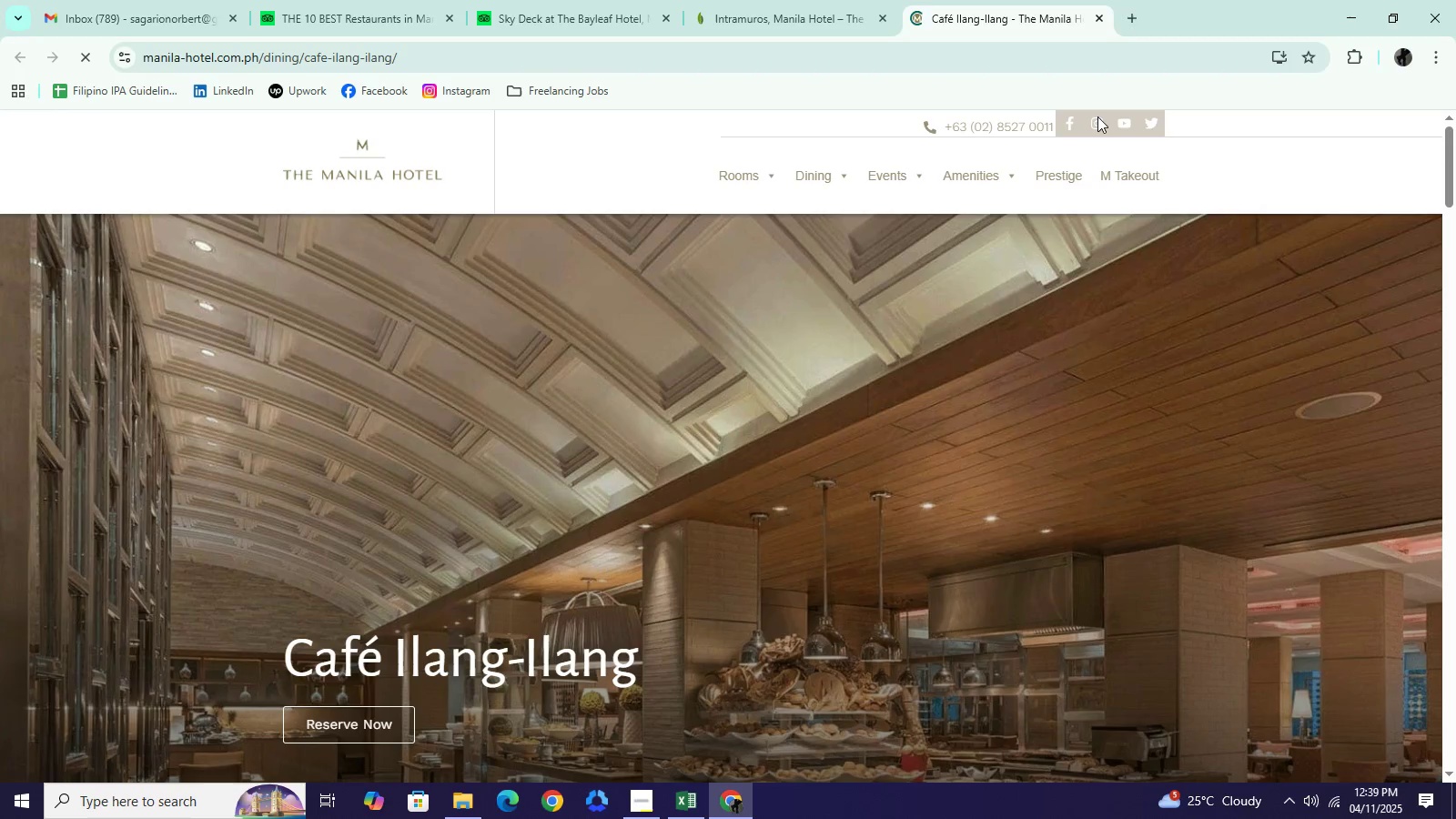 
scroll: coordinate [795, 483], scroll_direction: up, amount: 2.0
 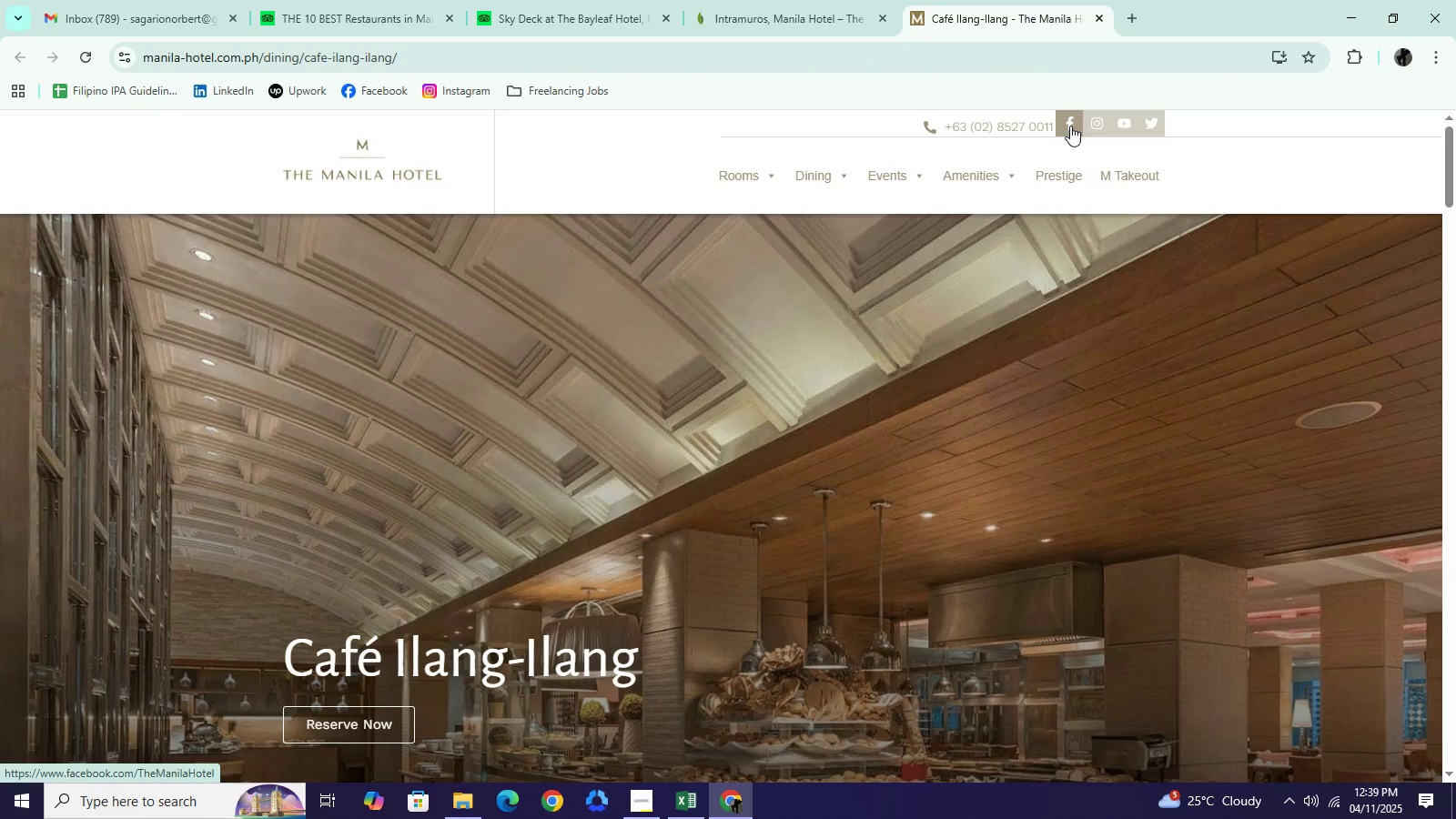 
left_click([1070, 126])
 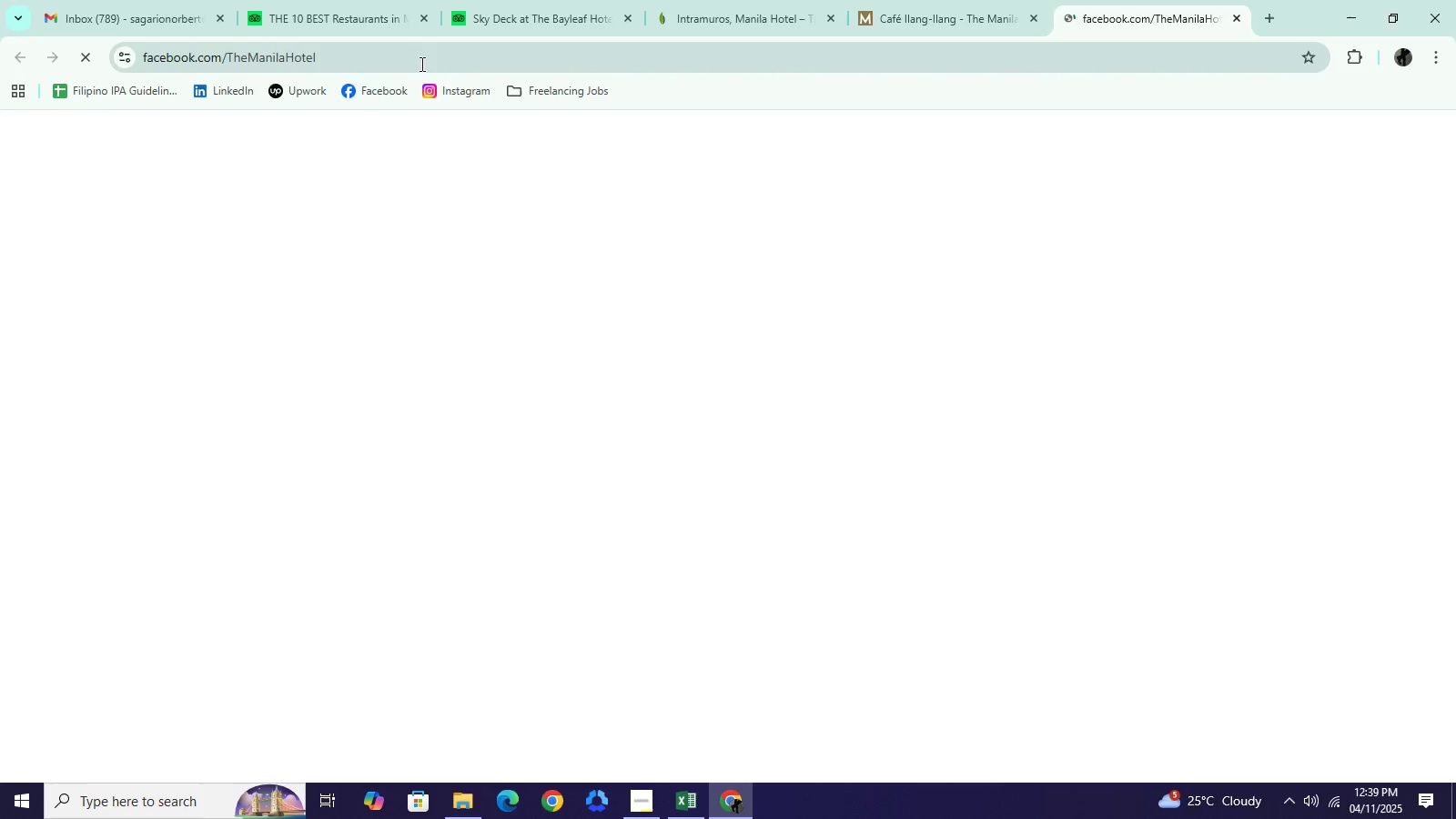 
wait(6.83)
 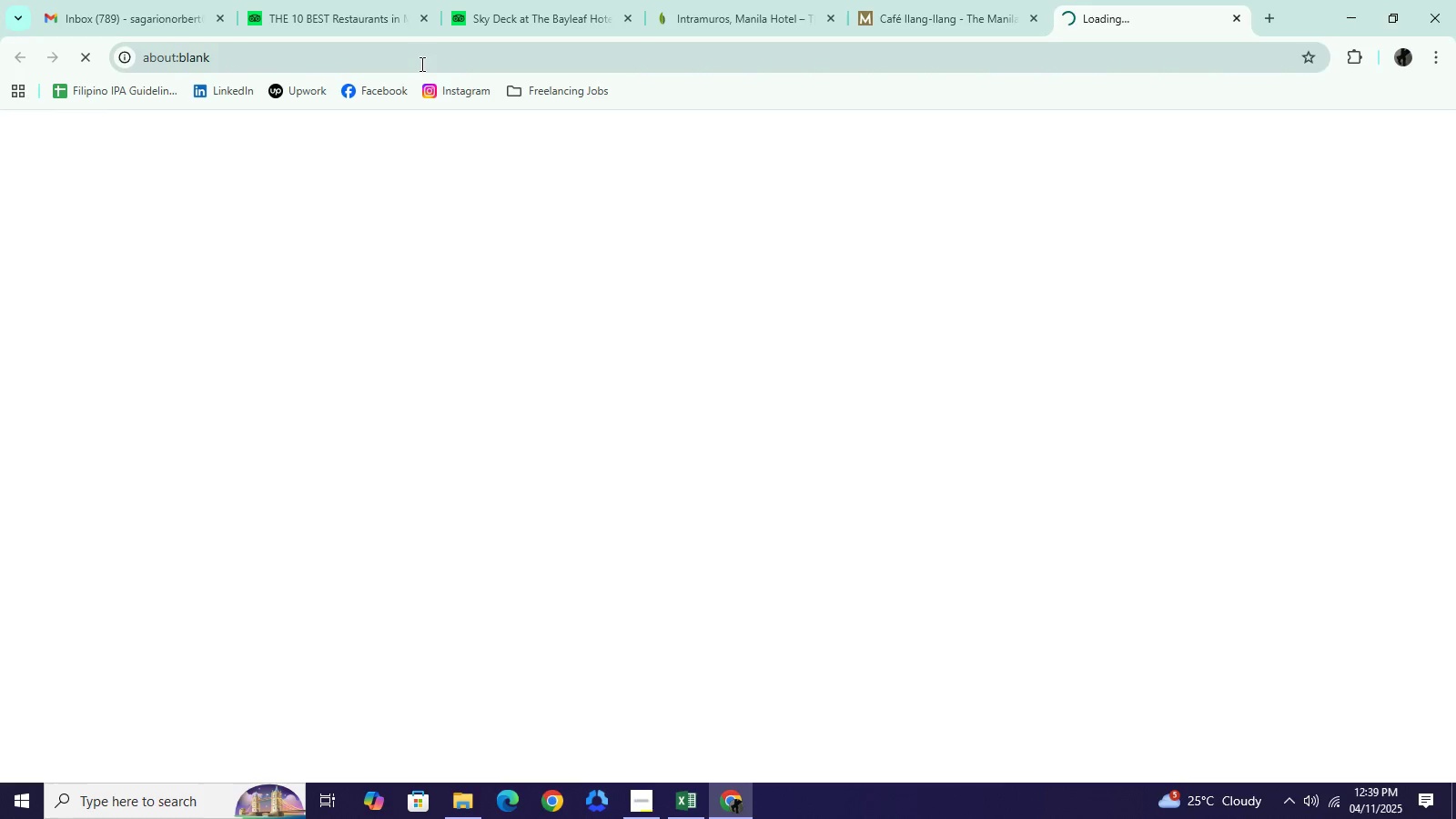 
left_click([420, 64])
 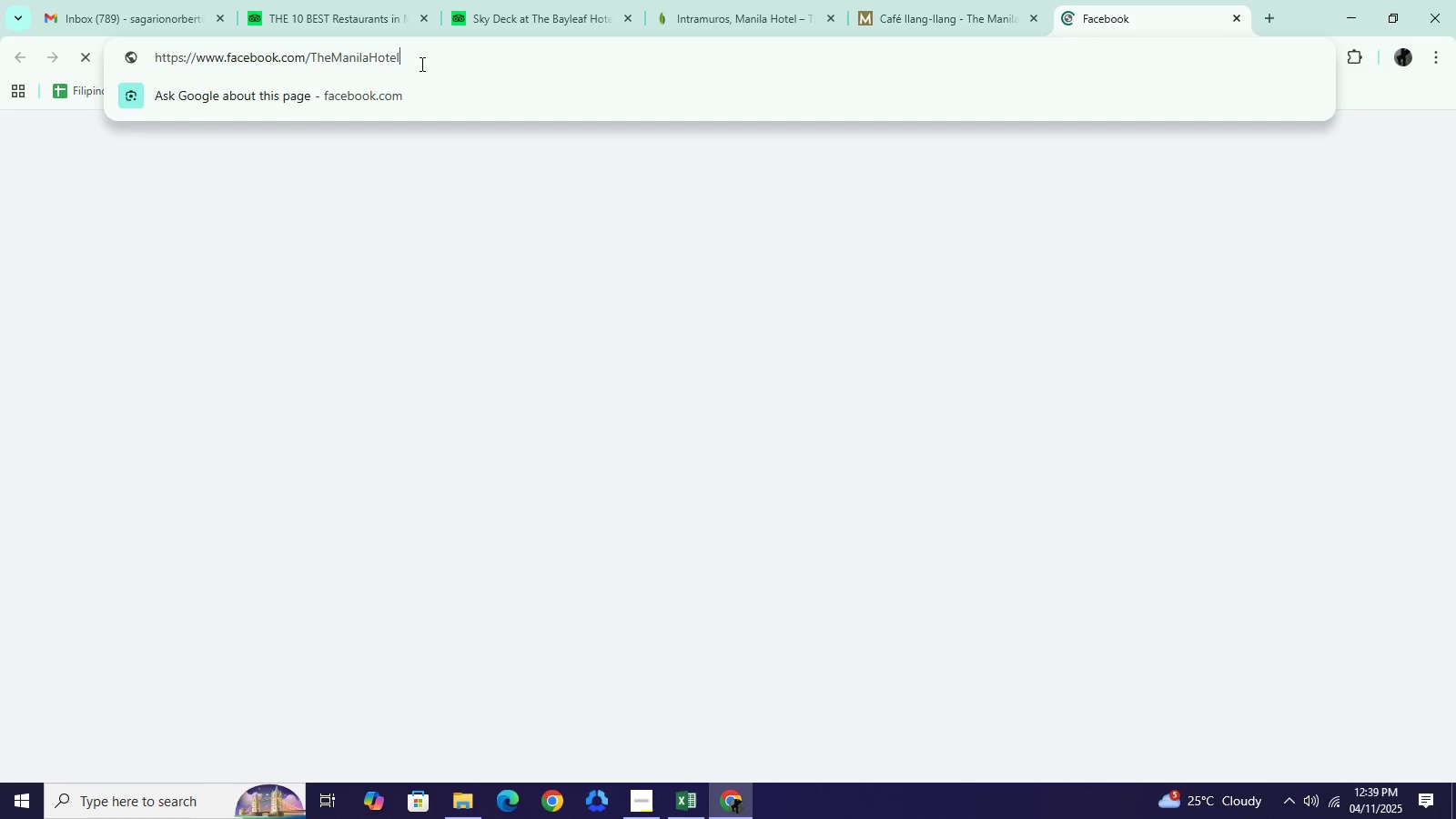 
left_click([420, 64])
 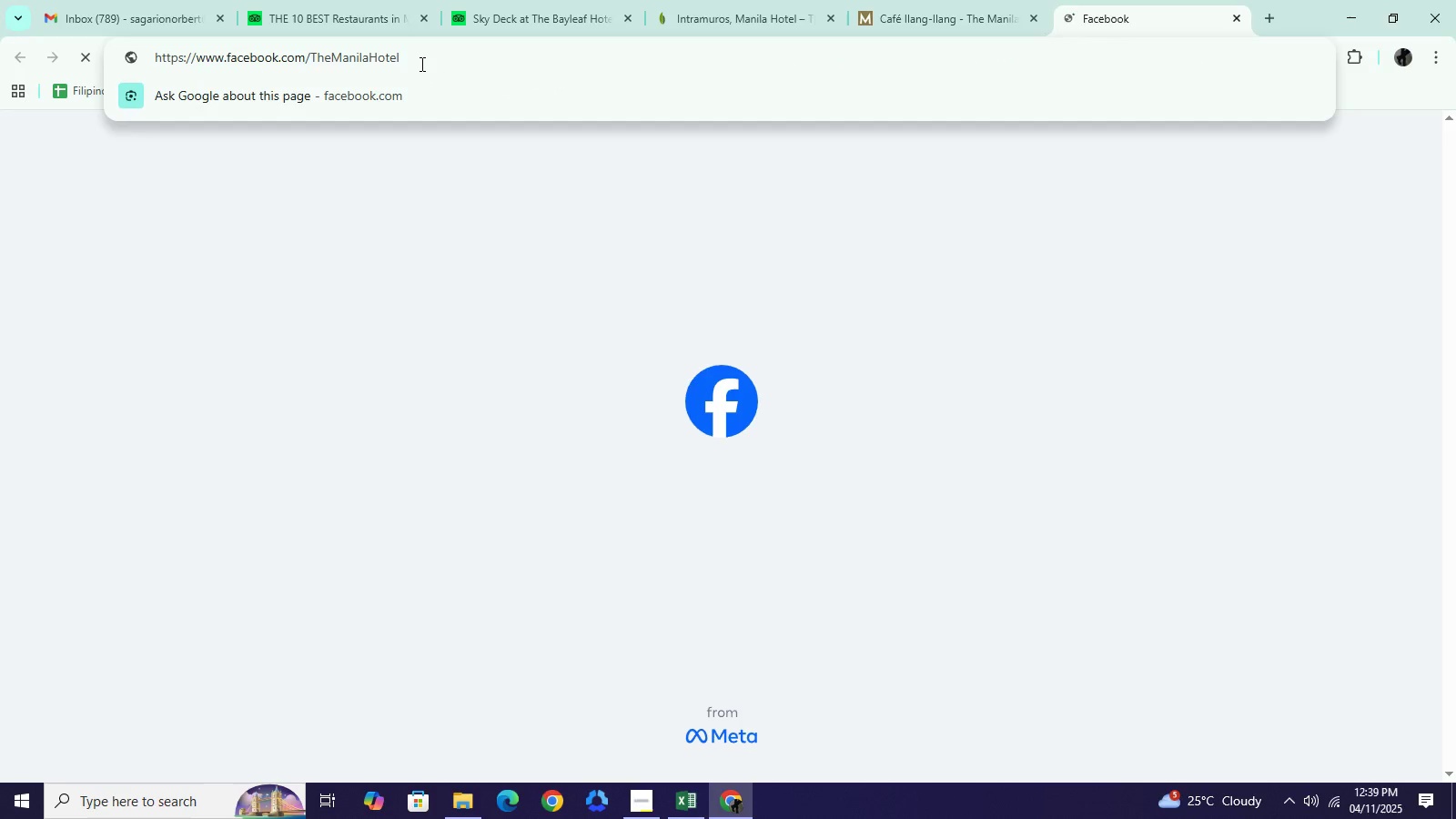 
left_click([420, 64])
 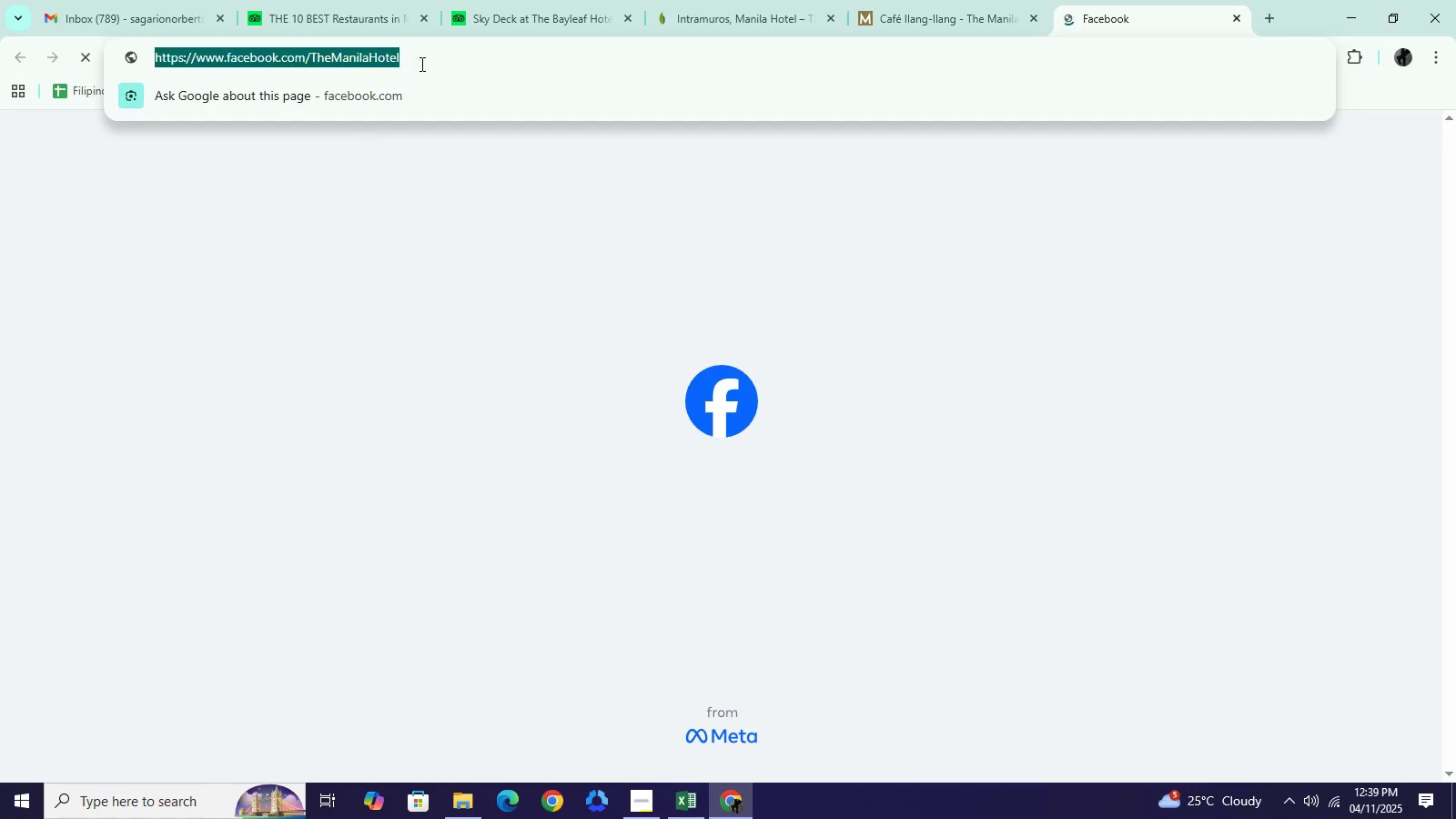 
key(Control+A)
 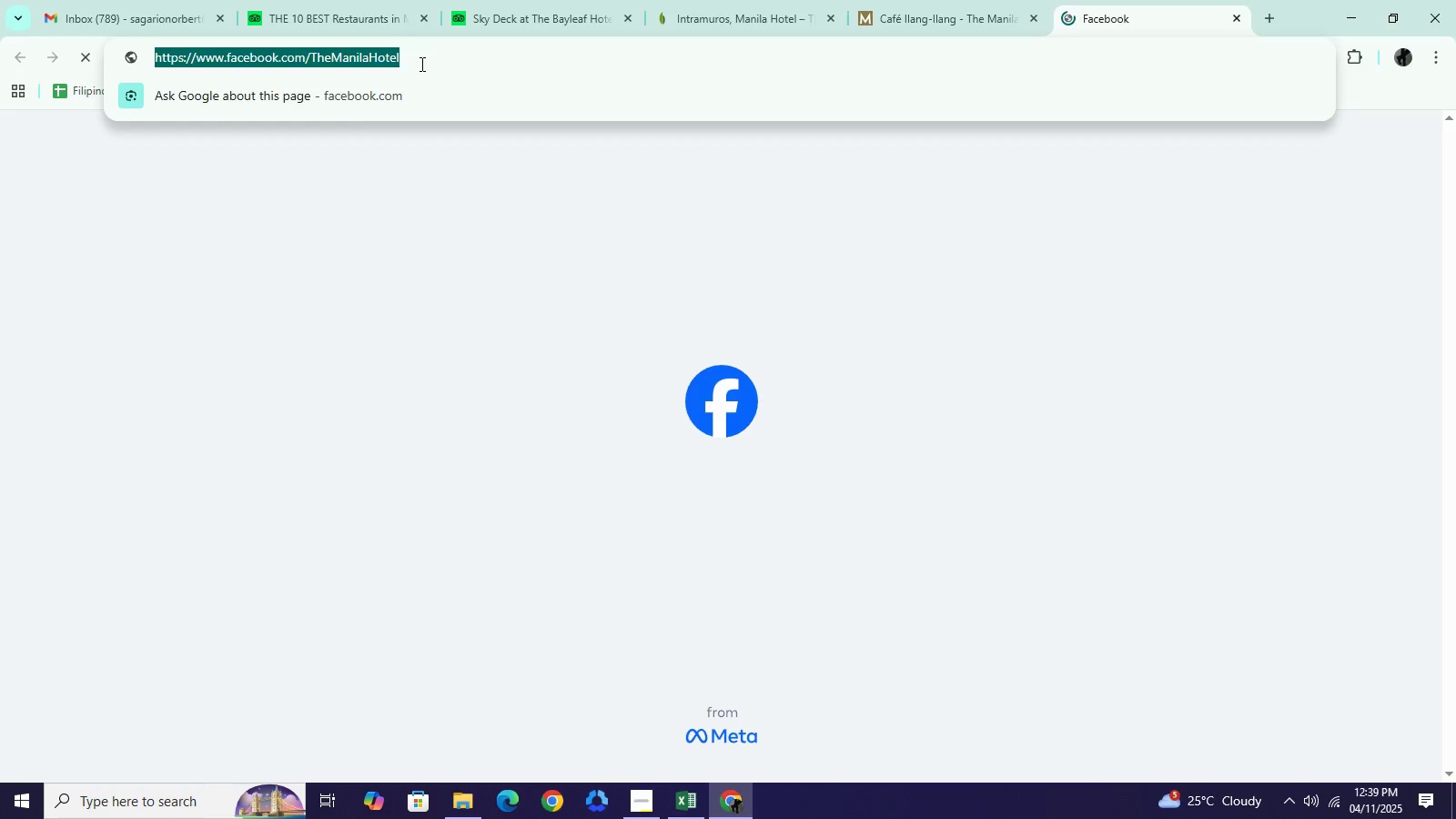 
key(Control+C)
 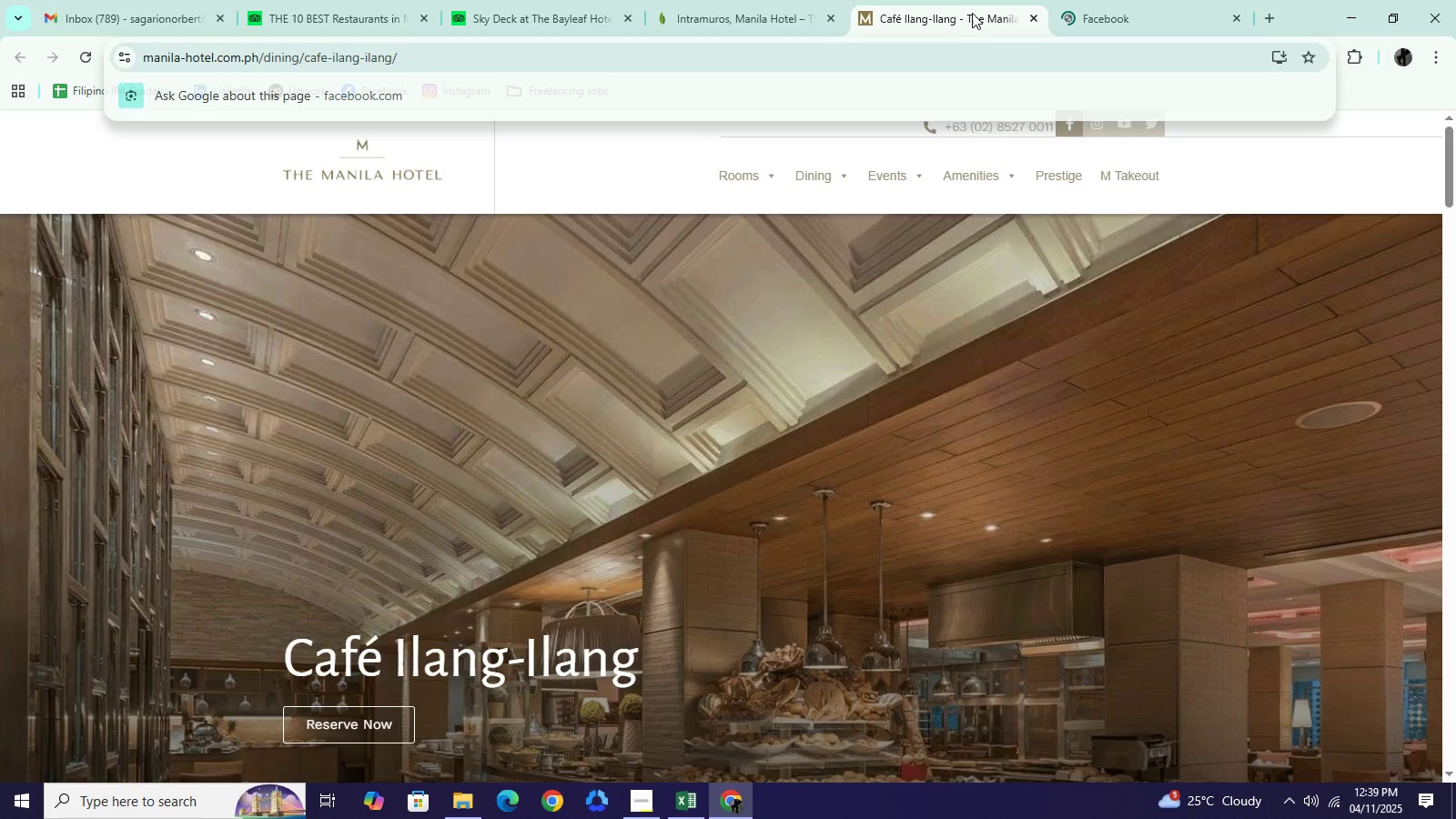 
left_click([972, 13])
 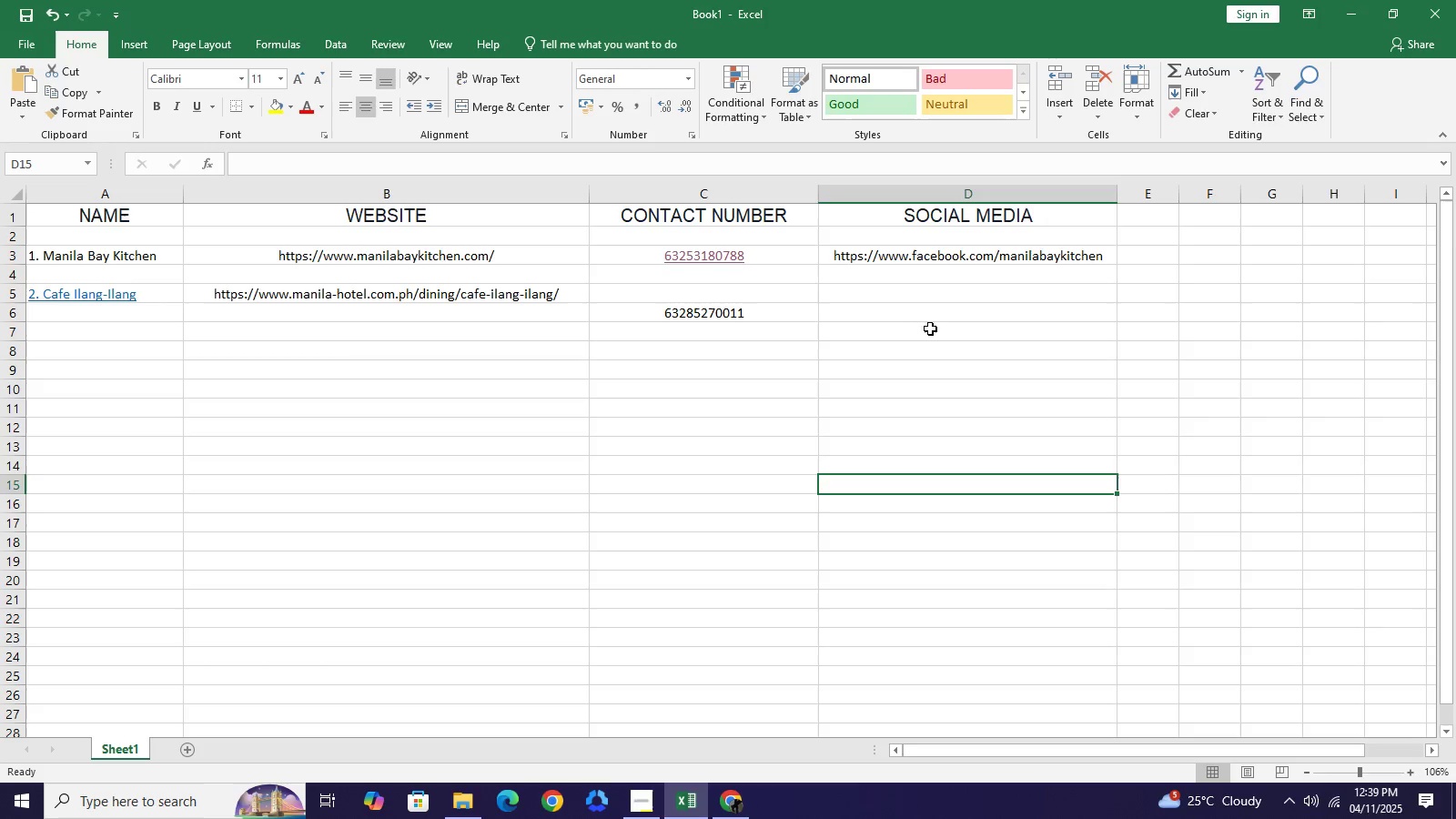 
left_click([935, 315])
 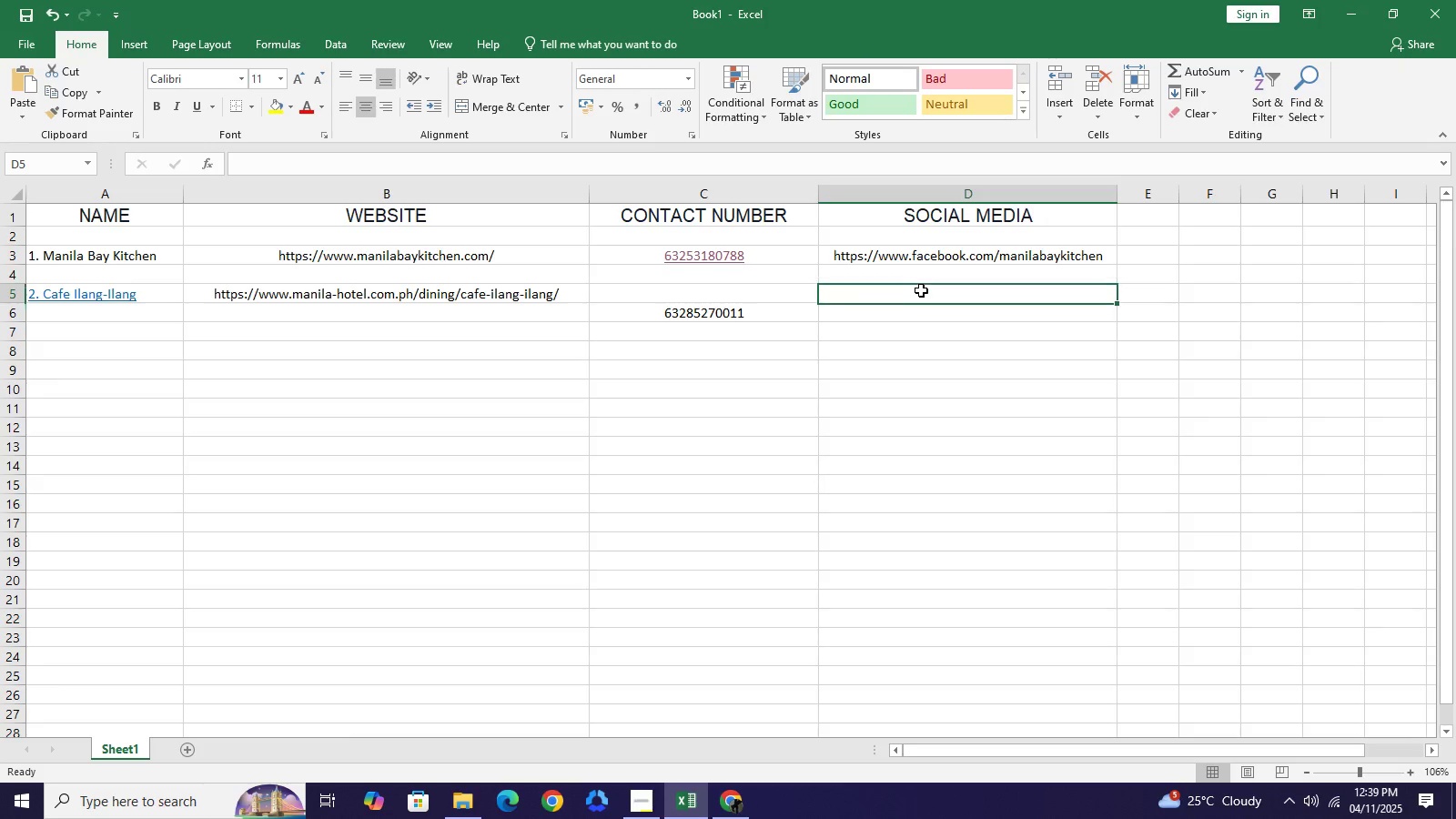 
left_click([921, 290])
 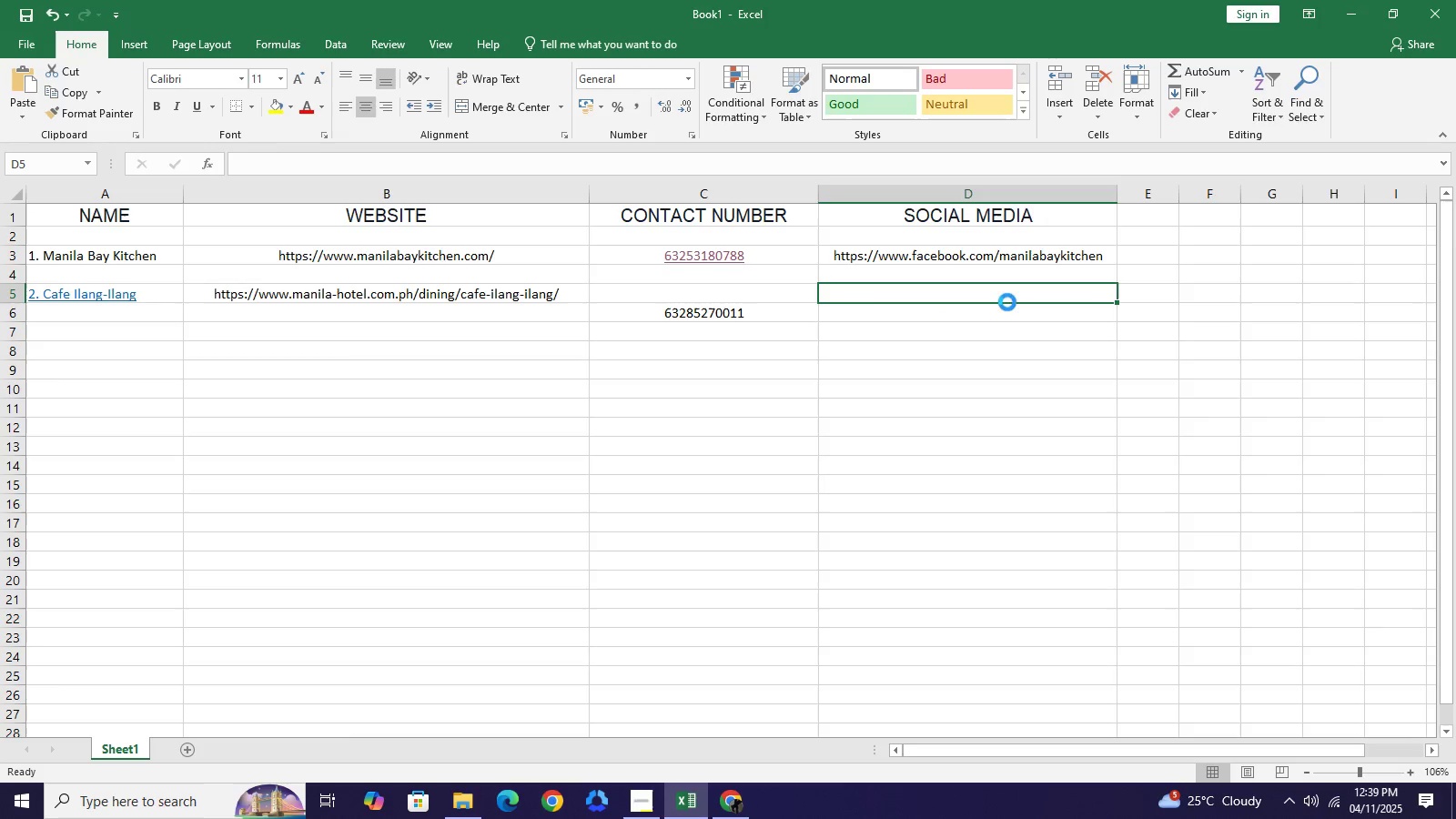 
key(Control+V)
 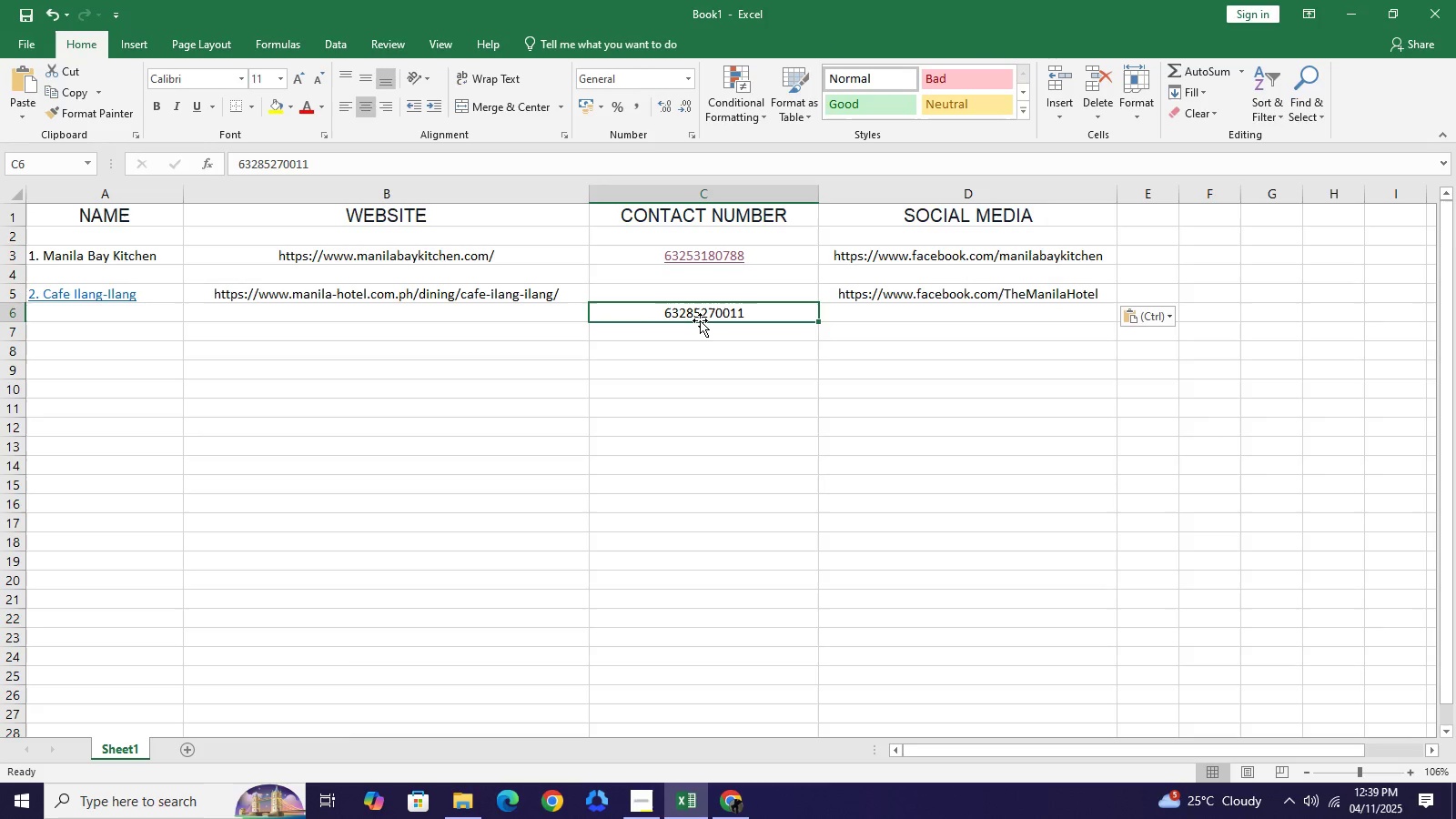 
left_click([700, 320])
 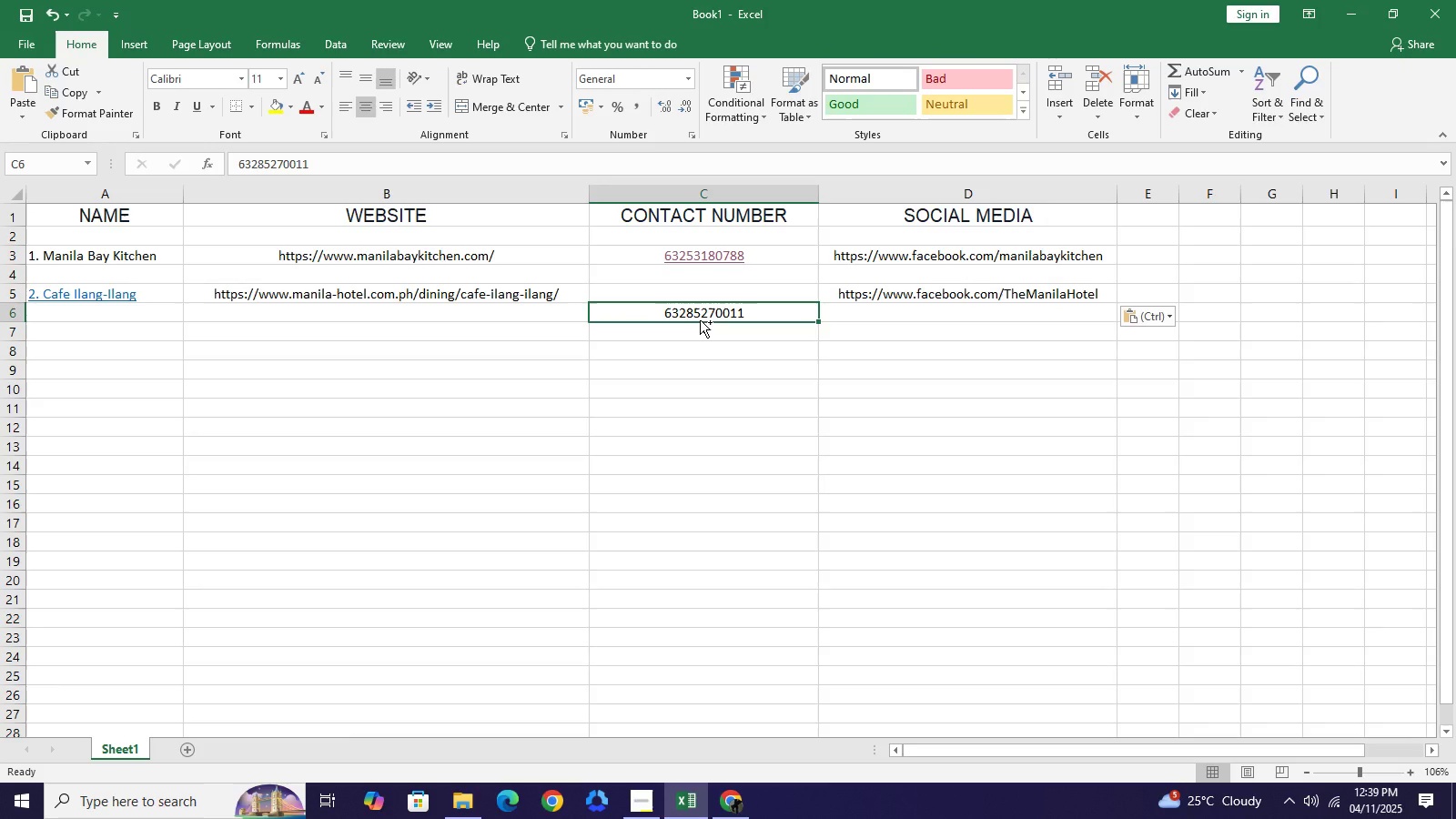 
key(Control+C)
 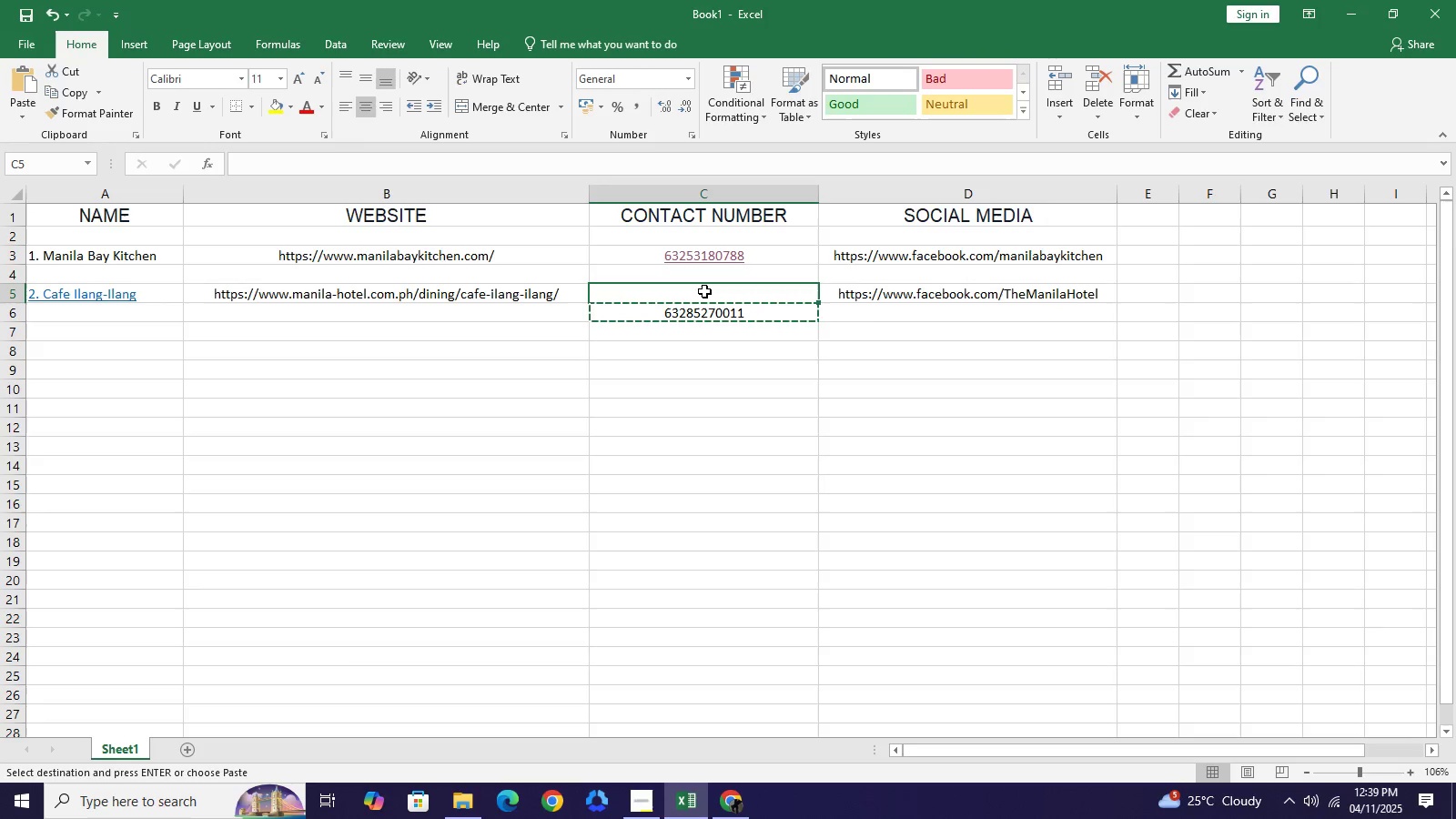 
key(Control+ControlLeft)
 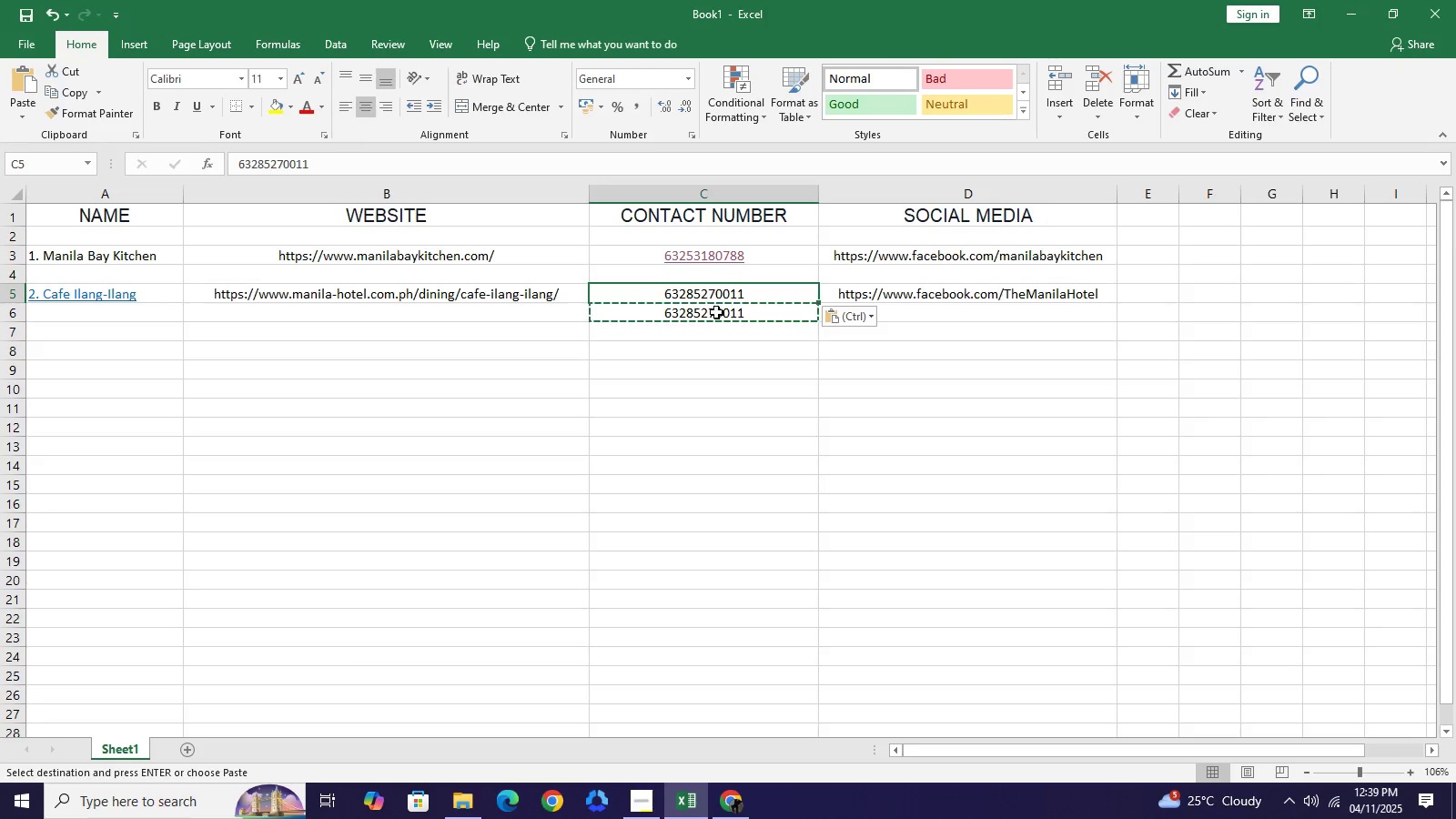 
key(Control+V)
 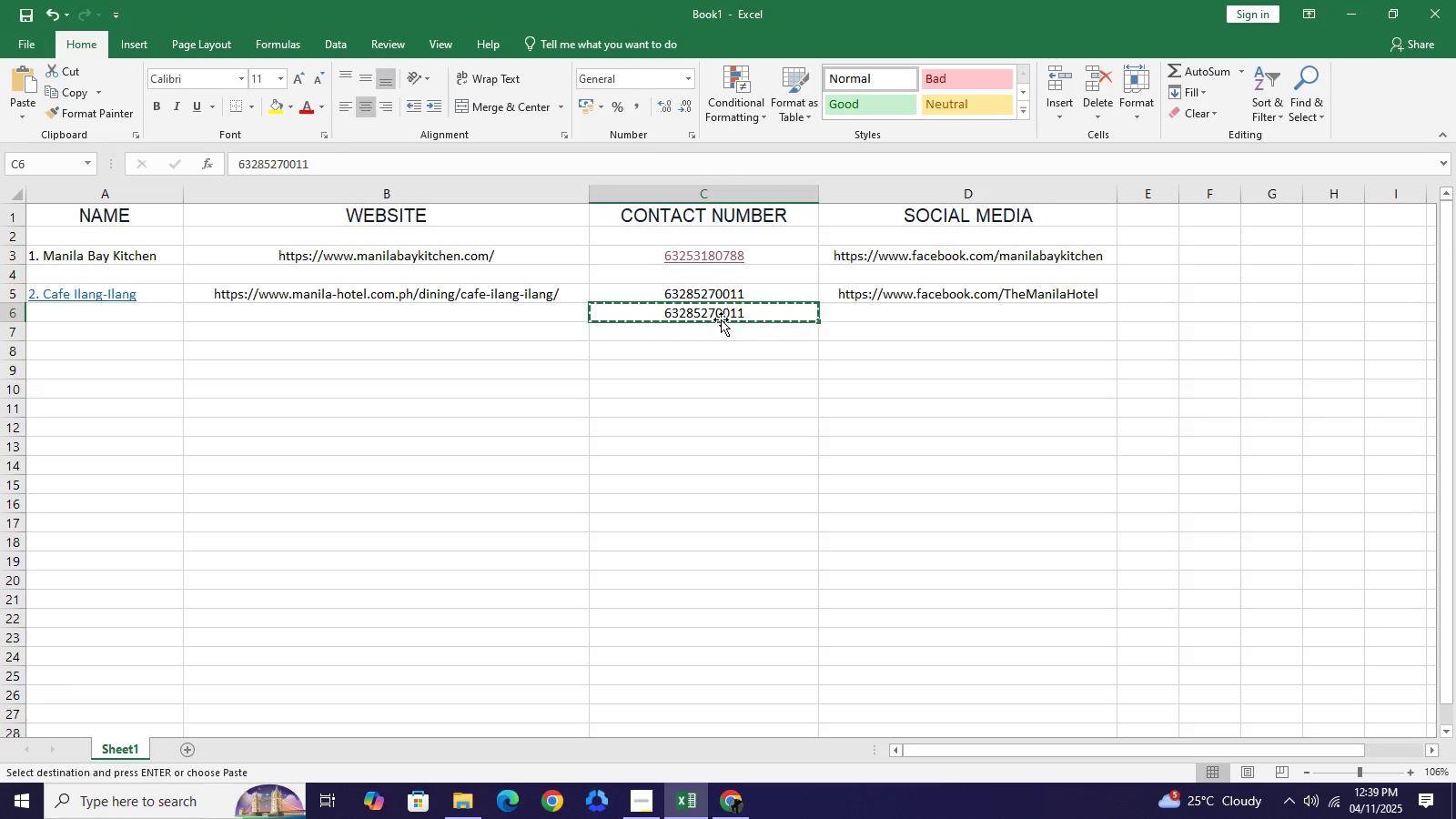 
key(Backspace)
 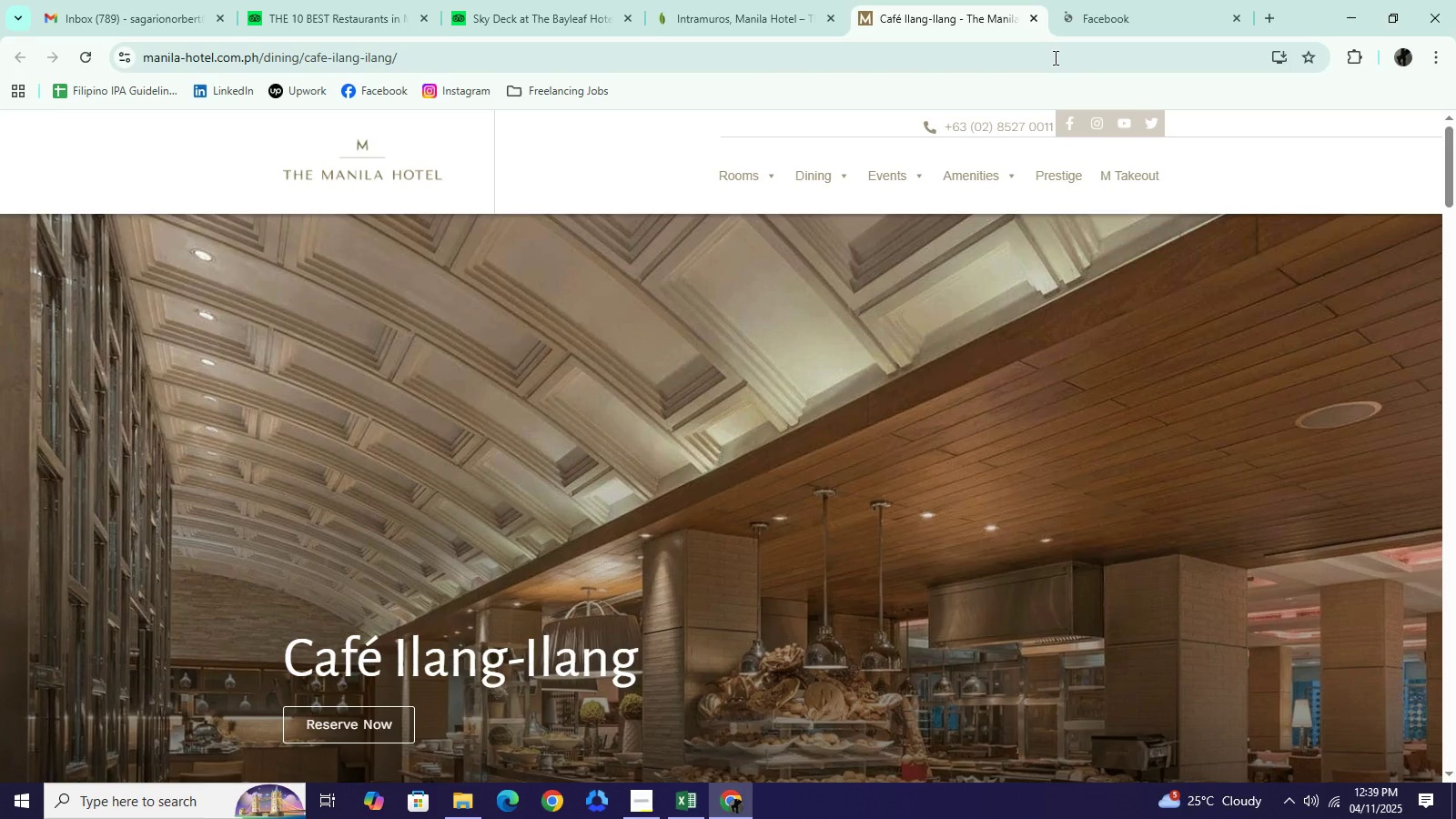 
wait(5.86)
 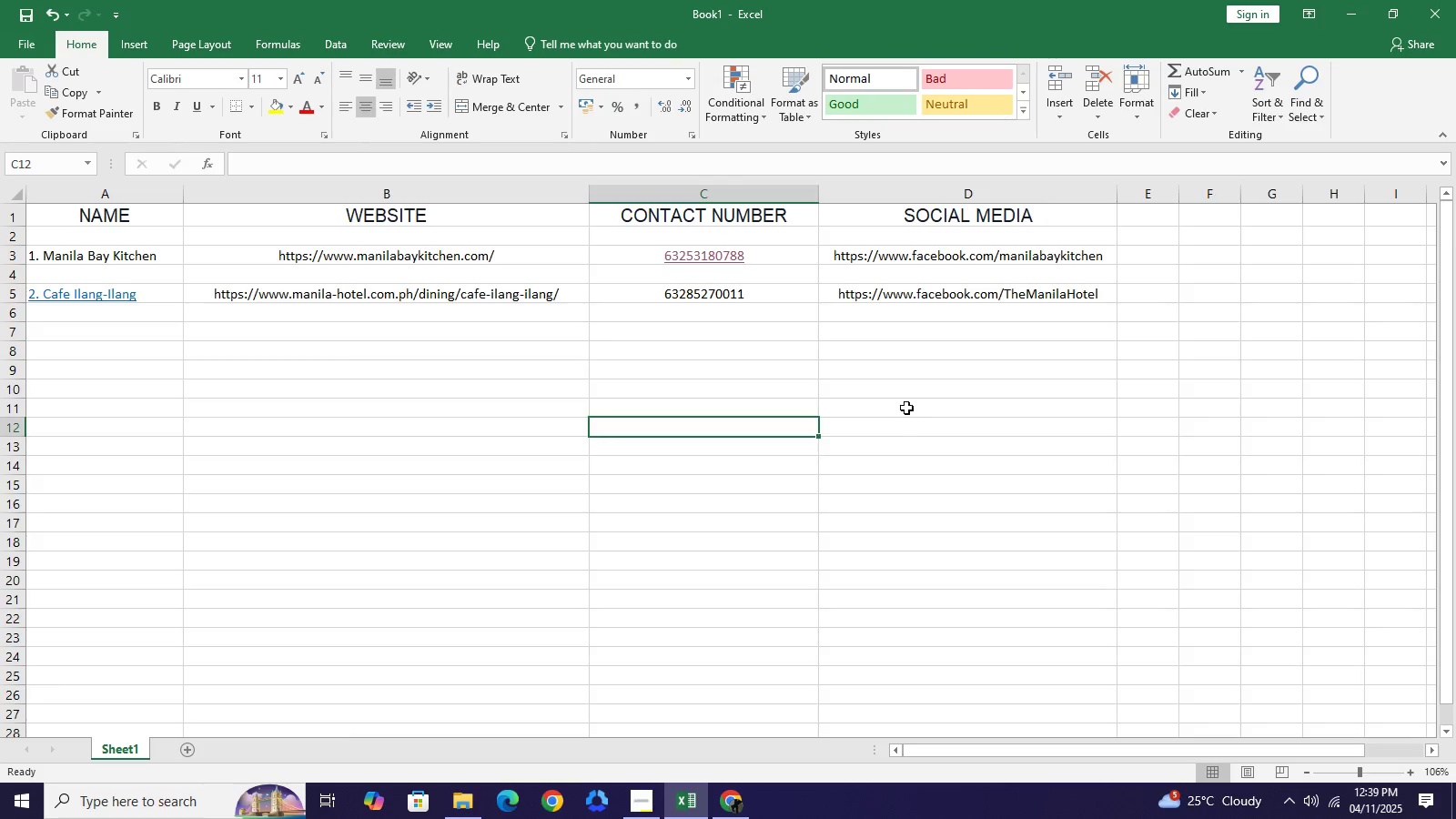 
left_click([1236, 18])
 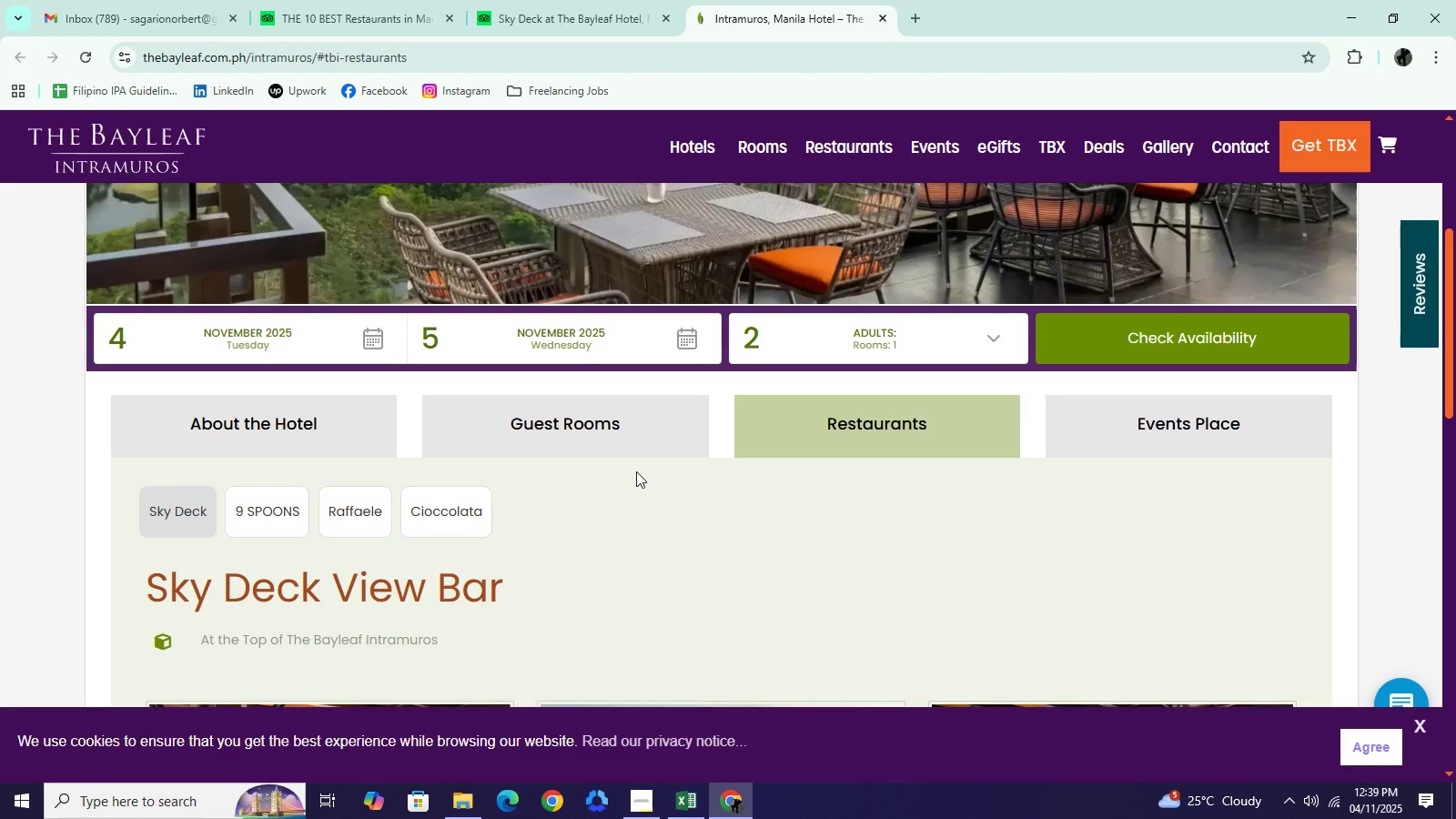 
scroll: coordinate [637, 467], scroll_direction: down, amount: 3.0
 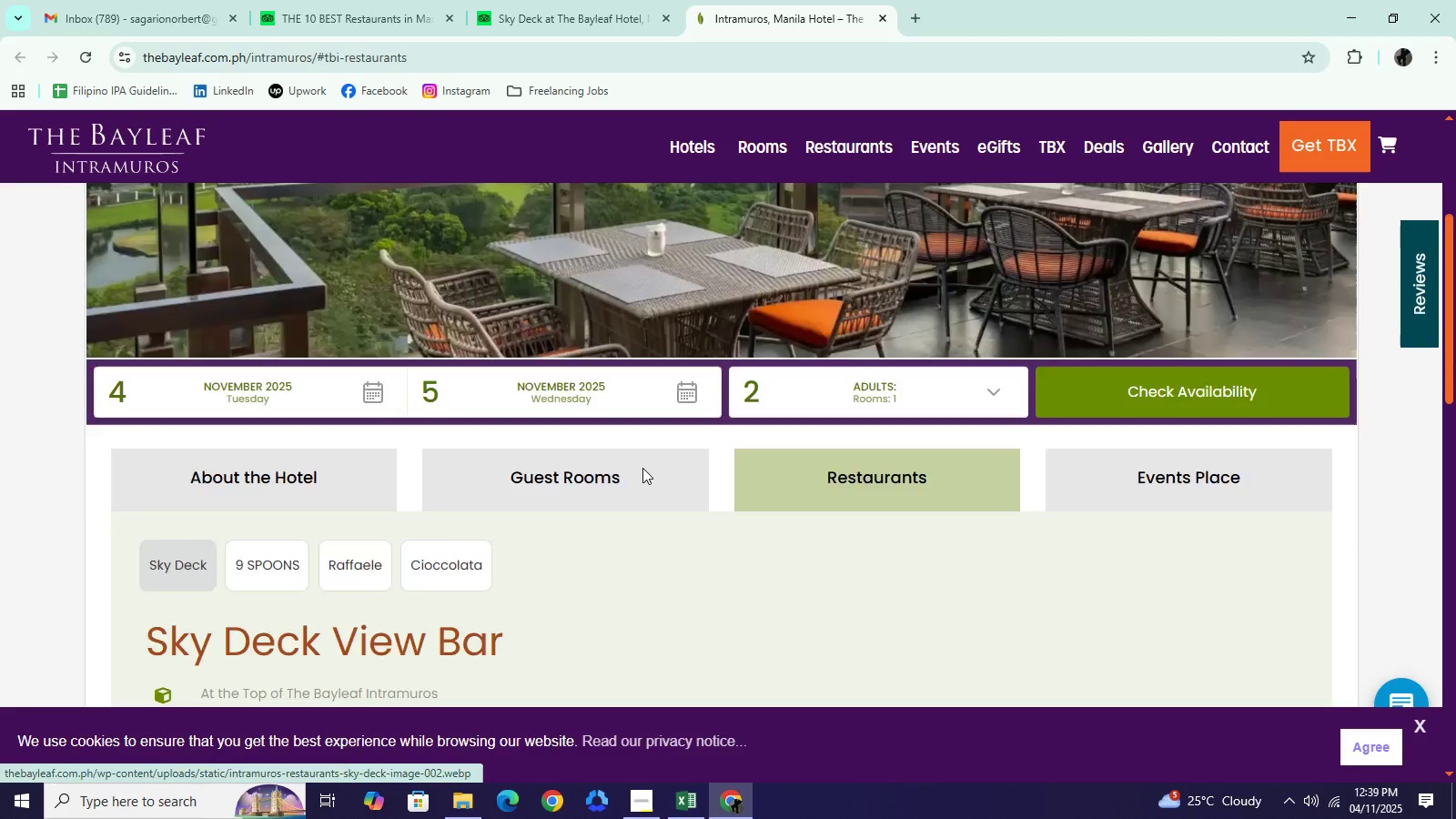 
scroll: coordinate [642, 468], scroll_direction: up, amount: 5.0
 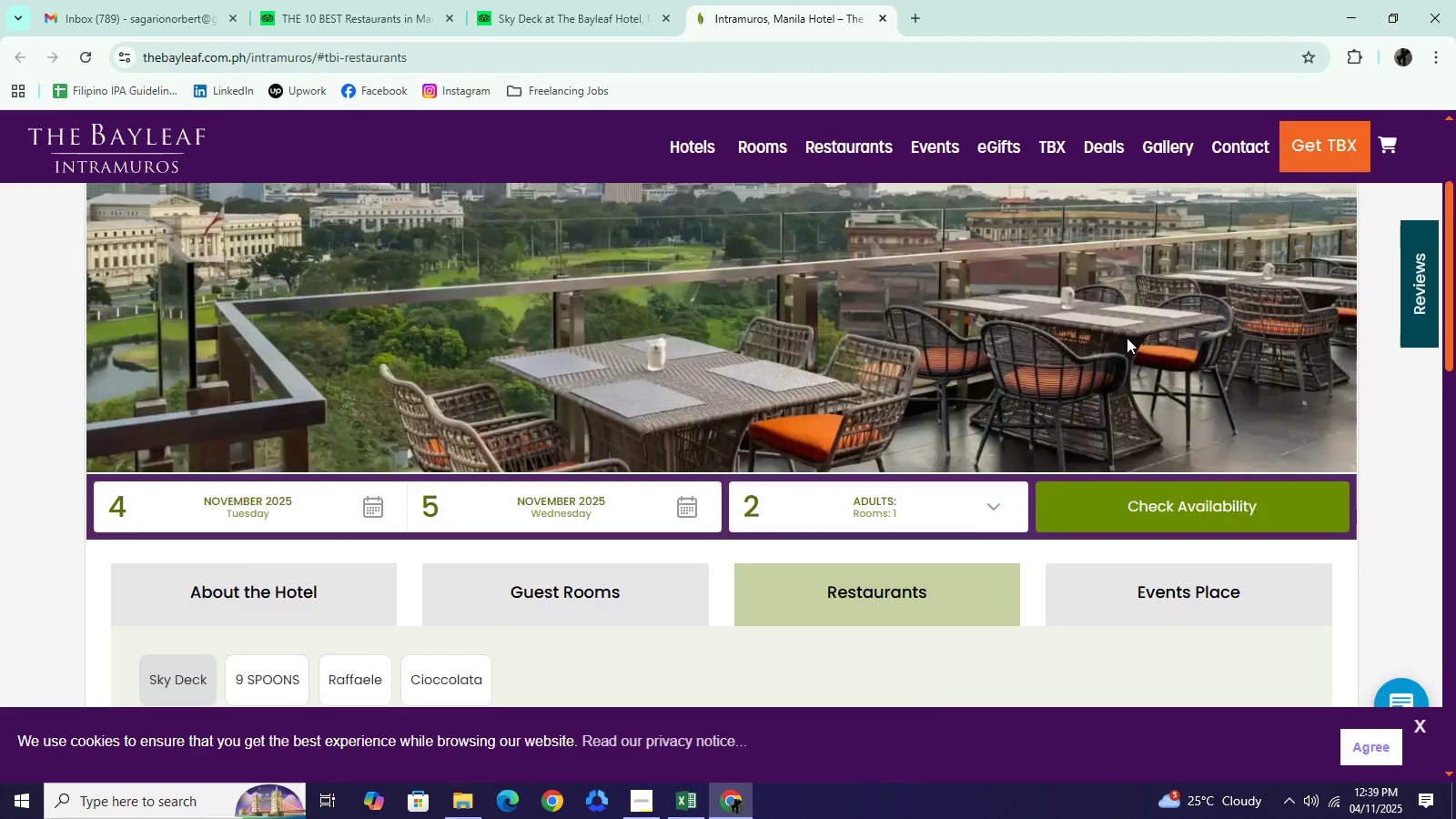 
scroll: coordinate [569, 521], scroll_direction: down, amount: 20.0
 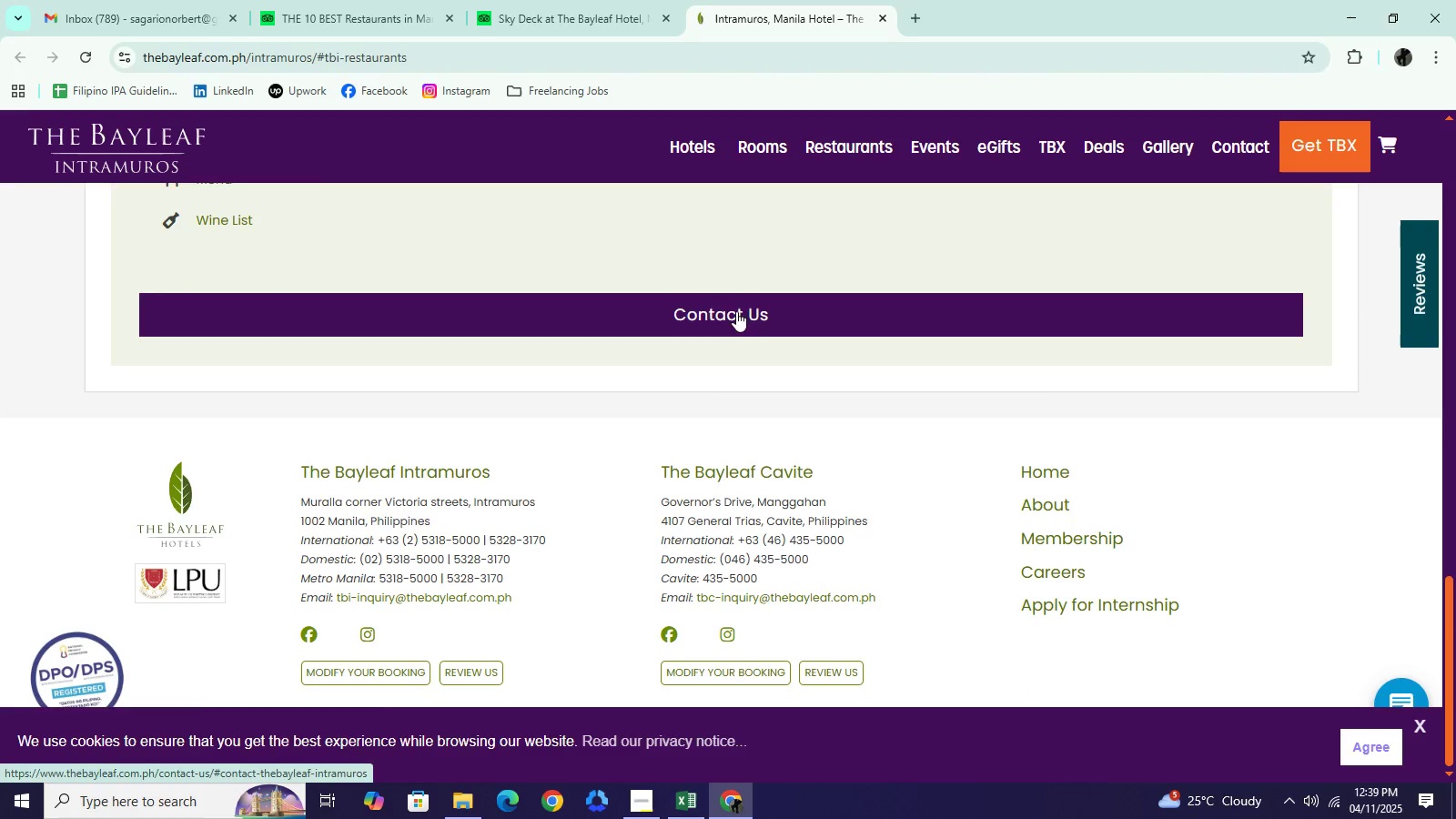 
left_click([736, 311])
 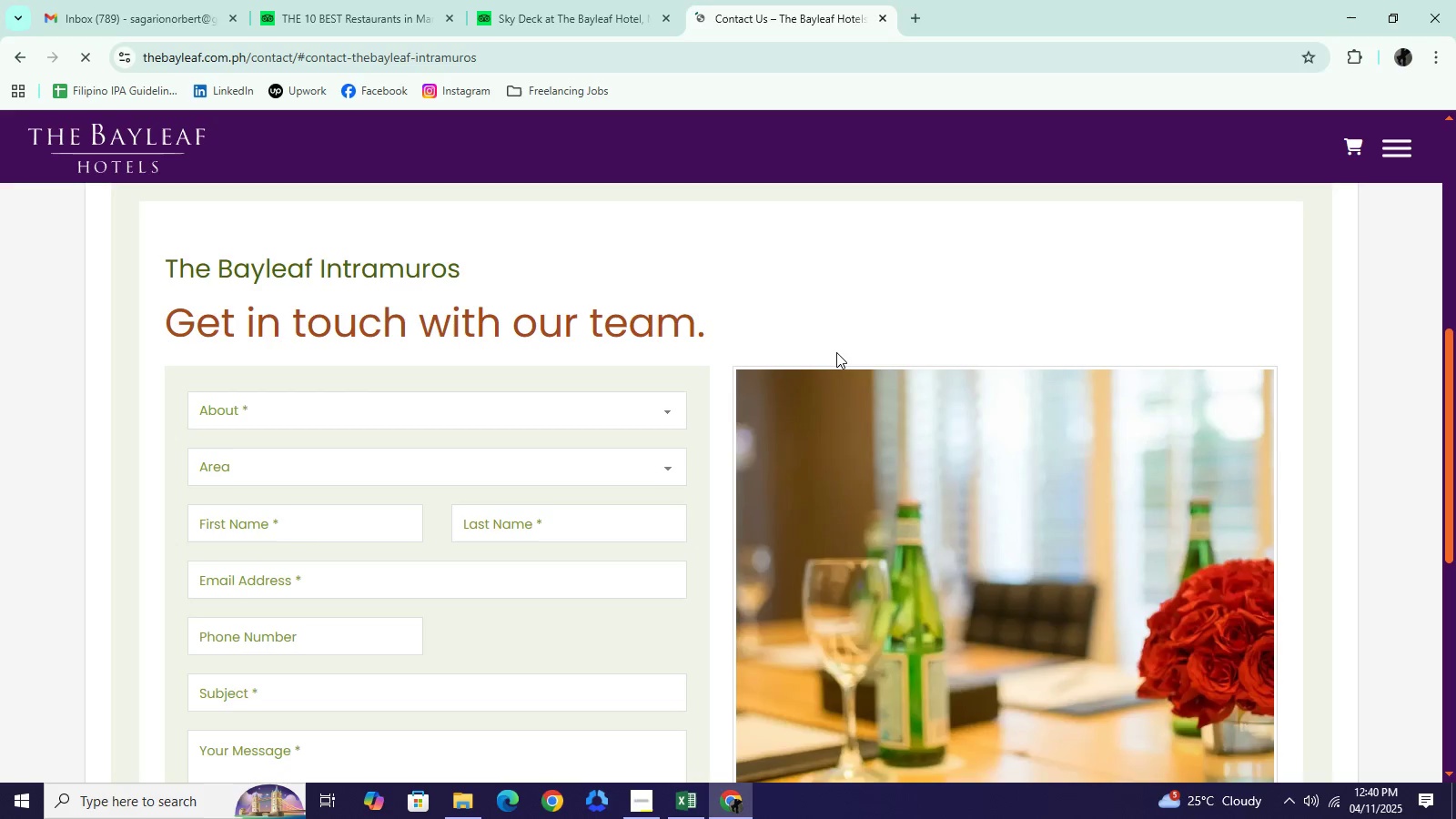 
wait(5.52)
 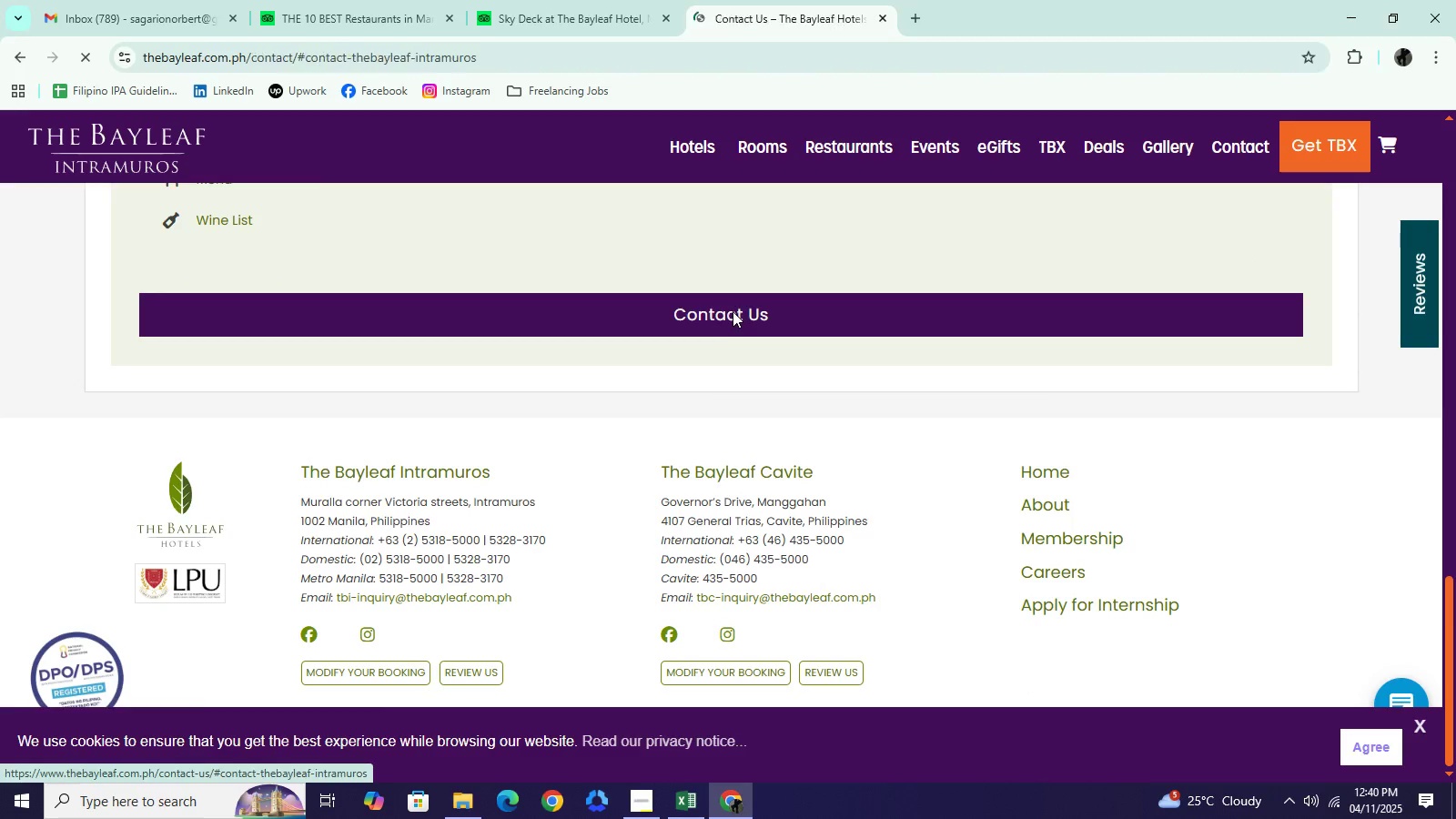 
scroll: coordinate [804, 587], scroll_direction: down, amount: 11.0
 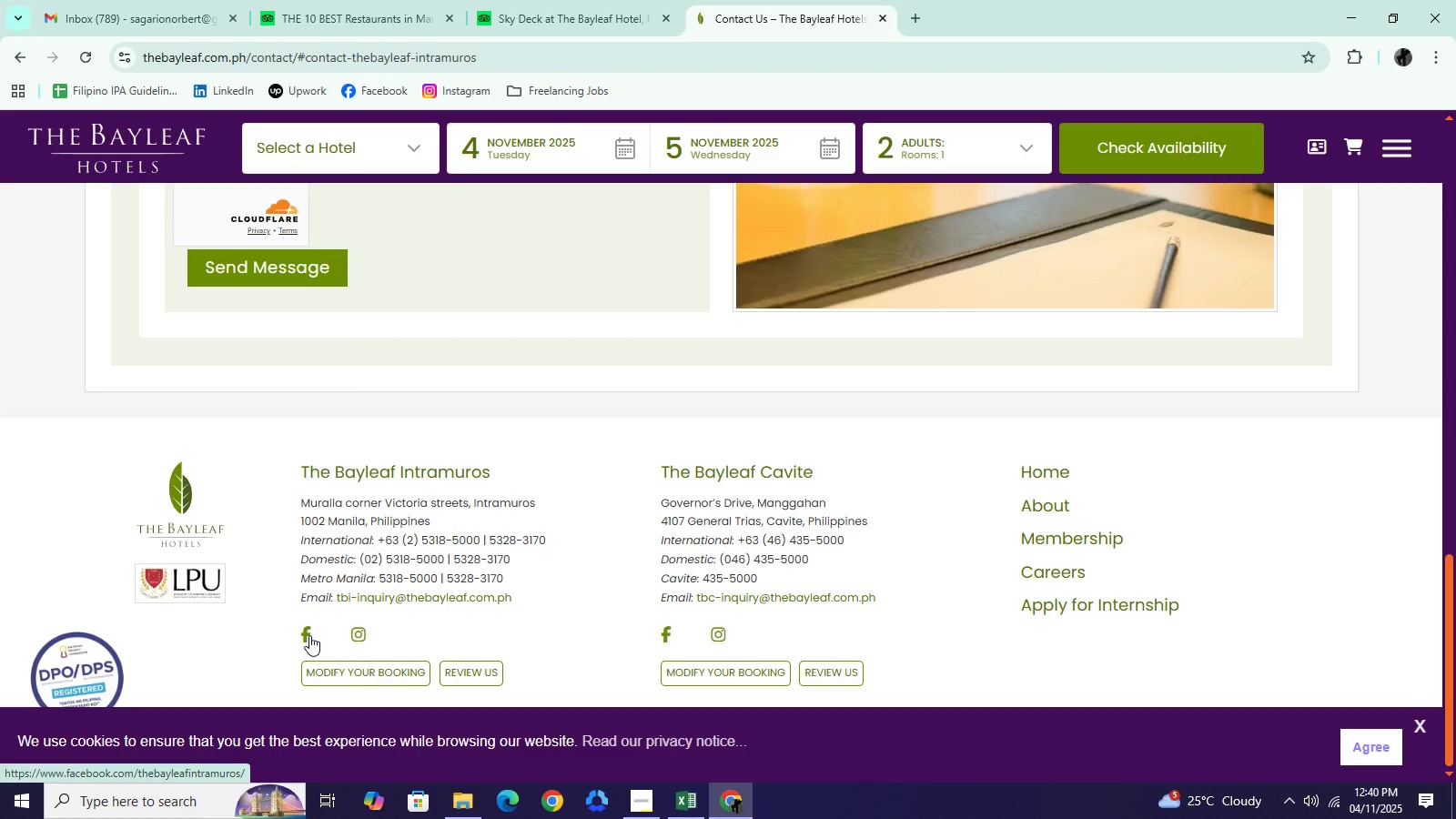 
wait(6.75)
 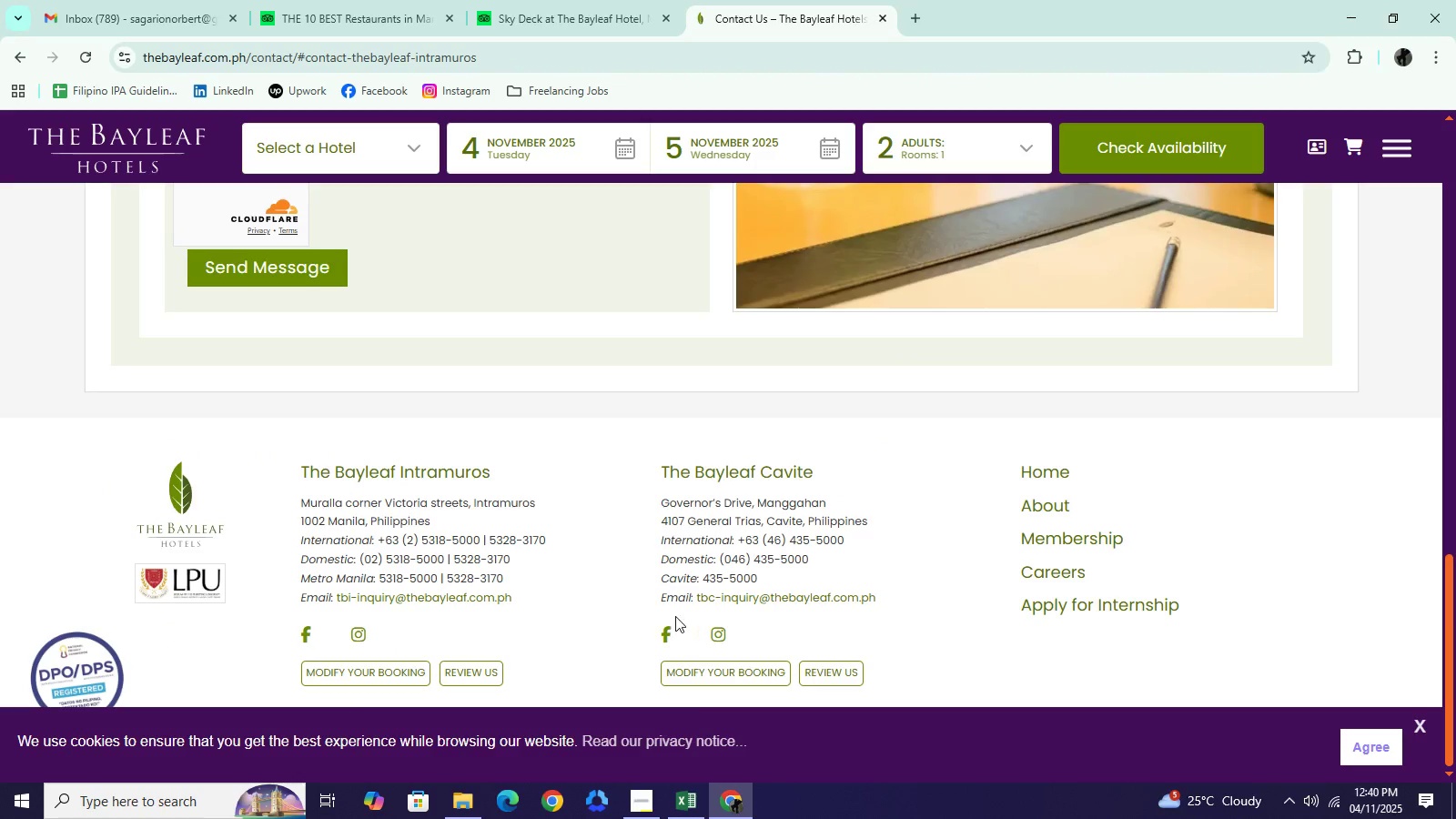 
scroll: coordinate [430, 476], scroll_direction: up, amount: 12.0
 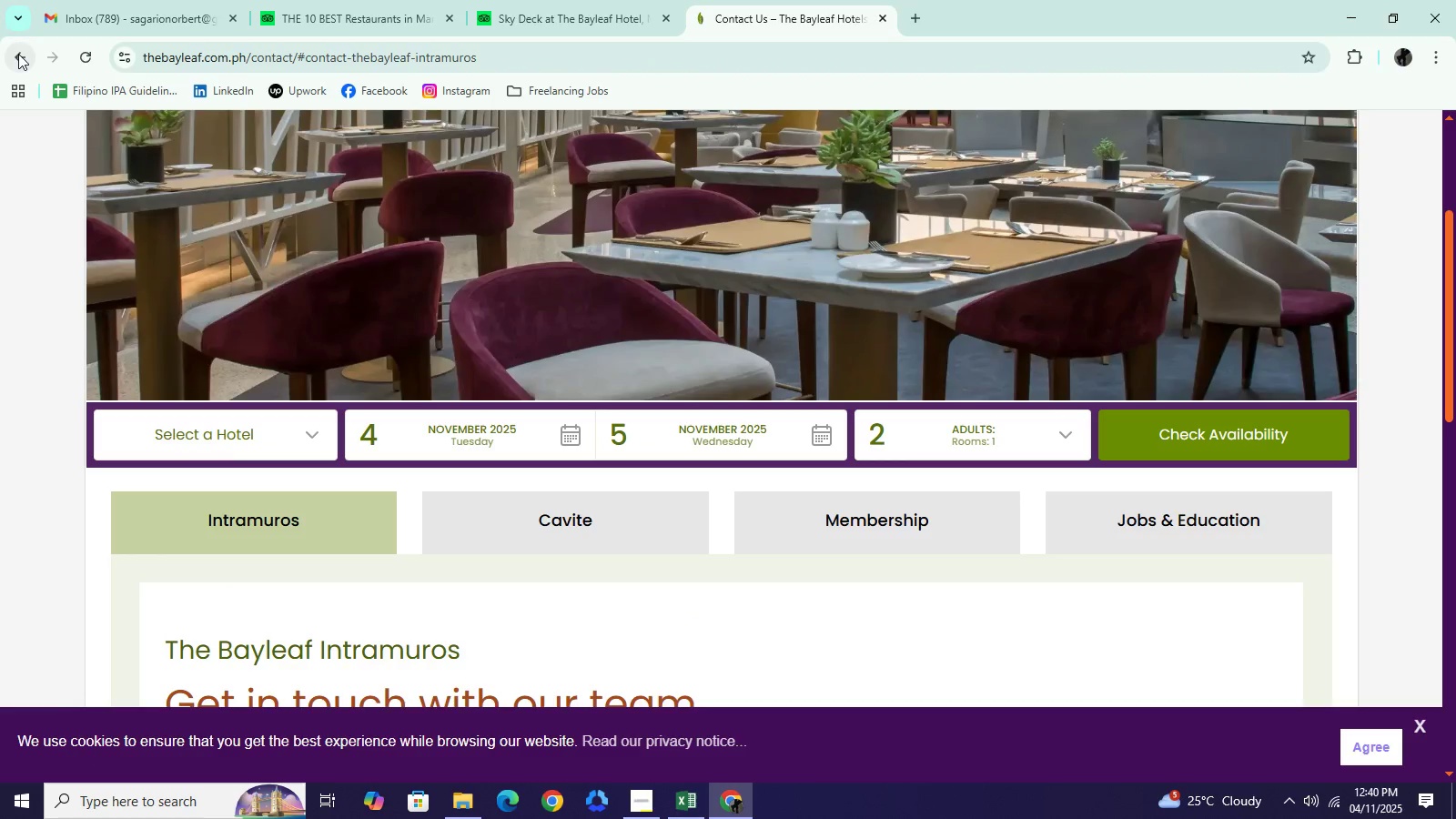 
left_click([18, 54])
 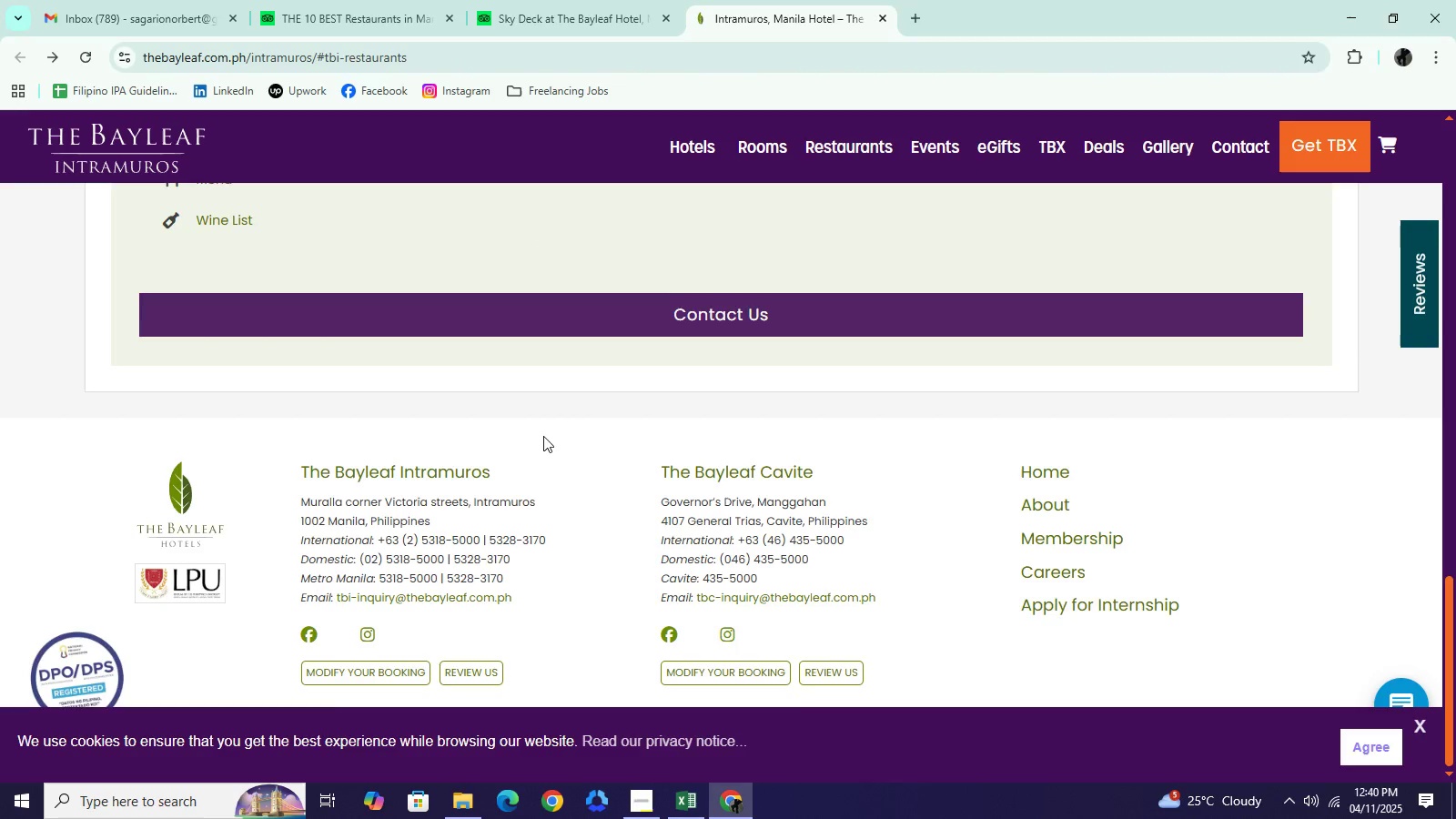 
scroll: coordinate [464, 234], scroll_direction: up, amount: 21.0
 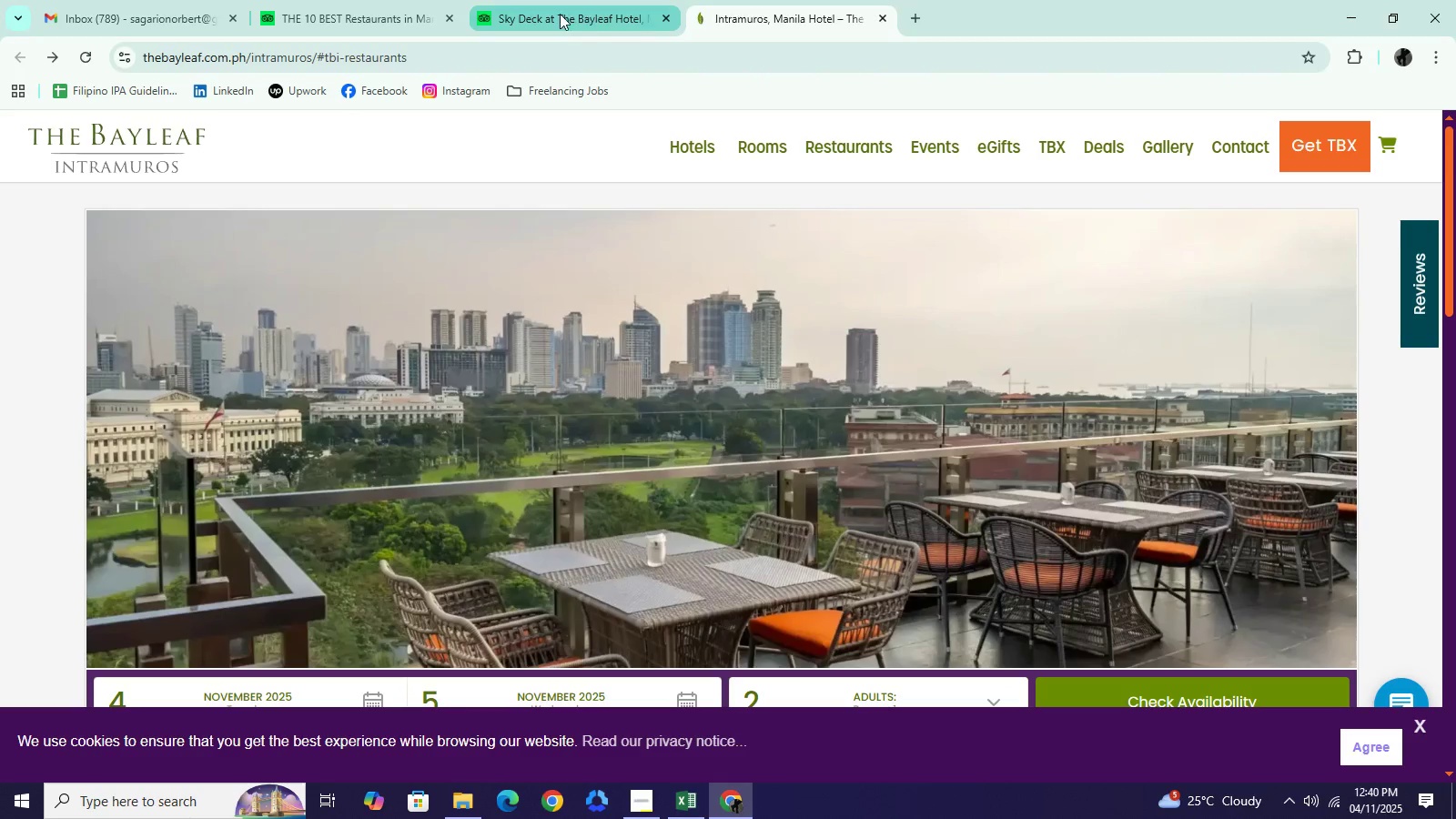 
left_click([560, 14])
 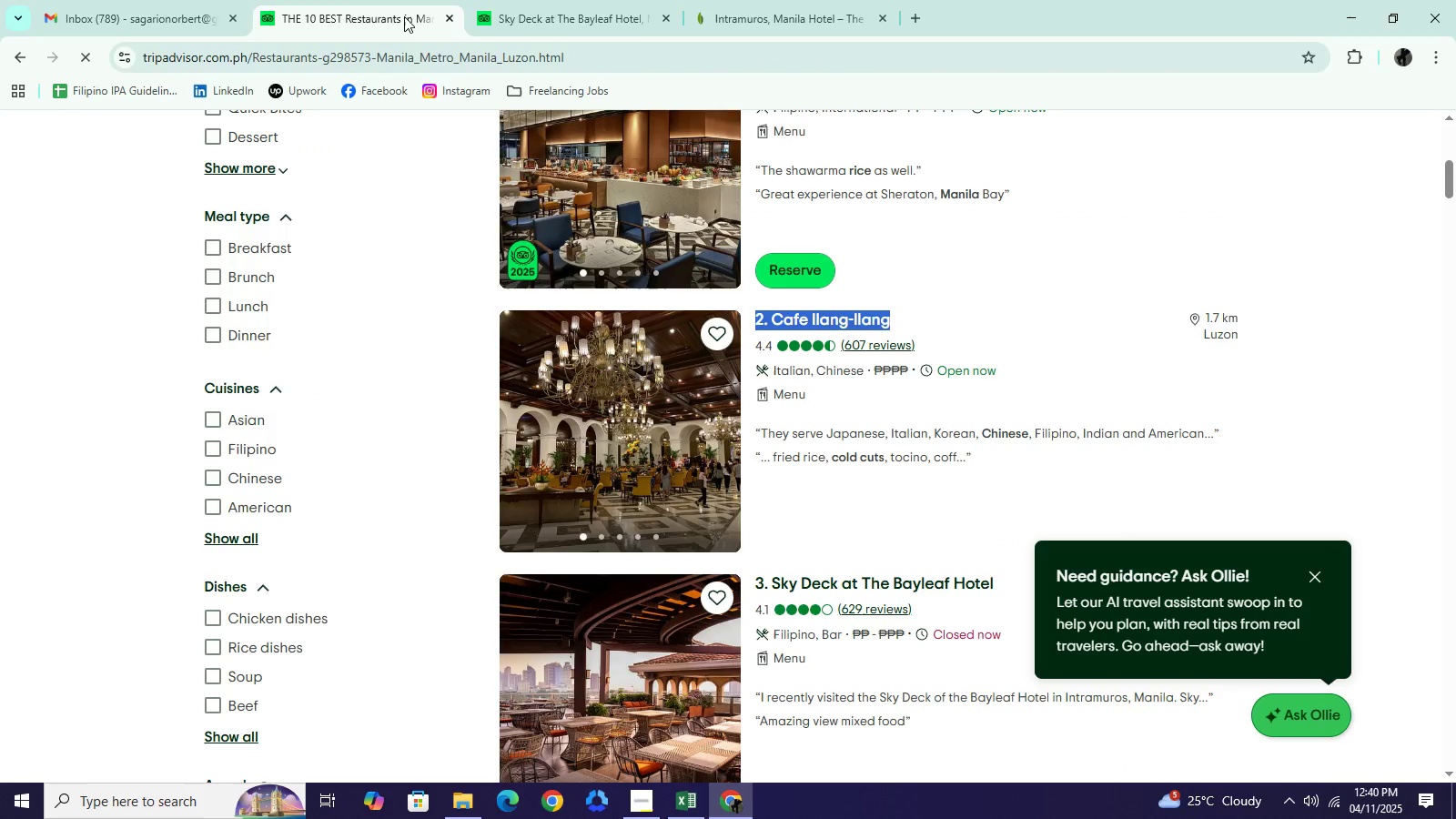 
left_click([407, 12])
 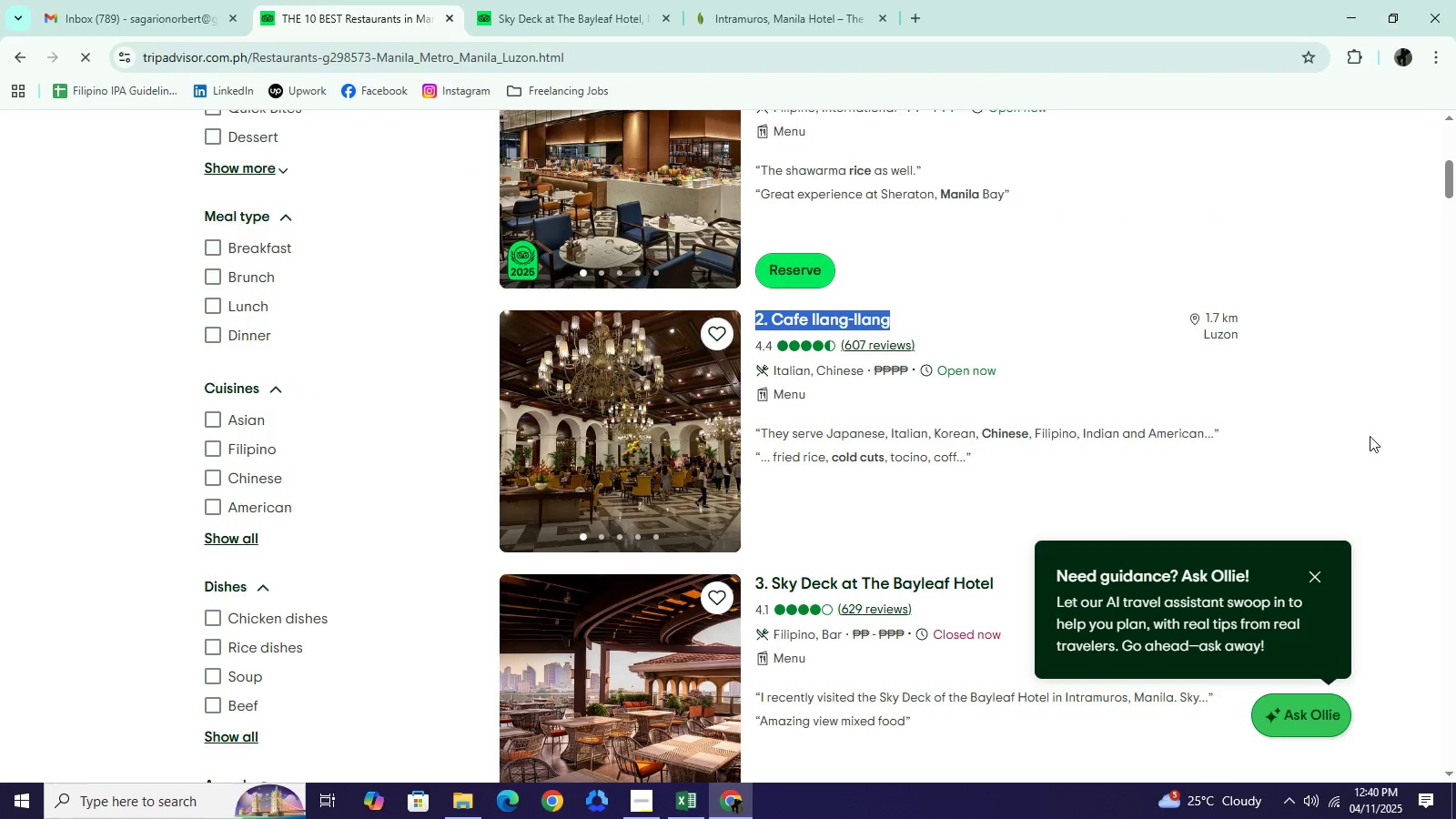 
left_click([1421, 406])
 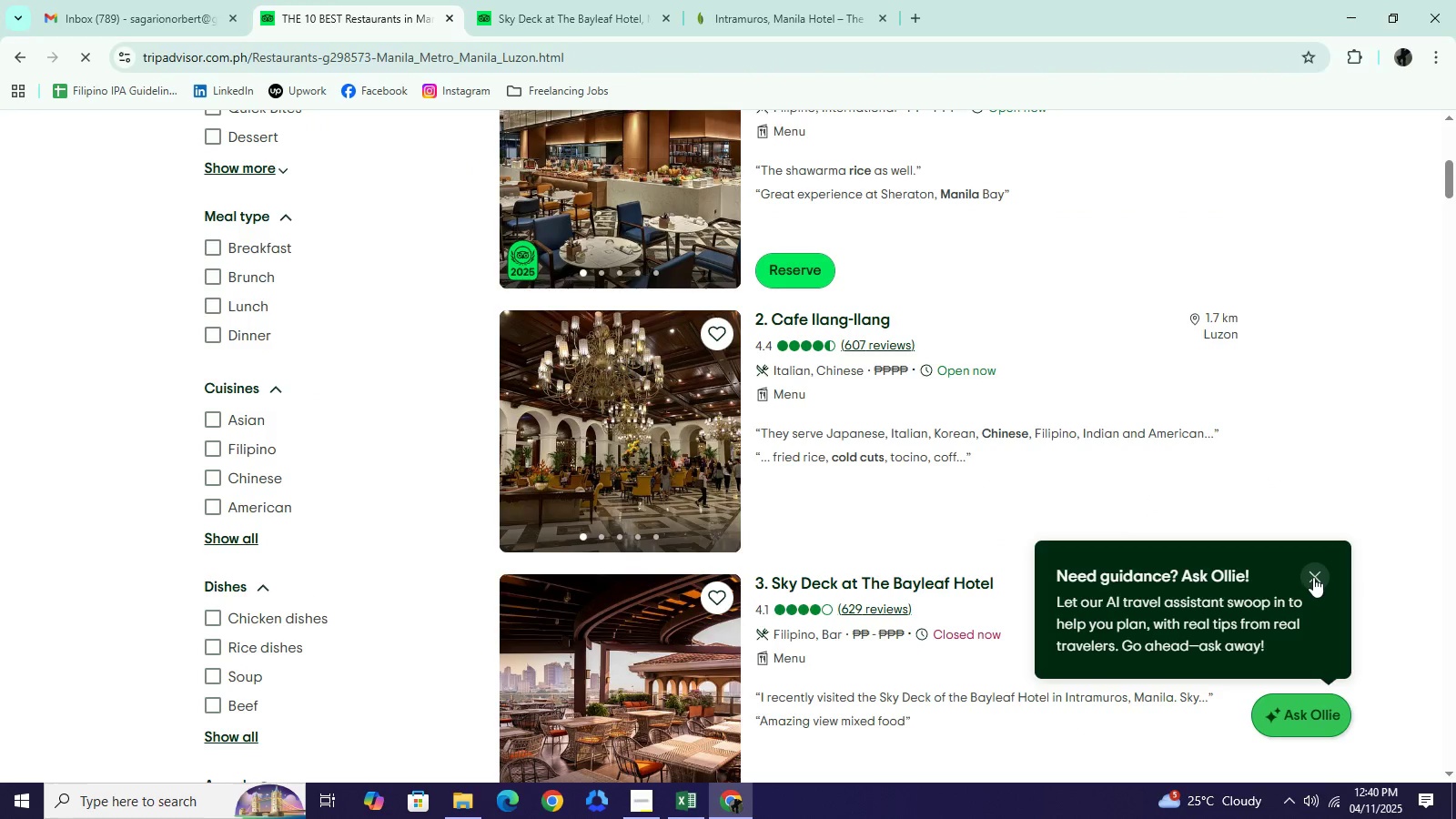 
left_click([1313, 577])
 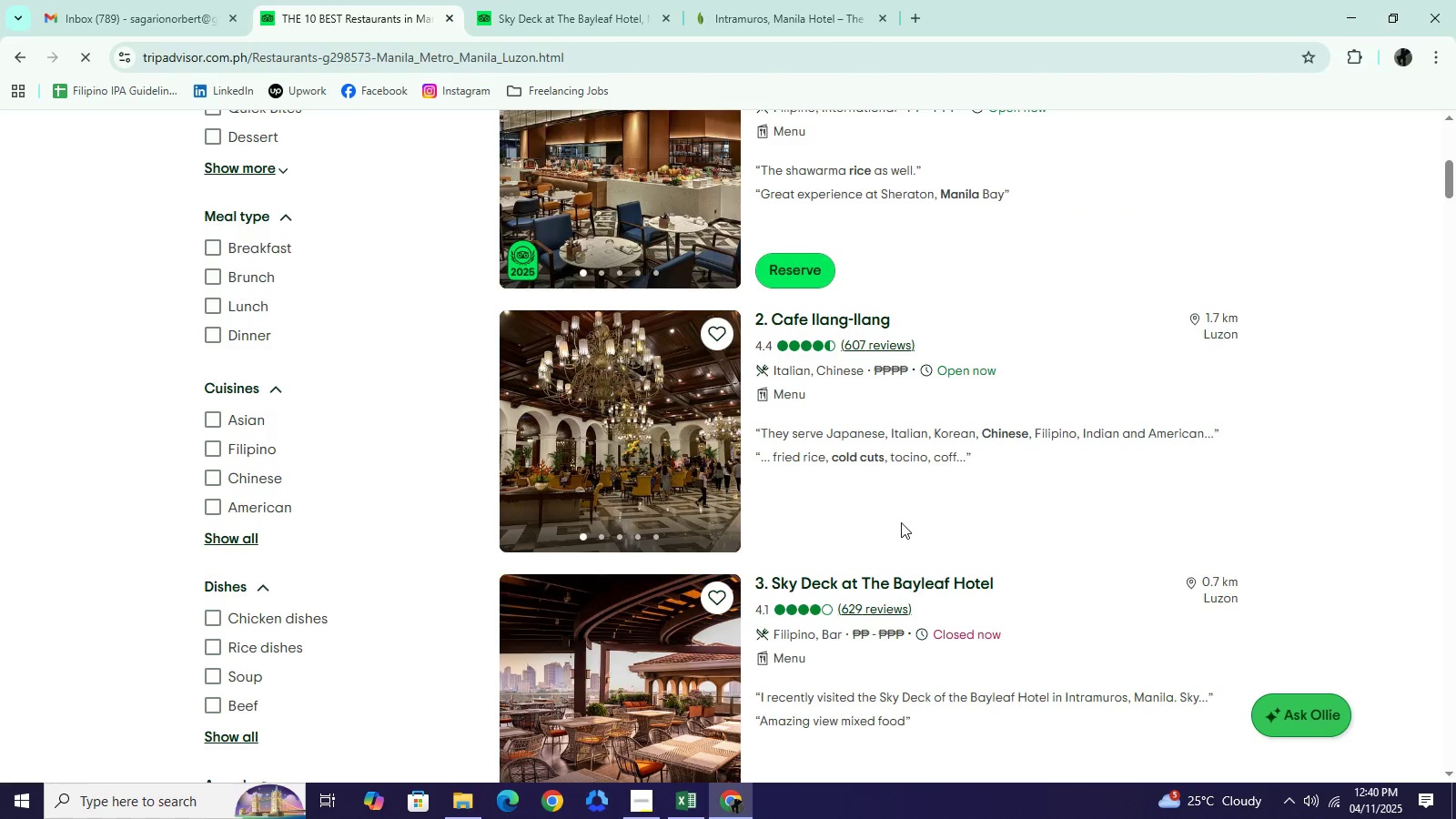 
scroll: coordinate [900, 522], scroll_direction: down, amount: 1.0
 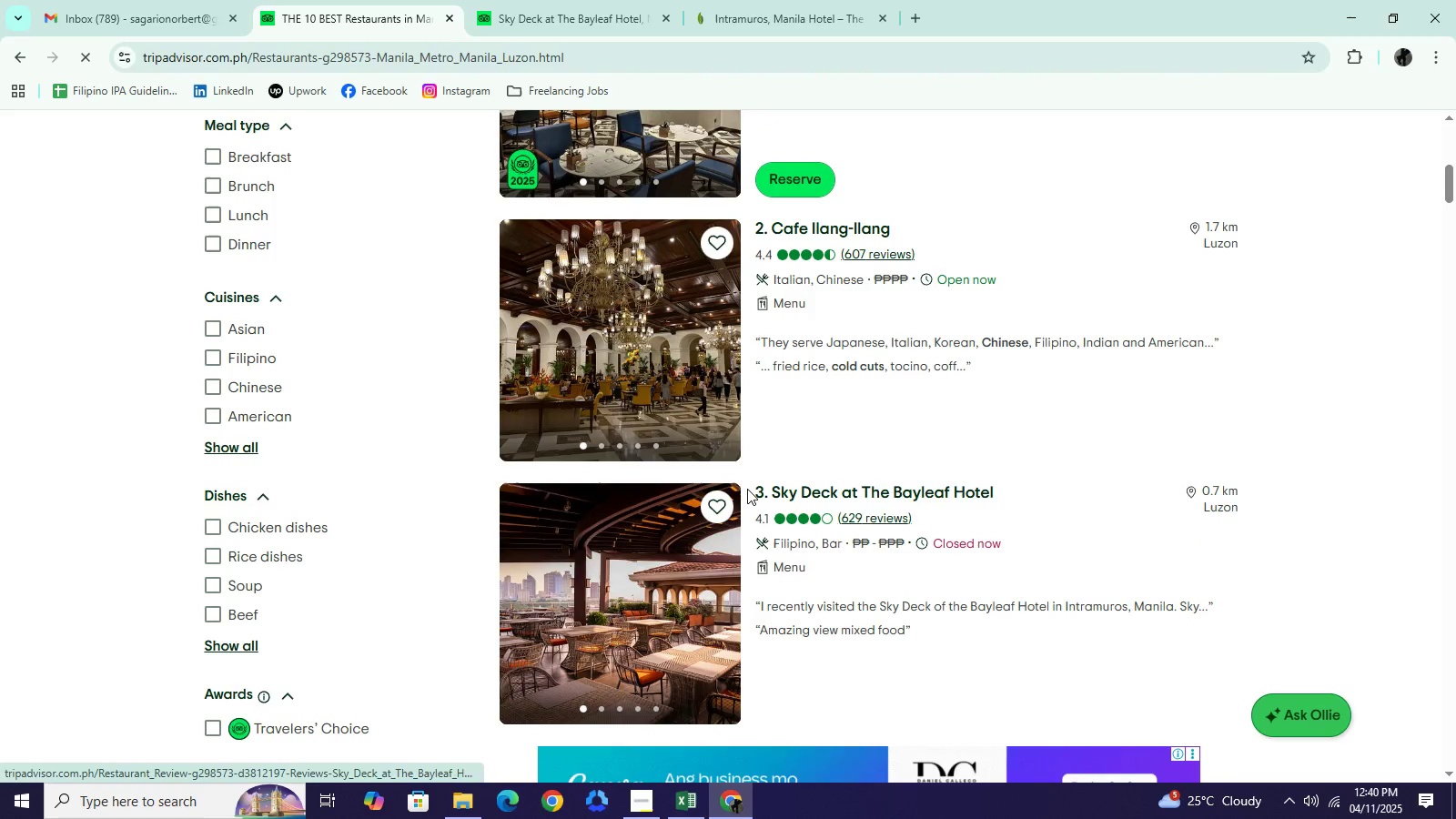 
left_click_drag(start_coordinate=[747, 489], to_coordinate=[1003, 494])
 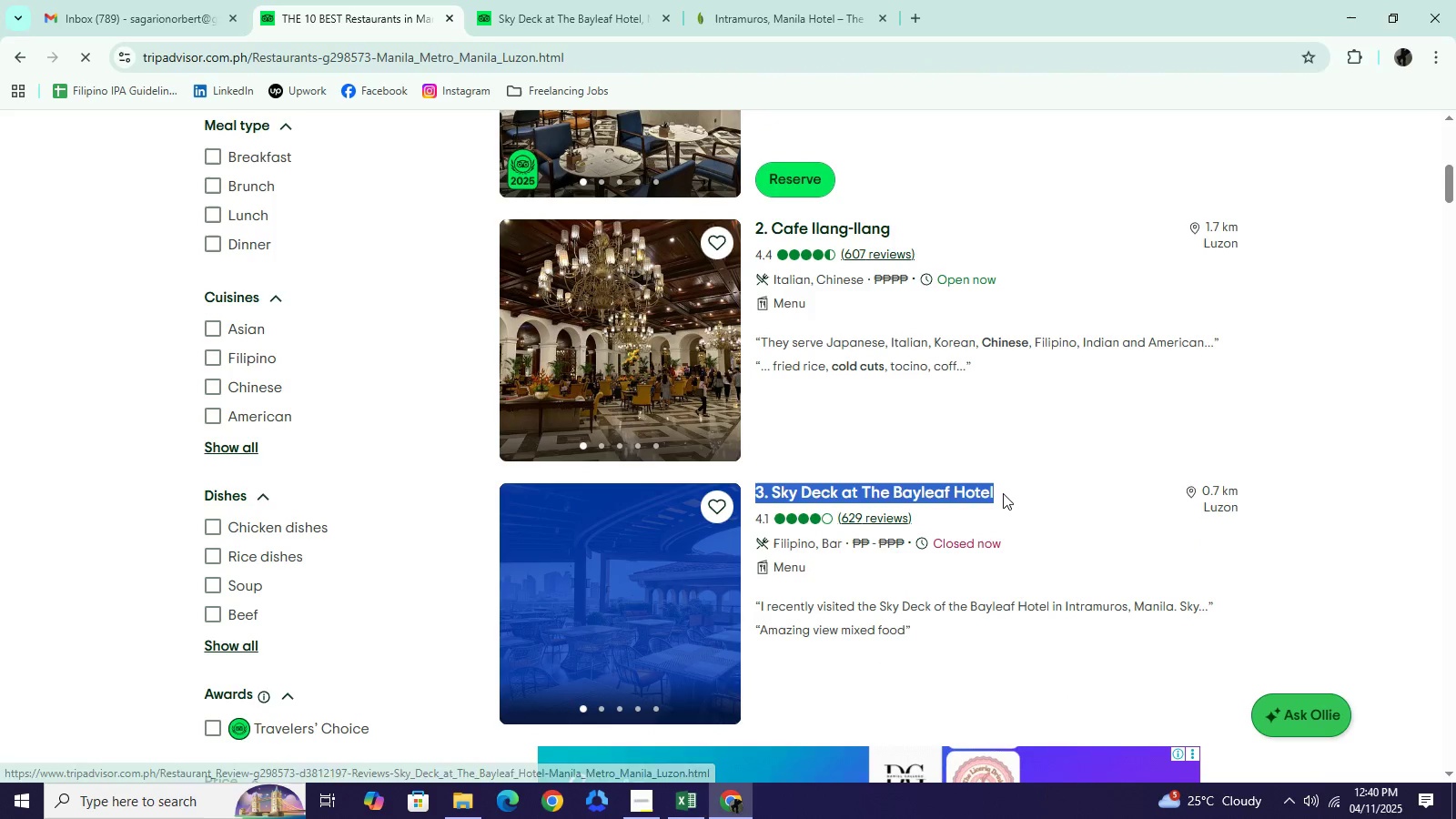 
key(Control+C)
 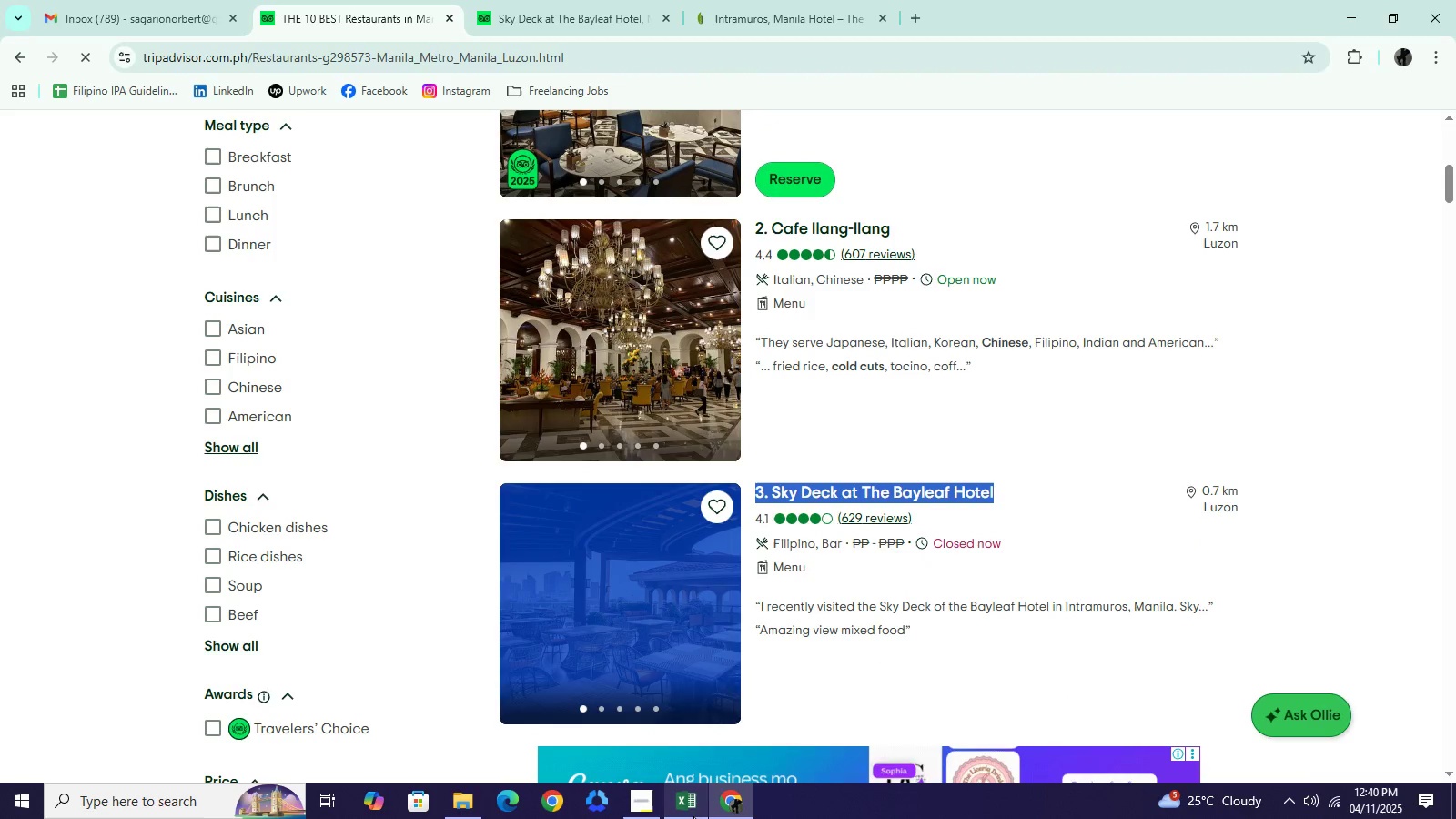 
mouse_move([713, 794])
 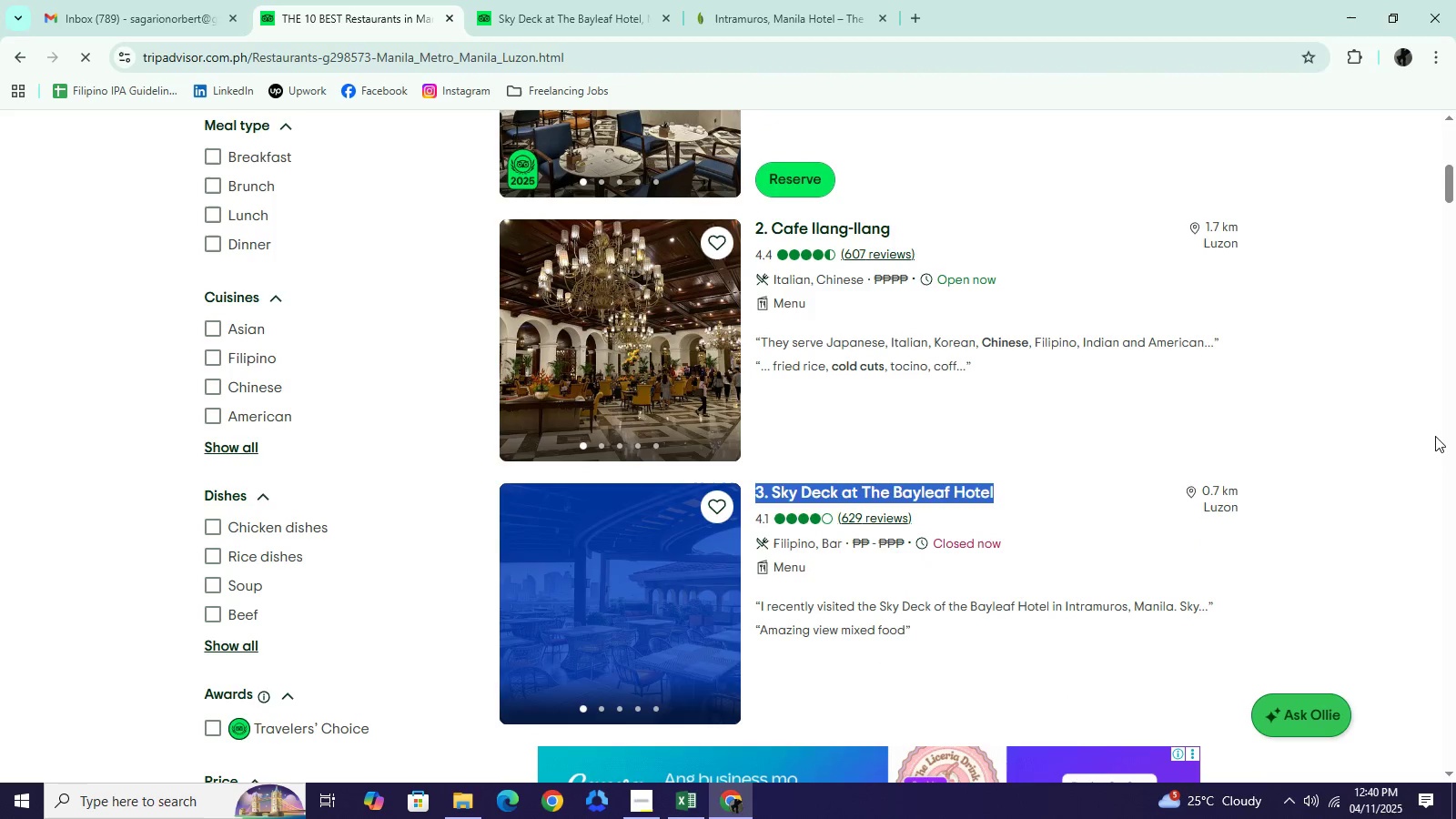 
left_click([1435, 436])
 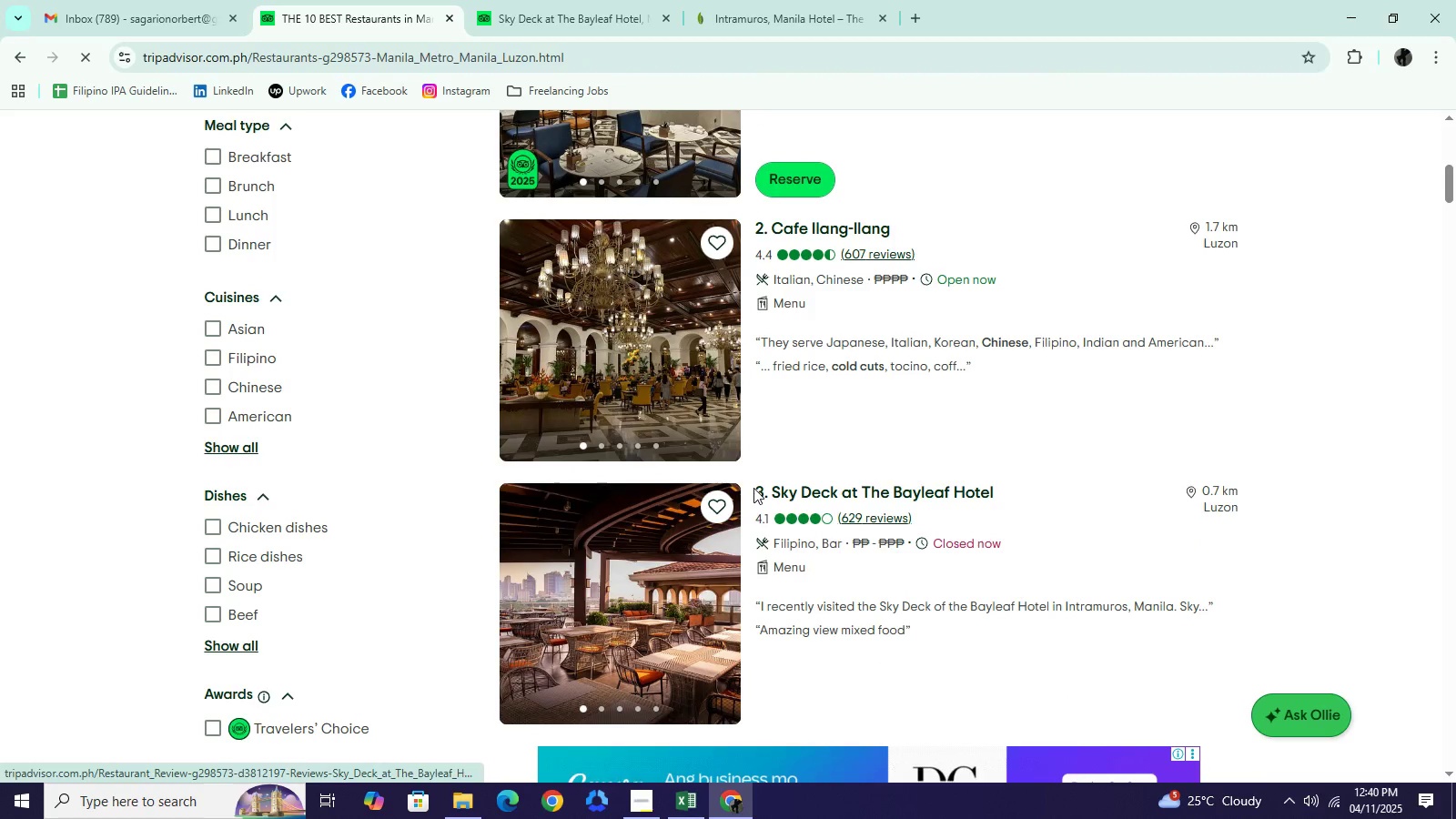 
left_click_drag(start_coordinate=[753, 488], to_coordinate=[997, 490])
 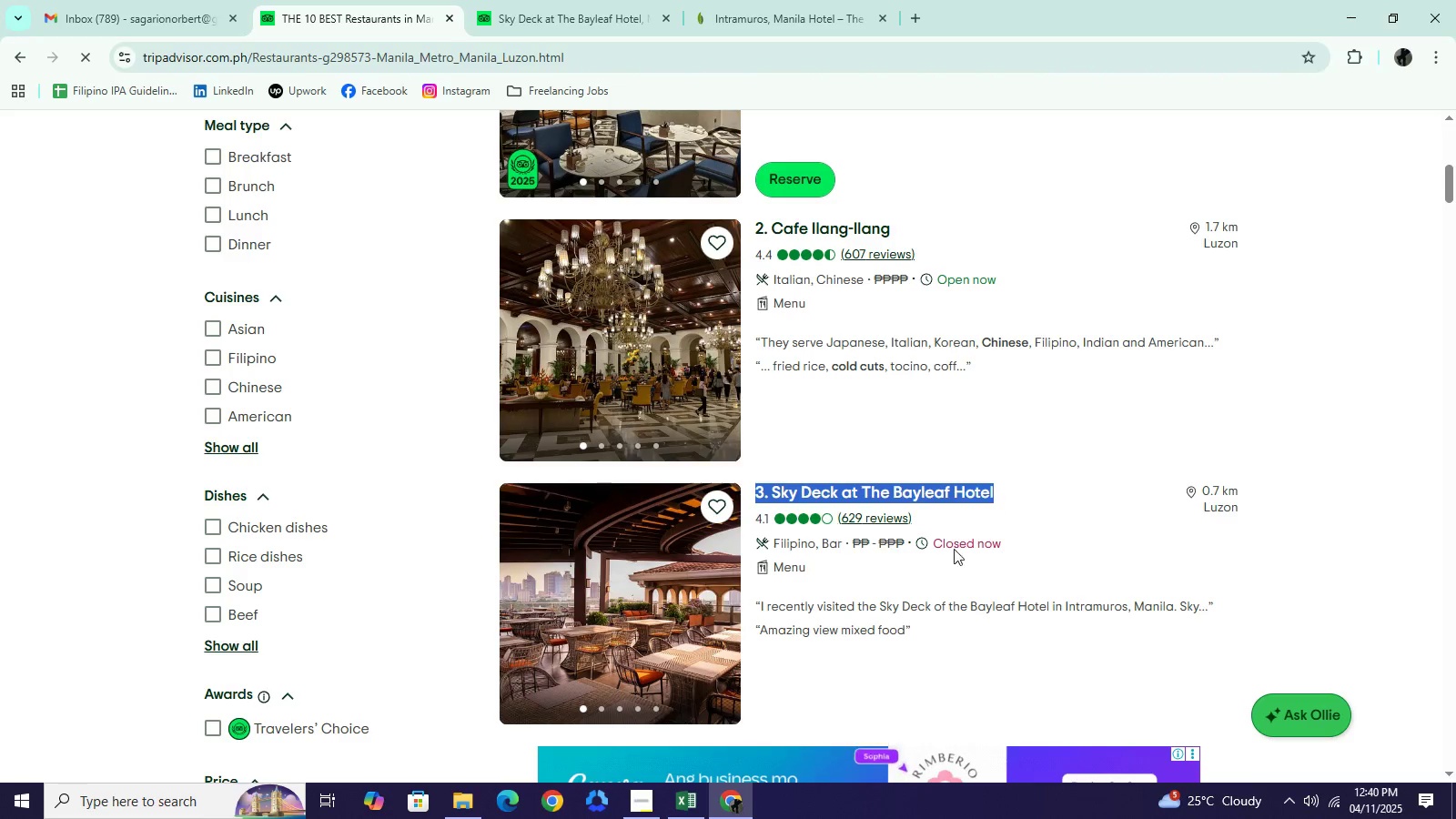 
key(Control+C)
 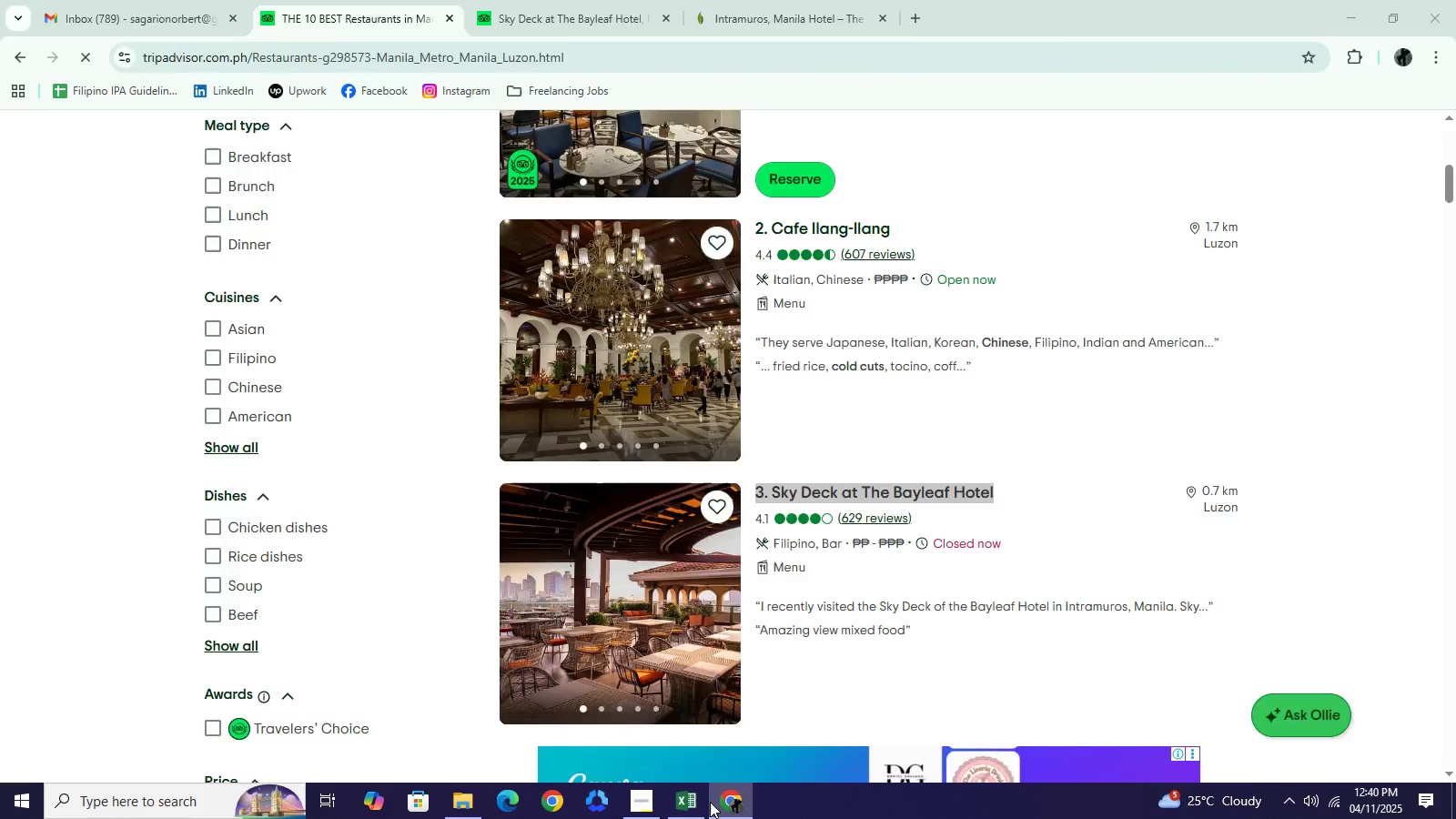 
left_click([710, 802])
 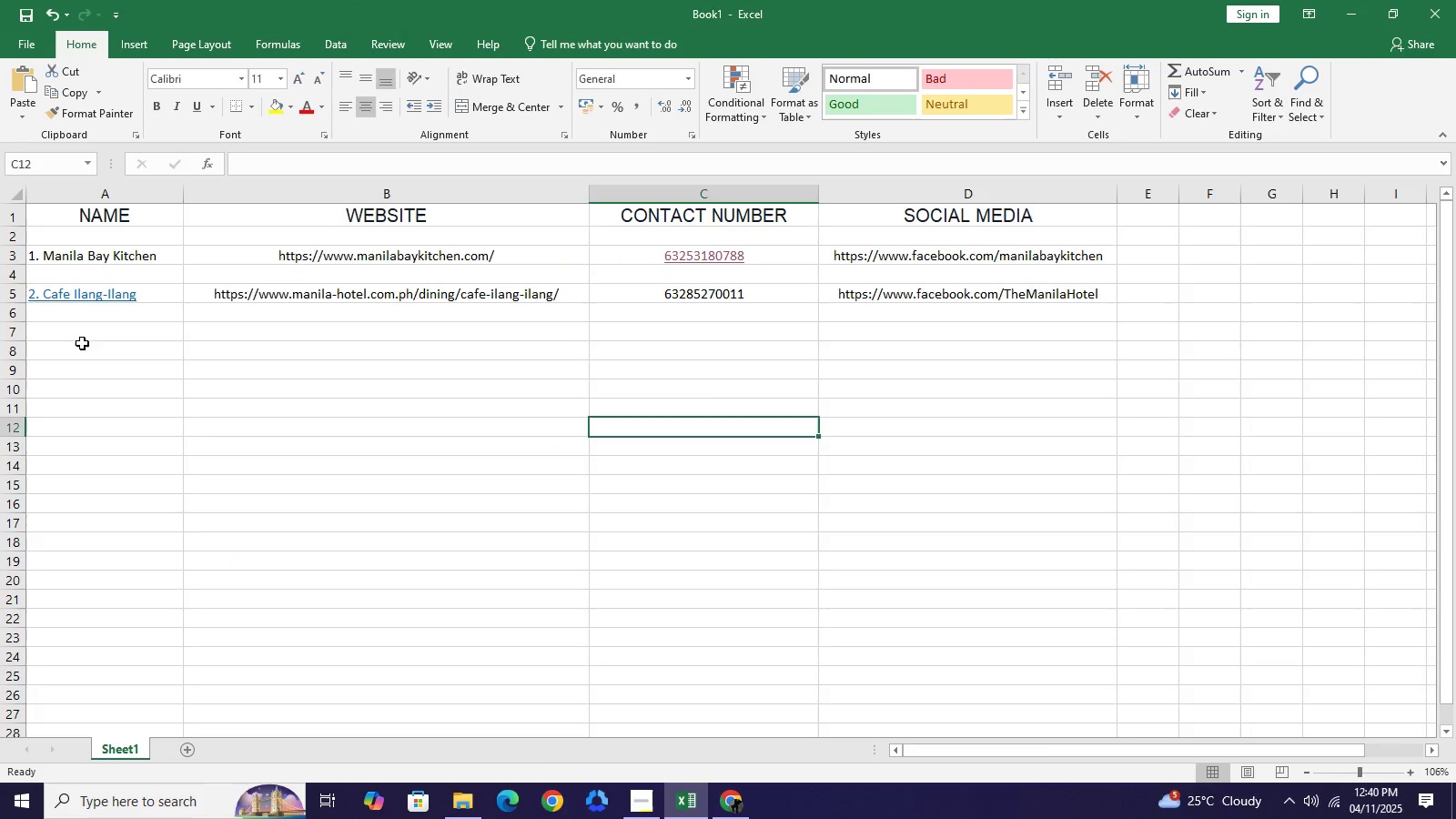 
left_click([82, 343])
 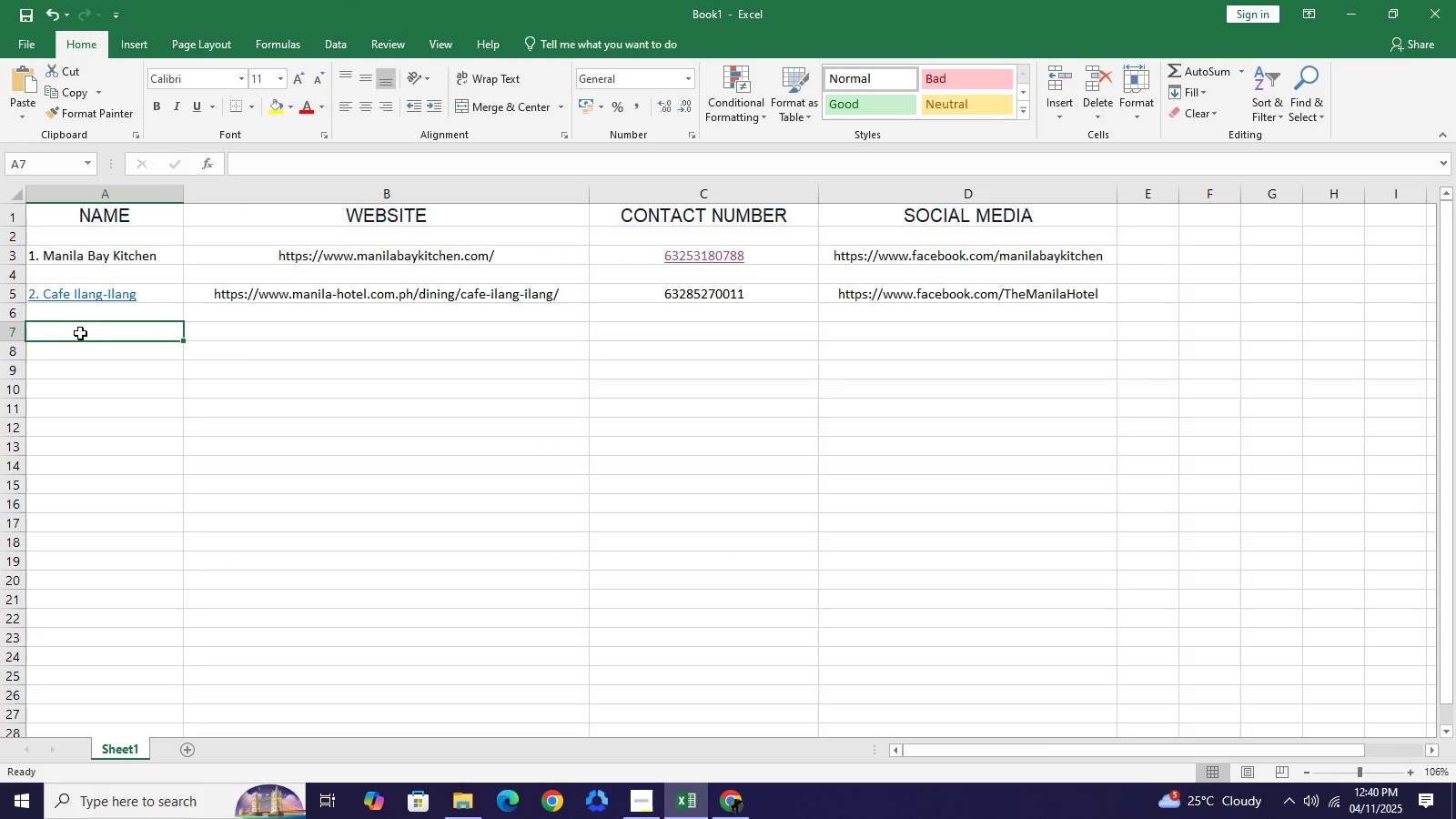 
left_click([80, 333])
 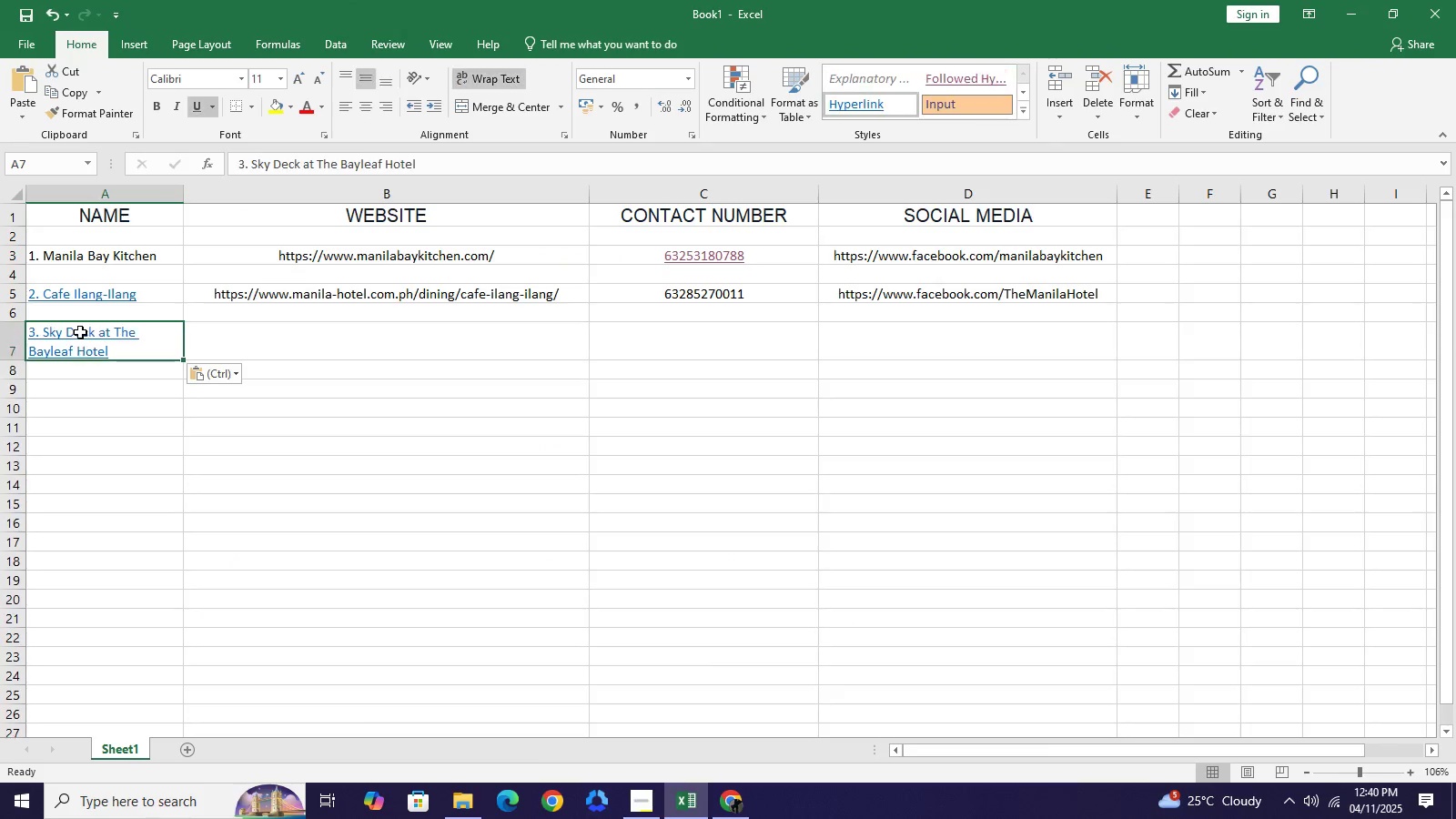 
key(Control+V)
 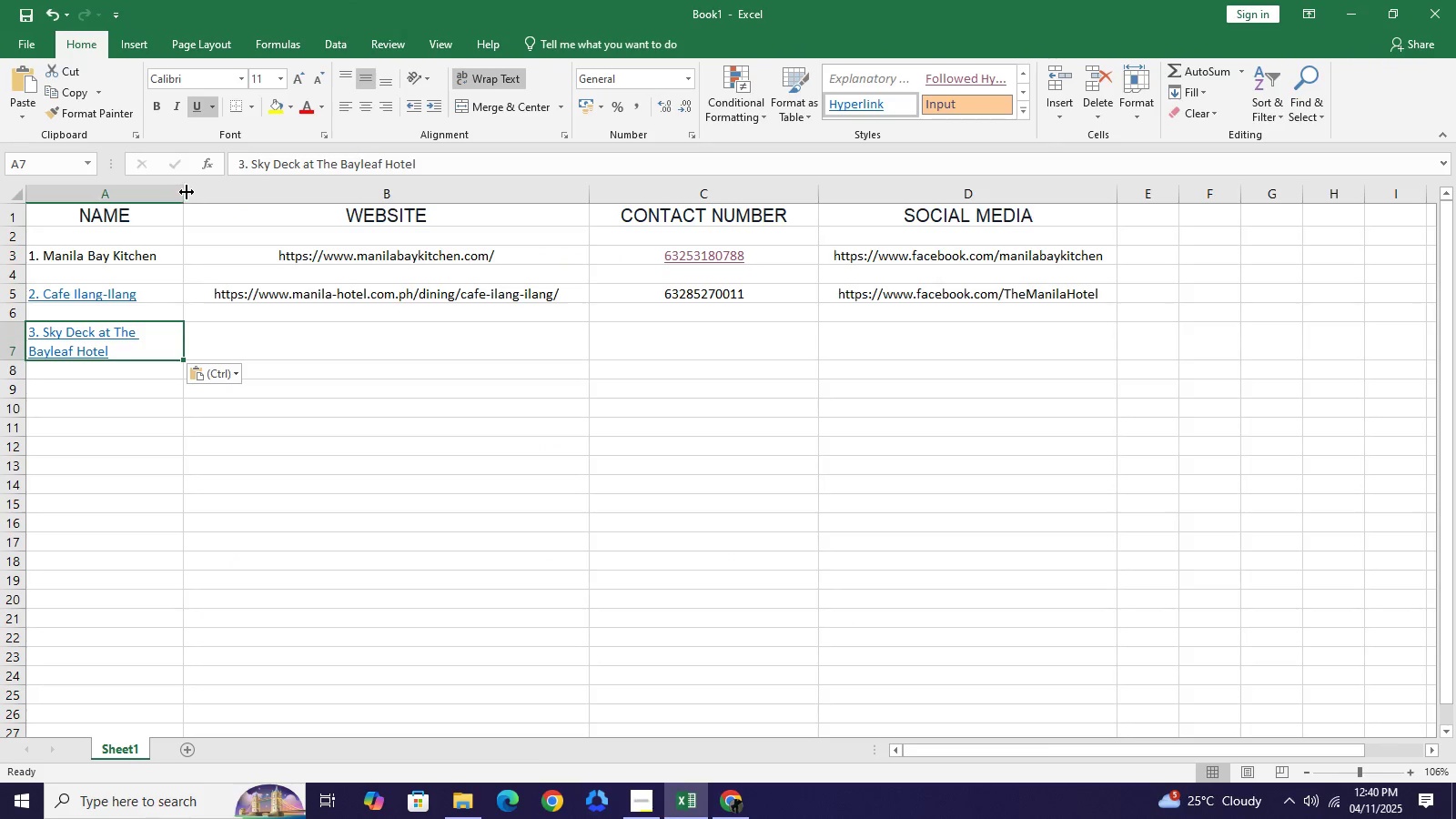 
left_click_drag(start_coordinate=[186, 191], to_coordinate=[235, 202])
 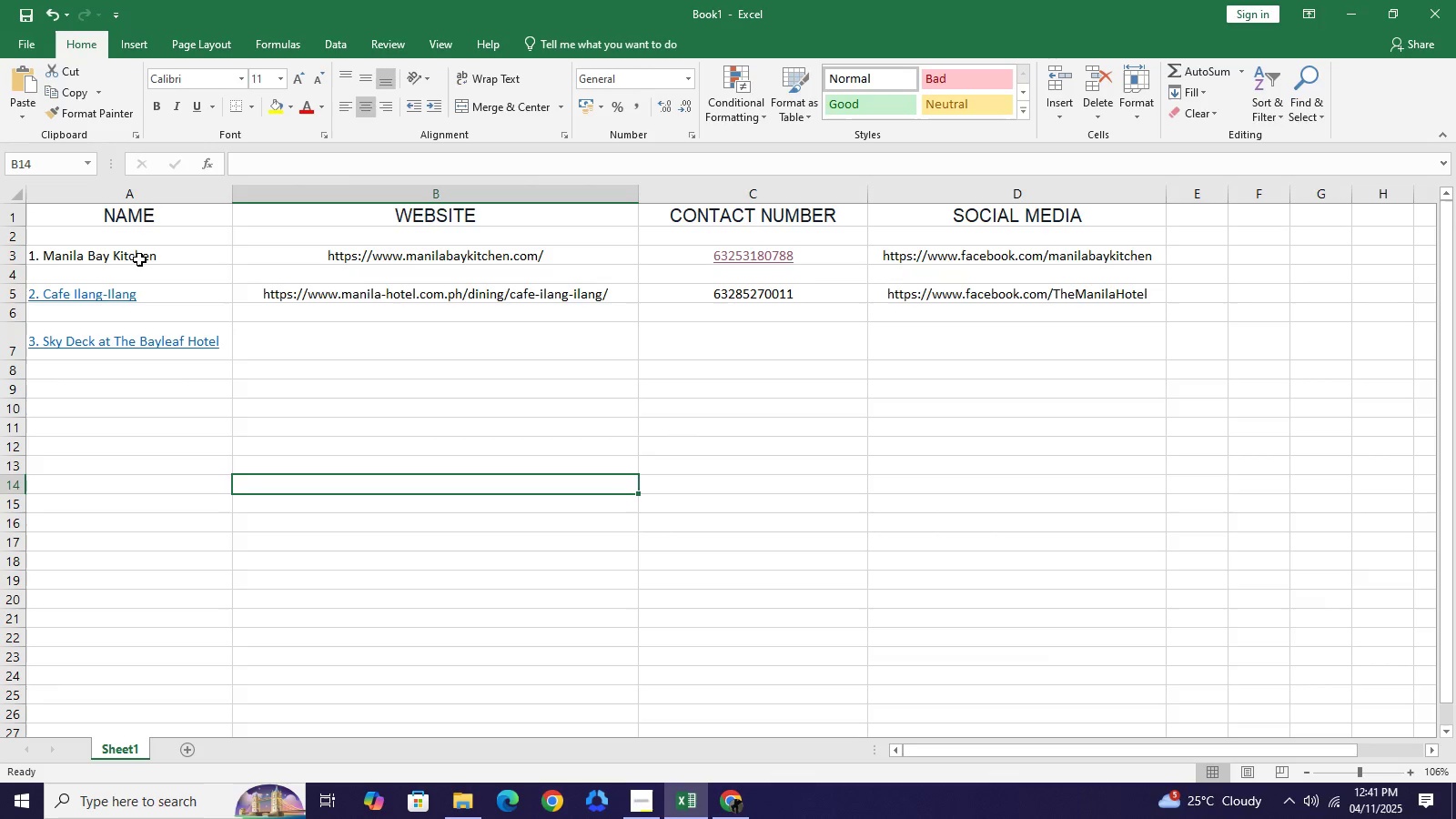 
wait(7.75)
 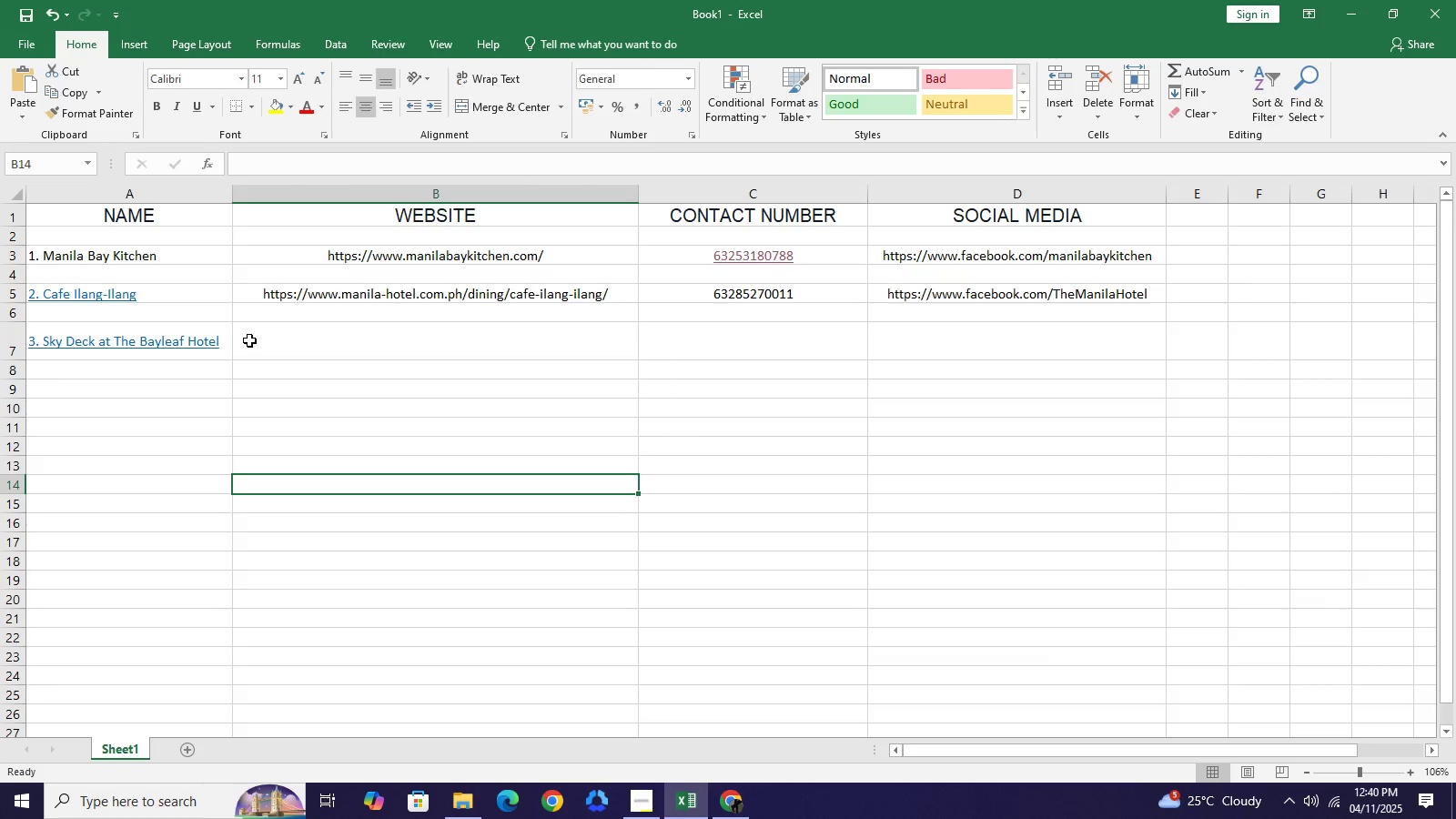 
left_click([318, 349])
 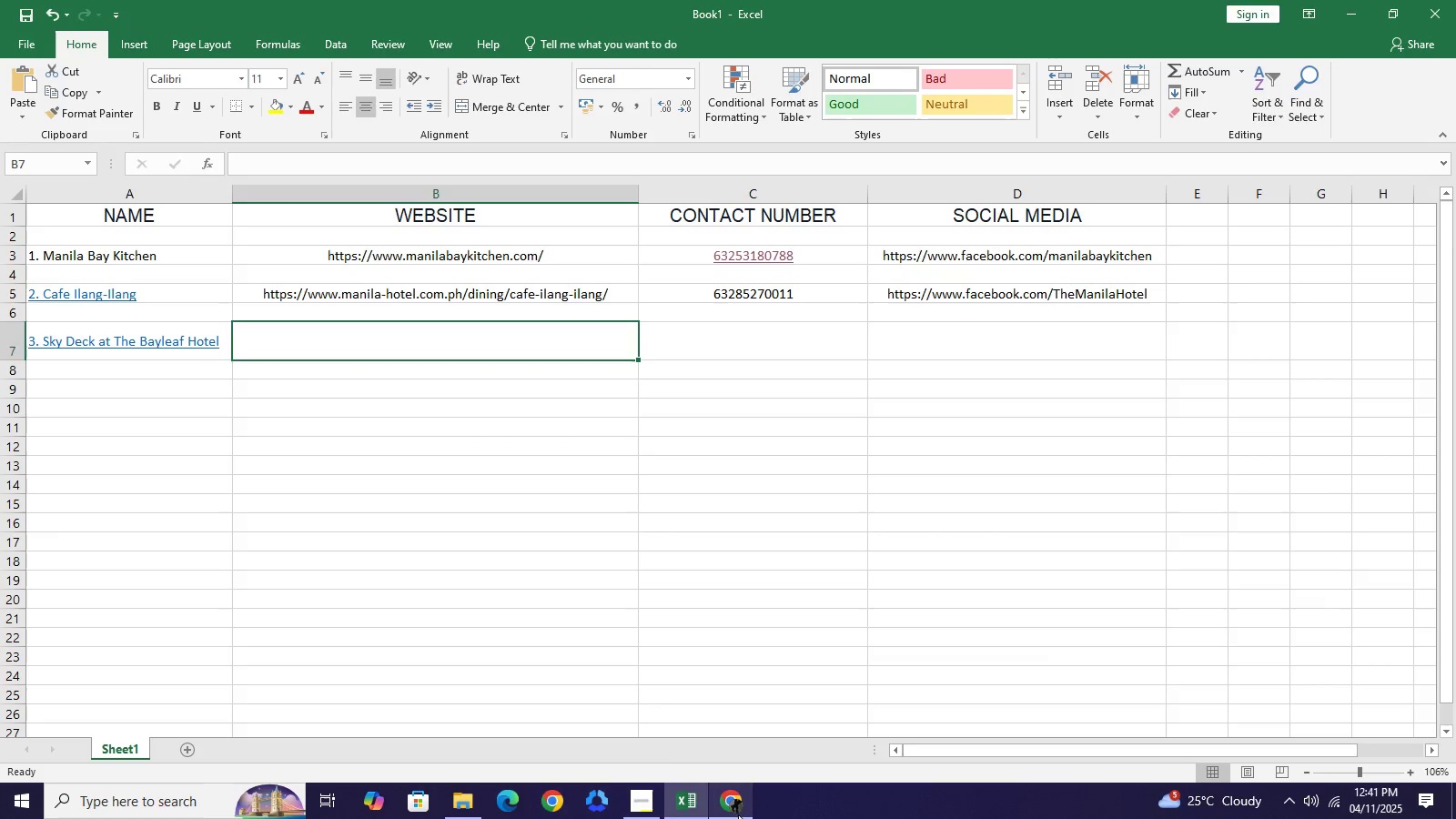 
left_click([738, 813])
 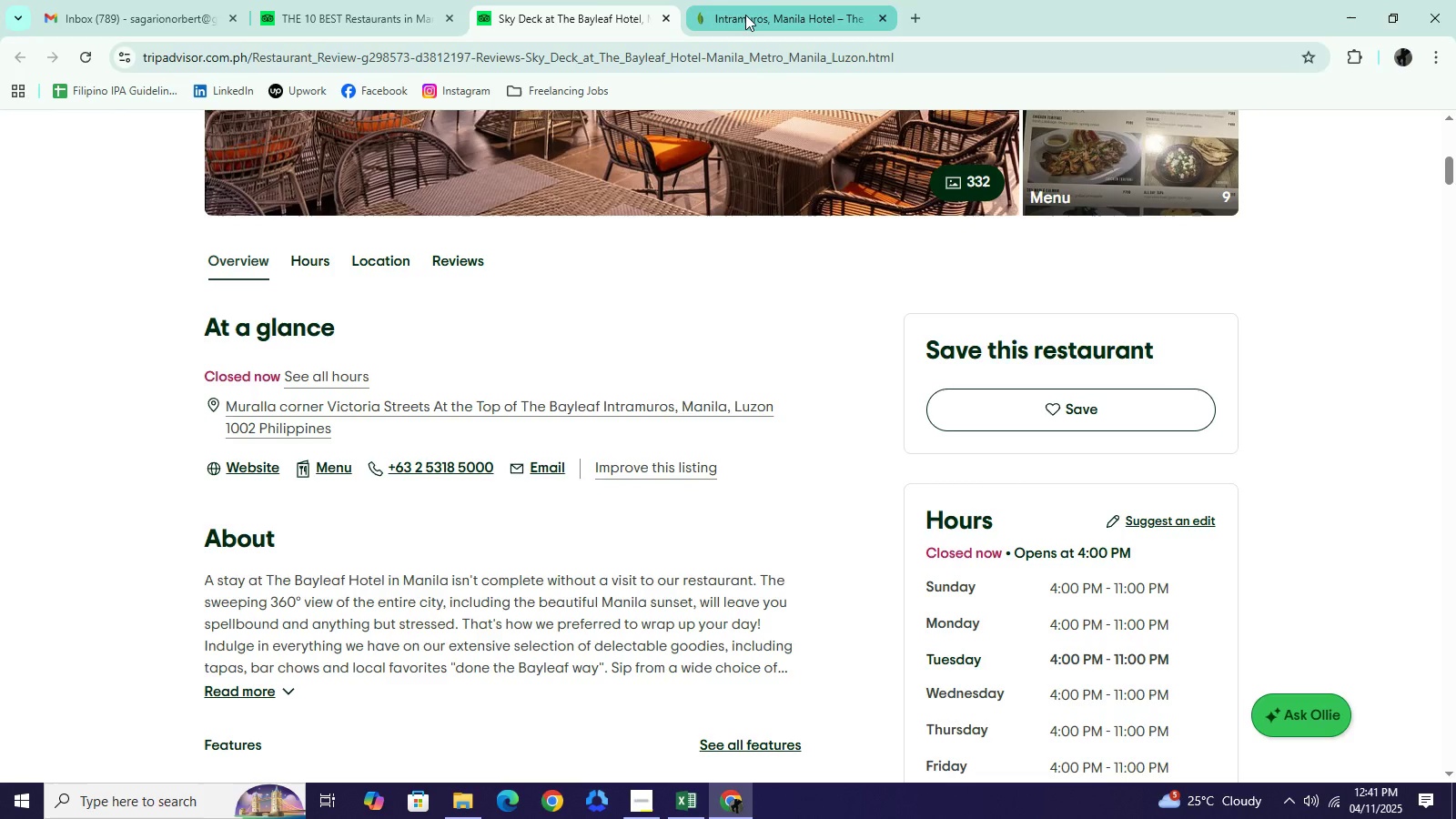 
left_click([745, 14])
 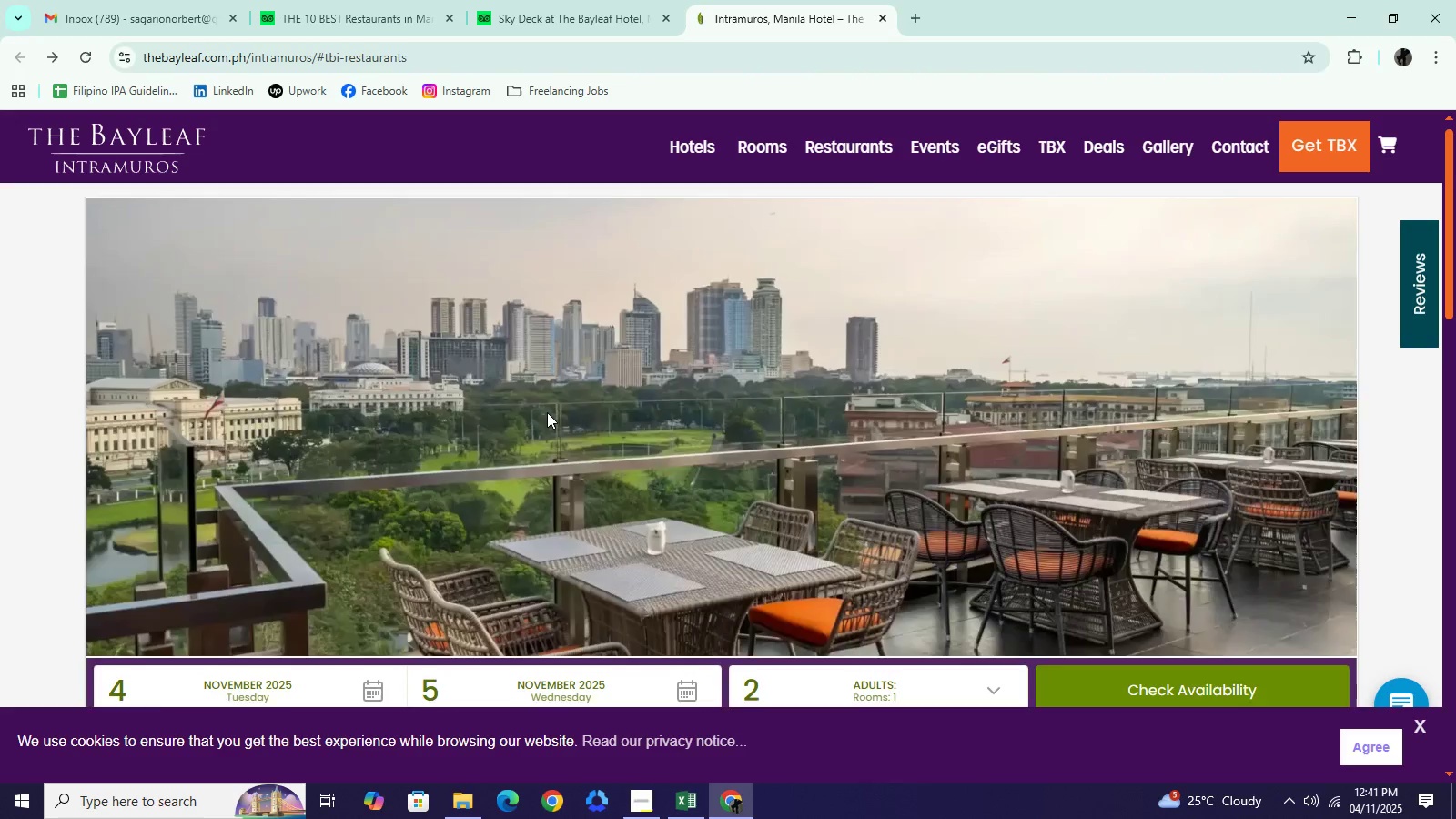 
scroll: coordinate [549, 429], scroll_direction: down, amount: 5.0
 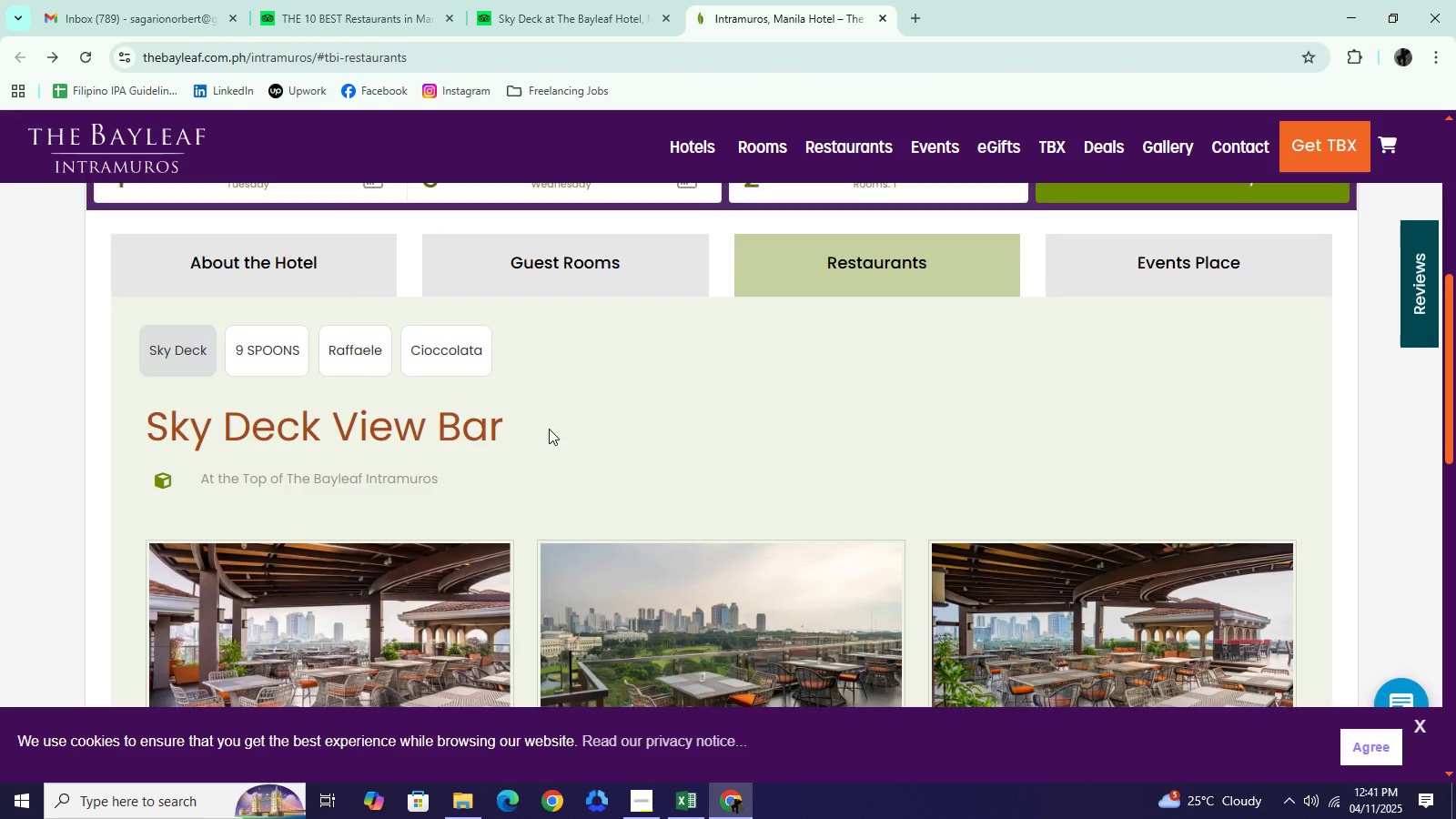 
scroll: coordinate [548, 433], scroll_direction: up, amount: 1.0
 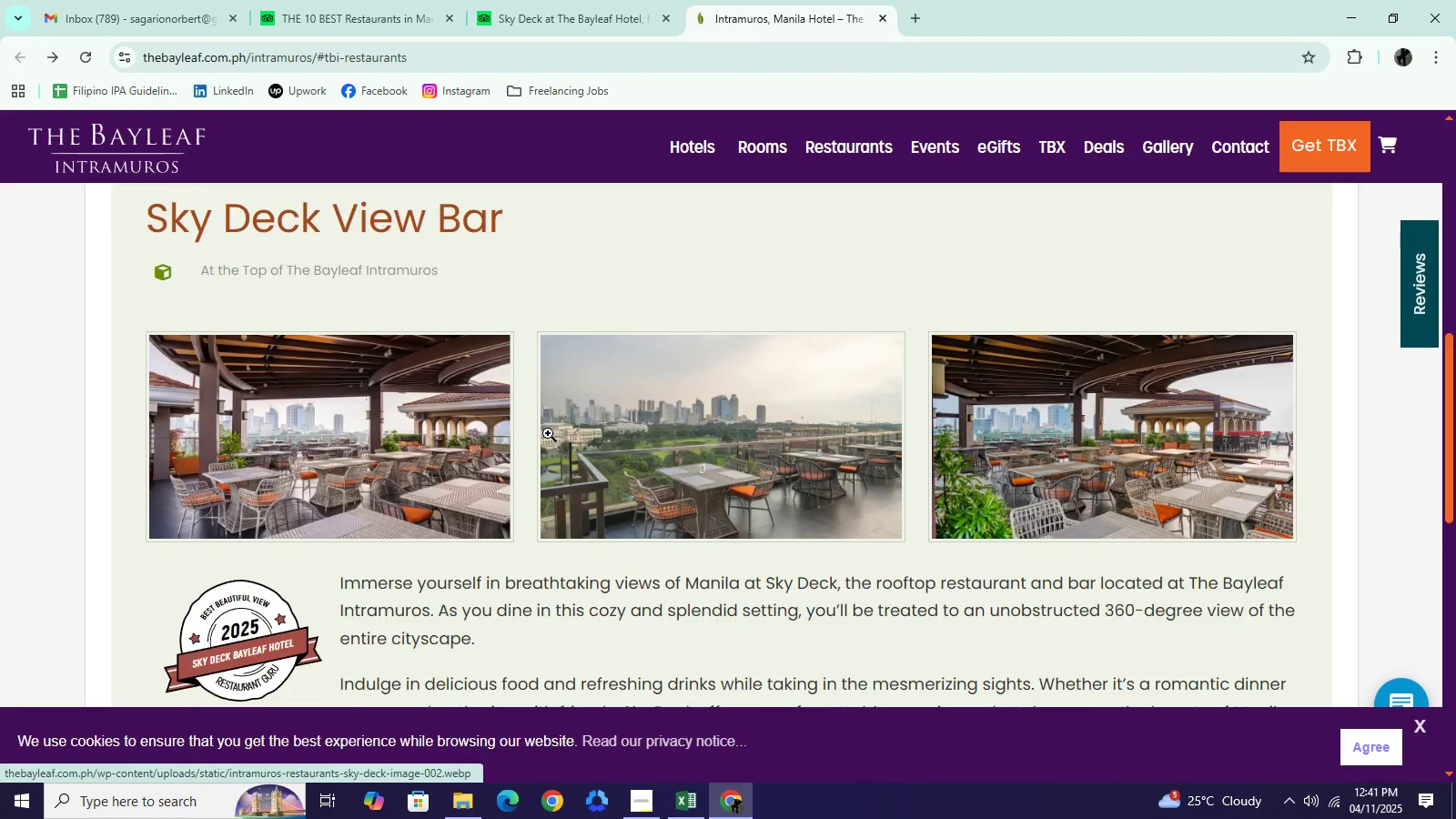 
scroll: coordinate [548, 433], scroll_direction: down, amount: 2.0
 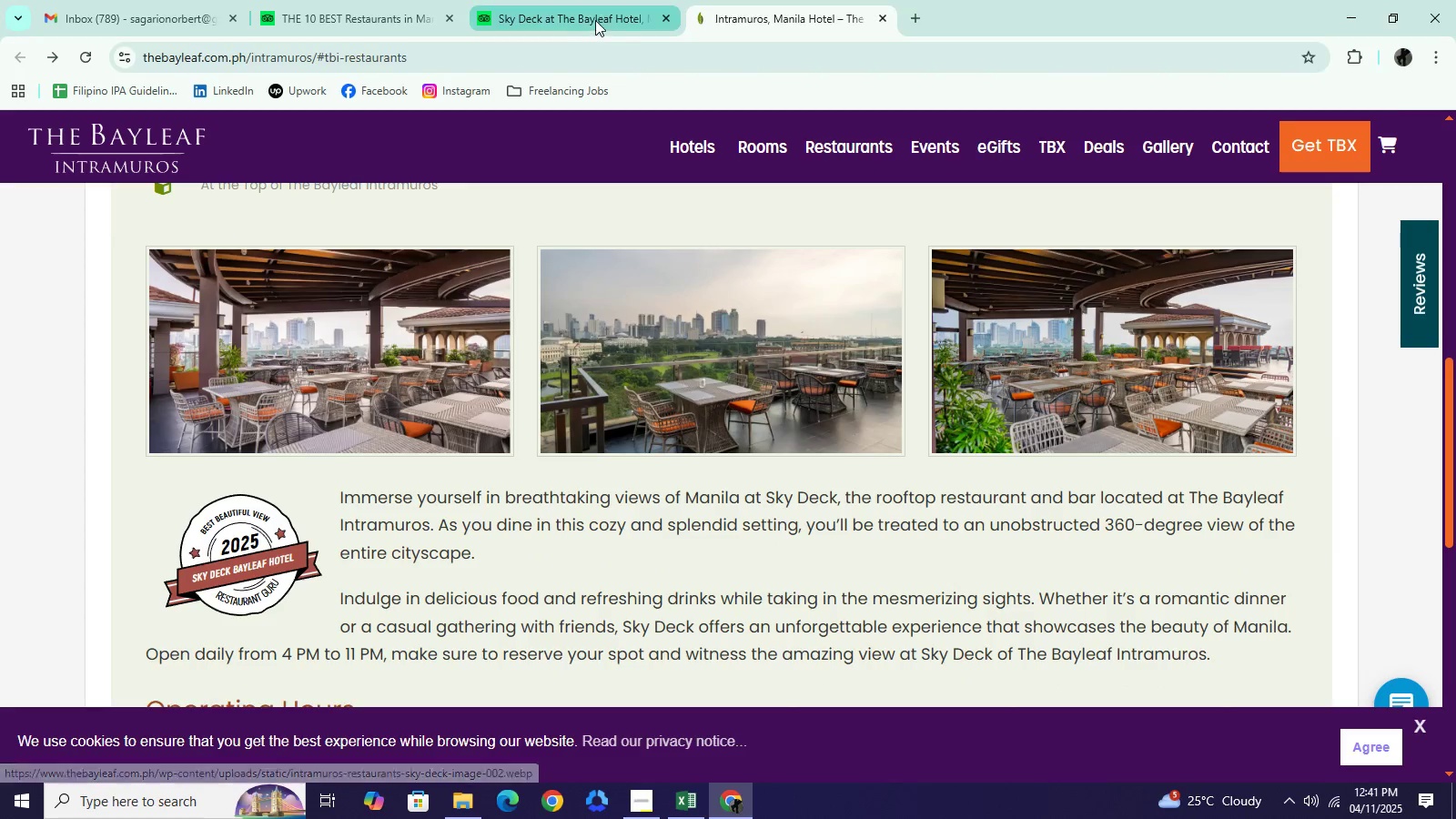 
left_click([595, 19])
 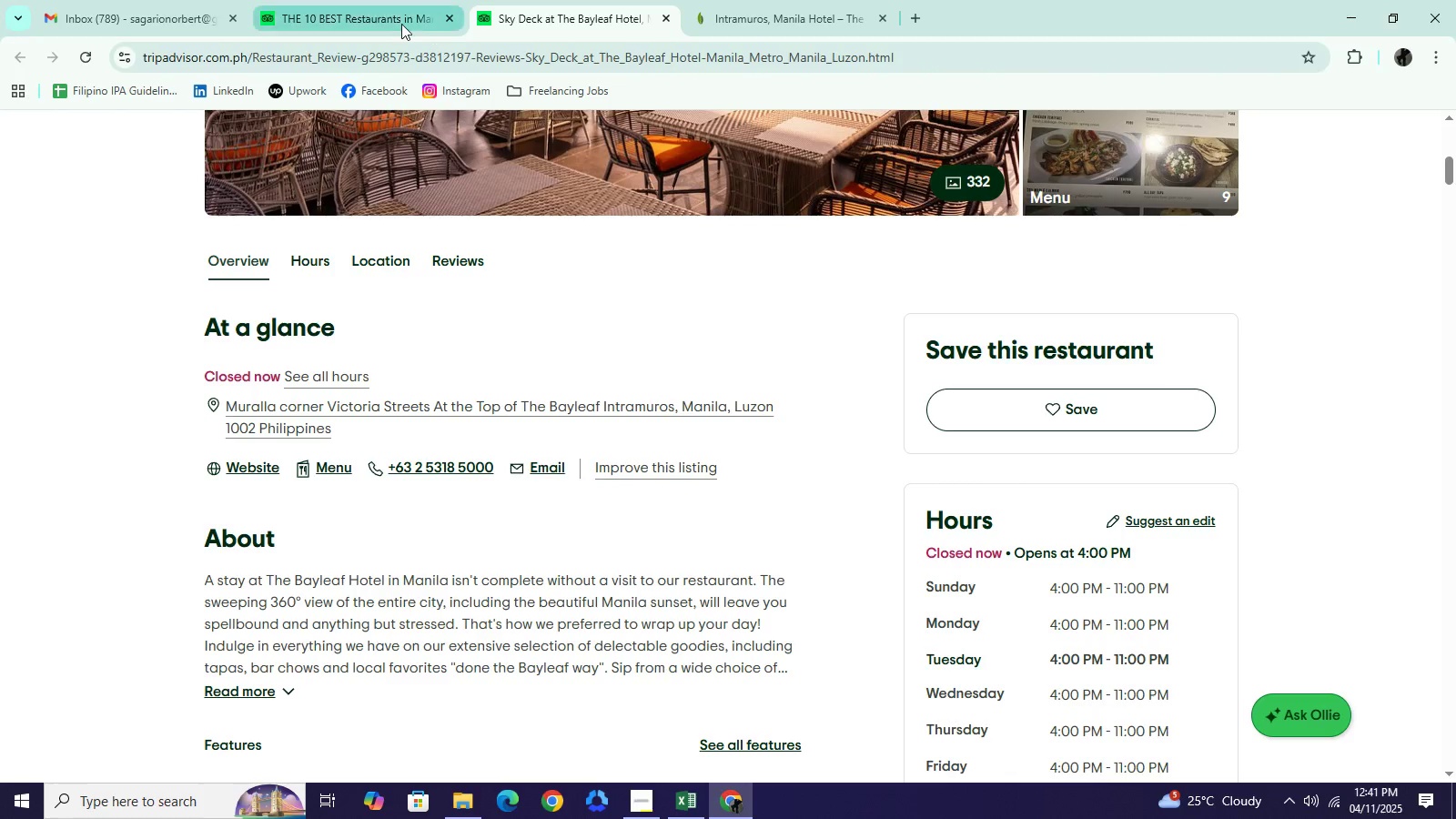 
left_click([398, 23])
 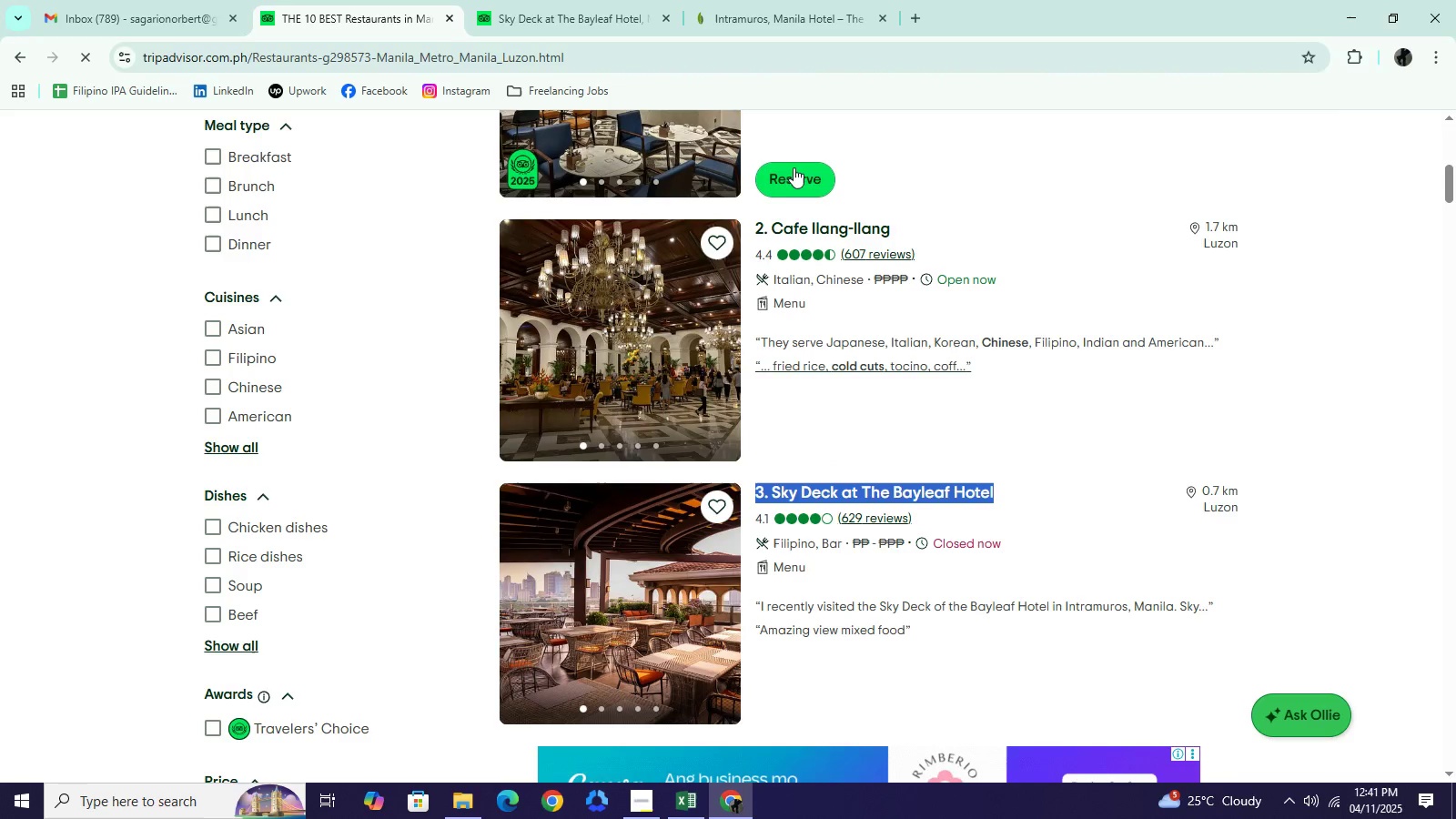 
wait(5.78)
 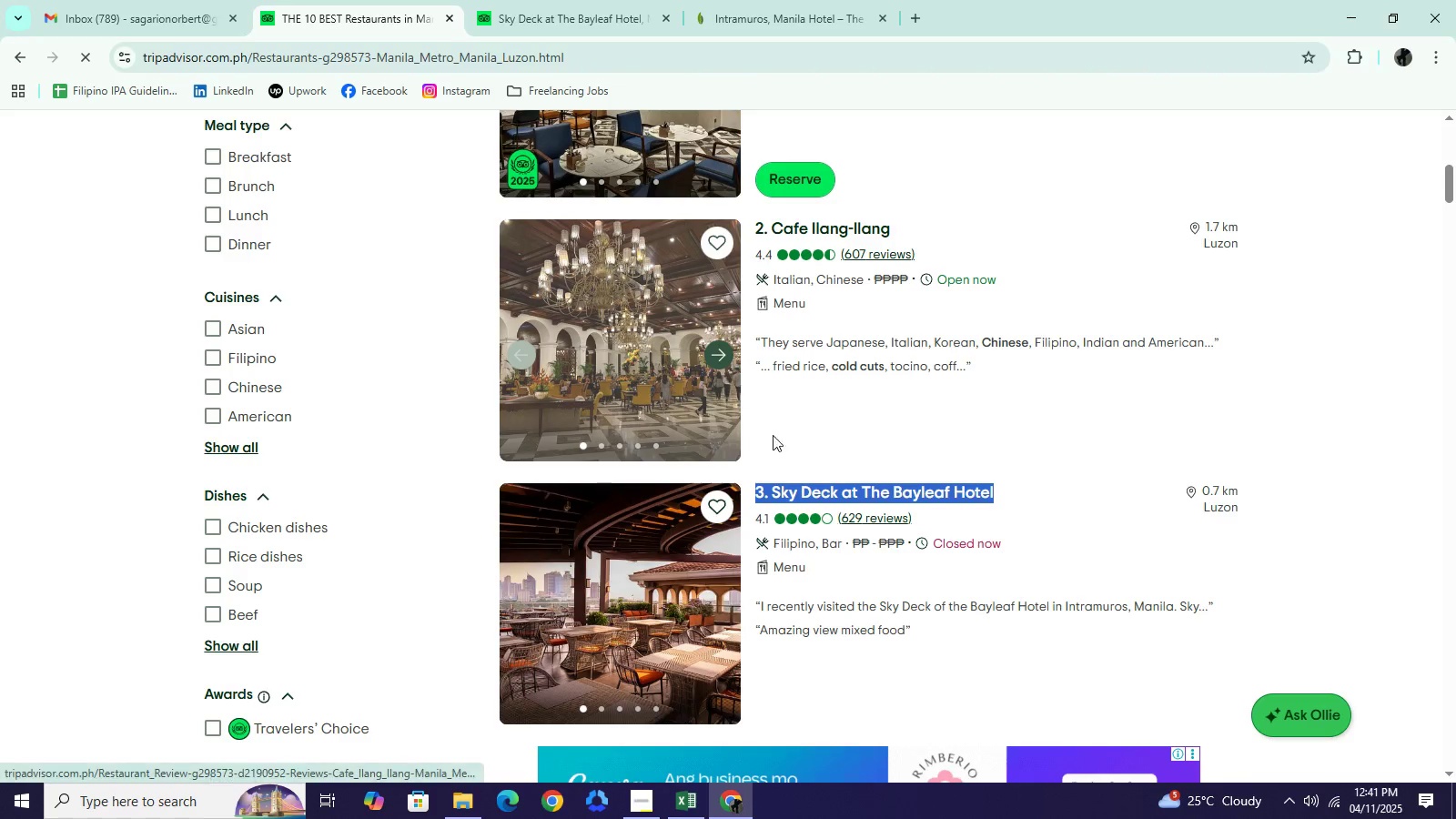 
left_click([552, 17])
 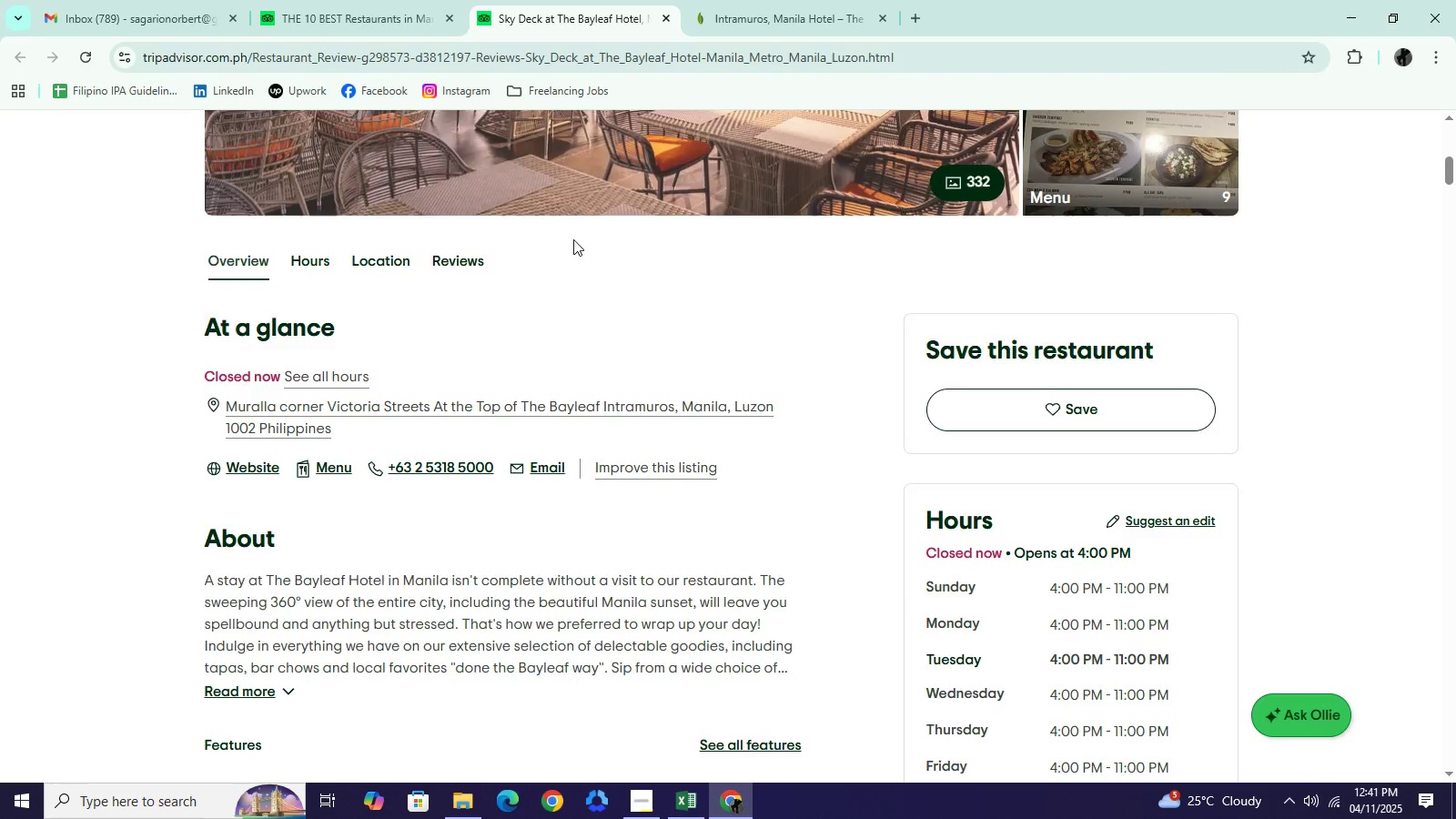 
scroll: coordinate [569, 248], scroll_direction: up, amount: 6.0
 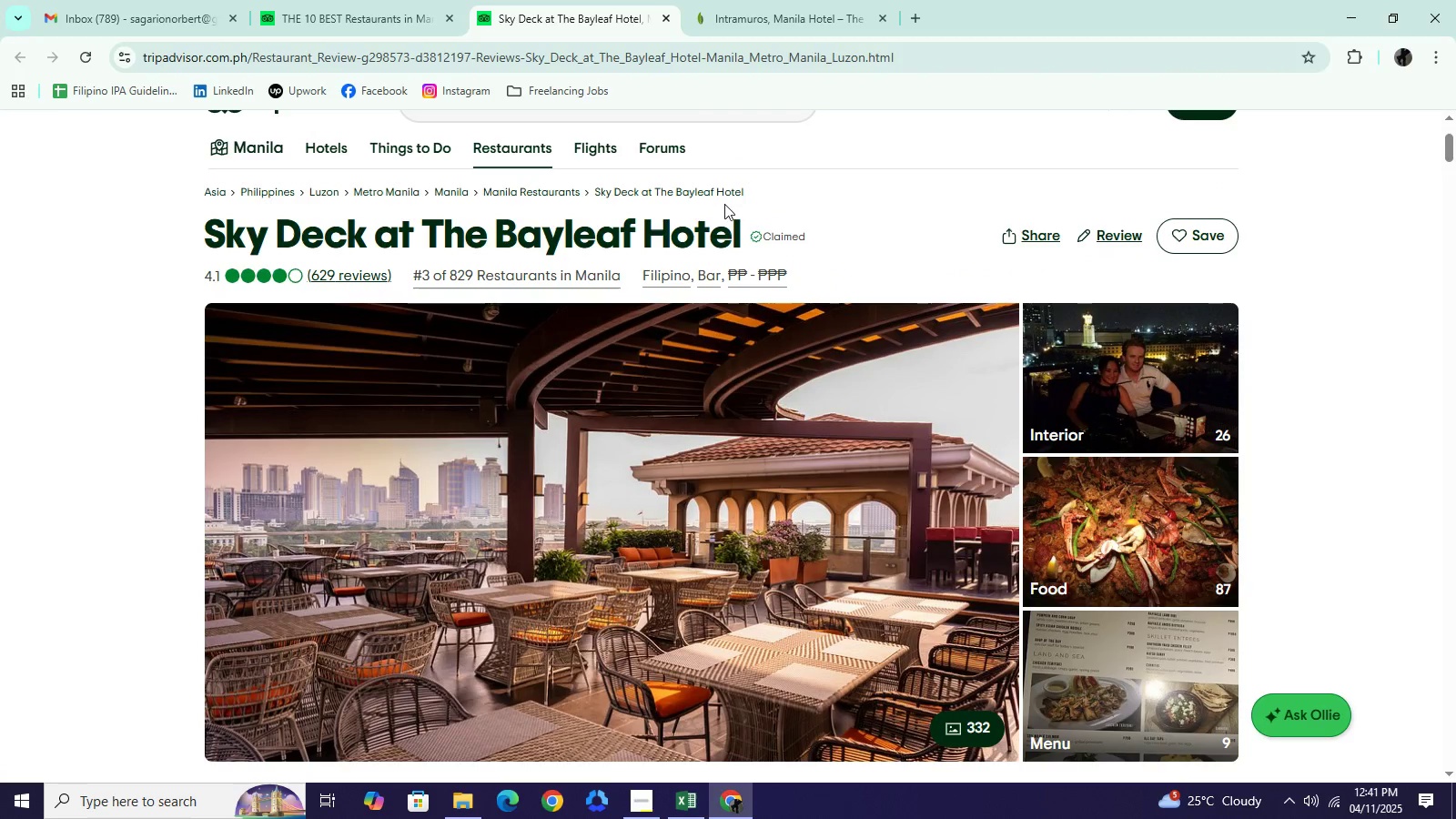 
scroll: coordinate [718, 244], scroll_direction: down, amount: 2.0
 